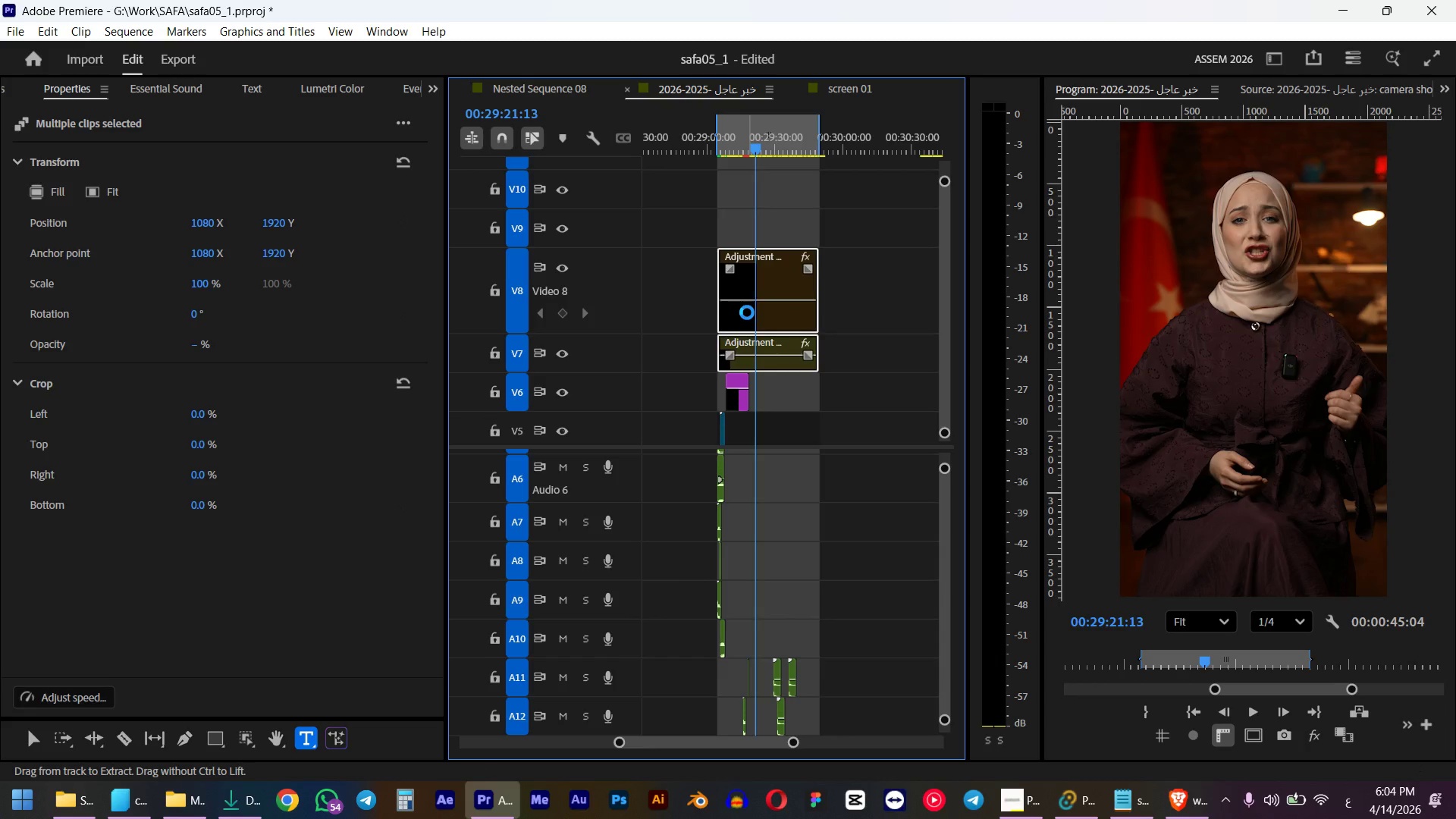 
key(Control+Z)
 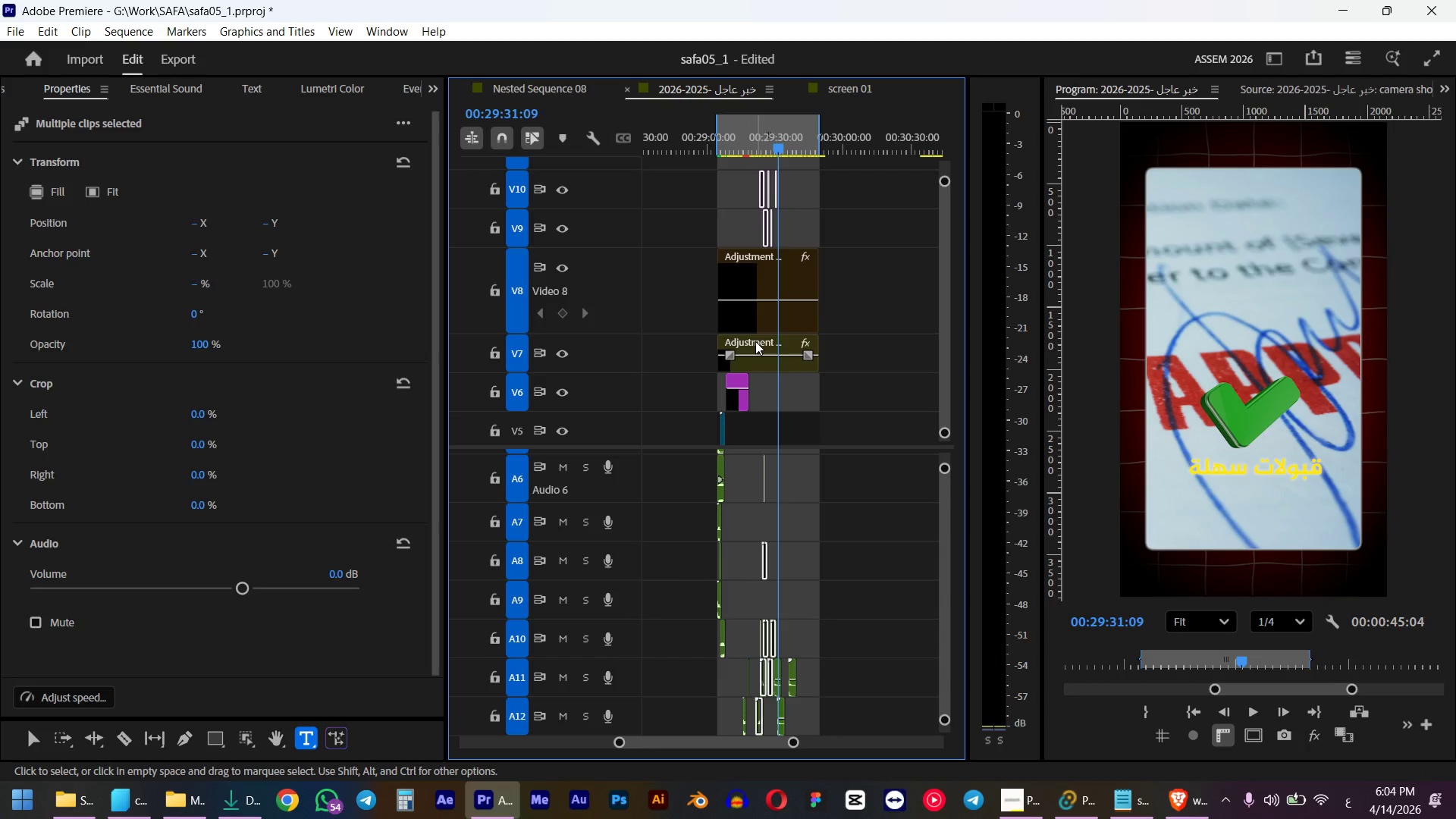 
hold_key(key=AltLeft, duration=1.09)
scroll: coordinate [743, 318], scroll_direction: up, amount: 10.0
 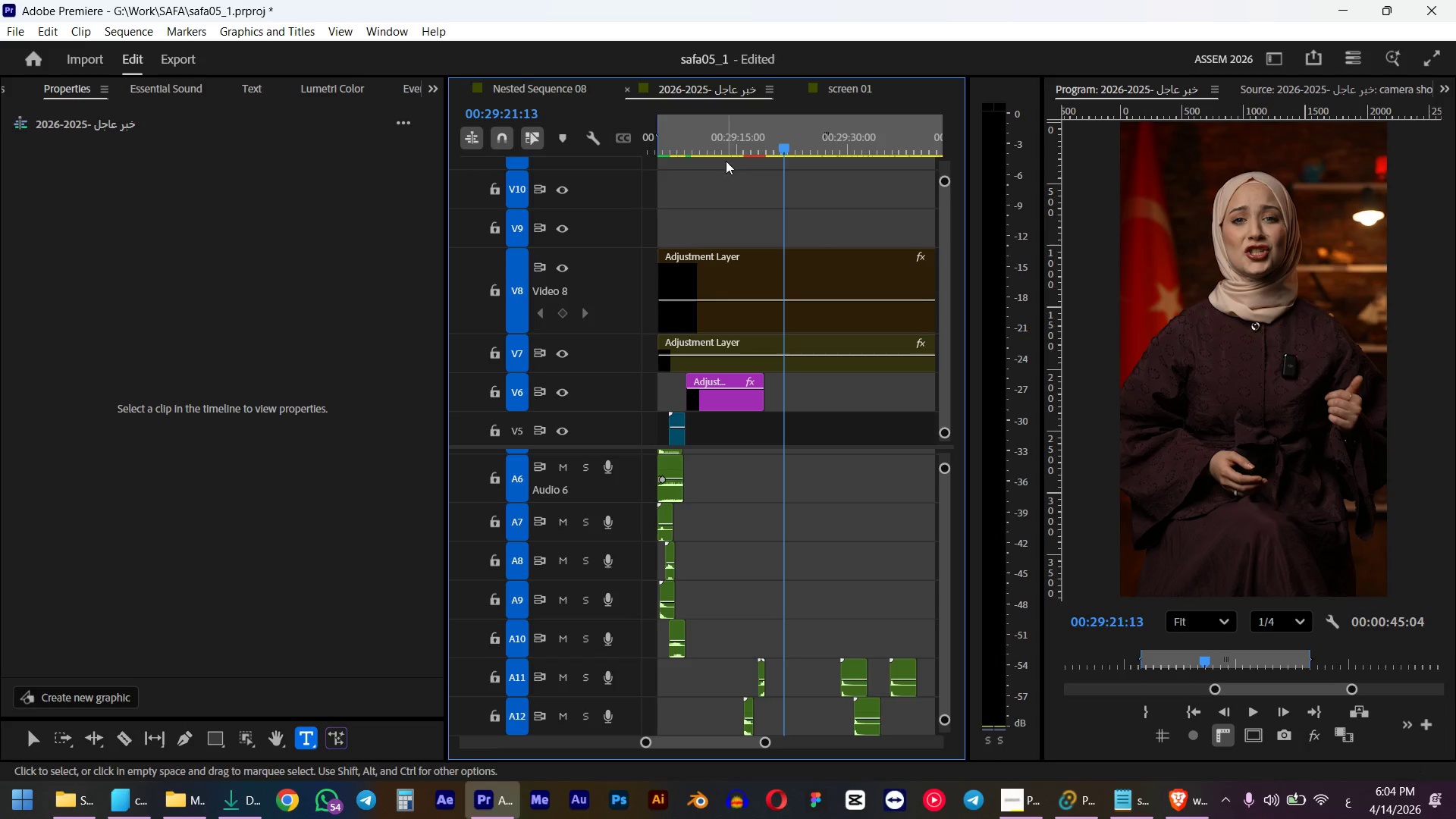 
left_click([720, 143])
 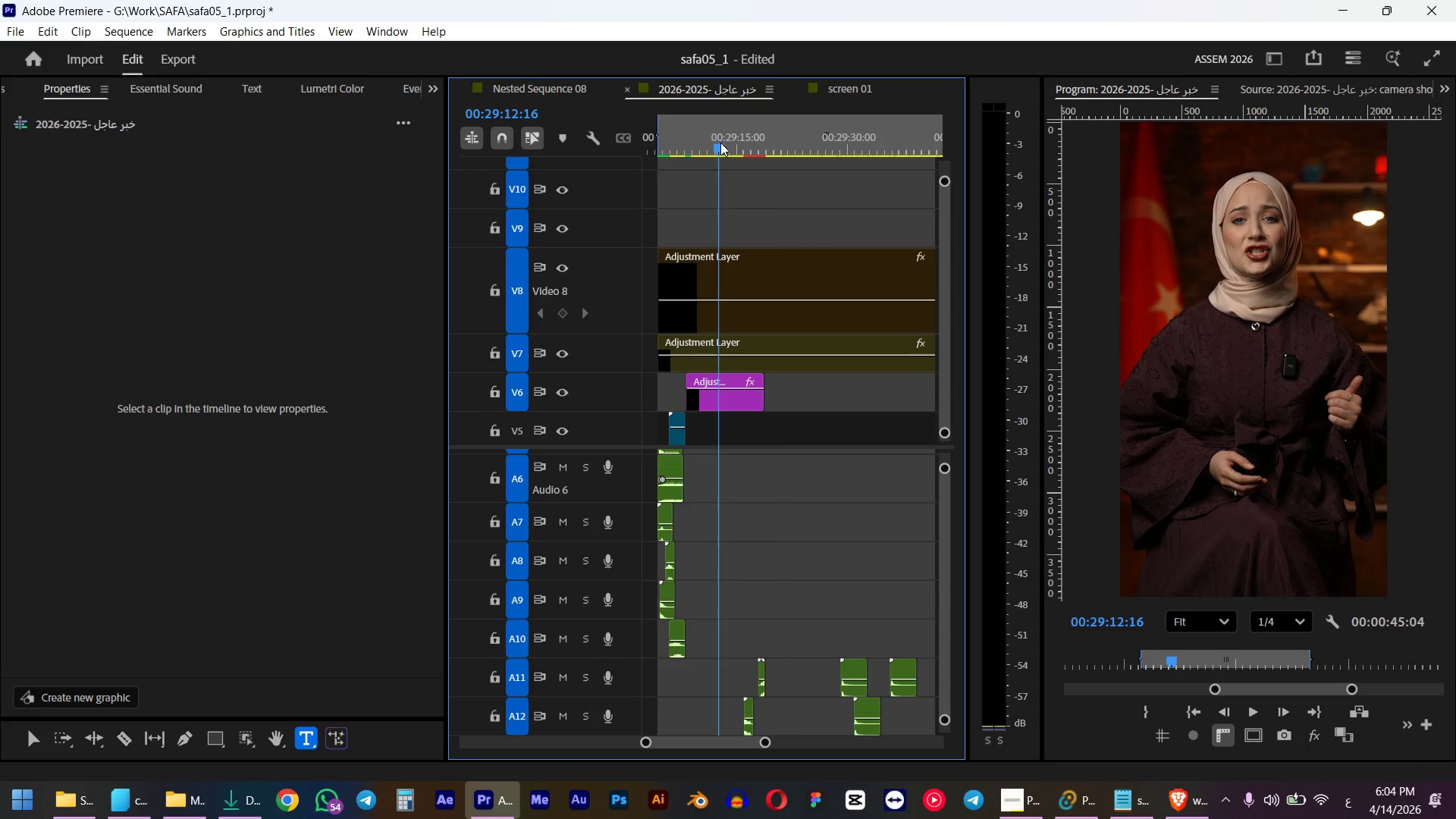 
key(Space)
 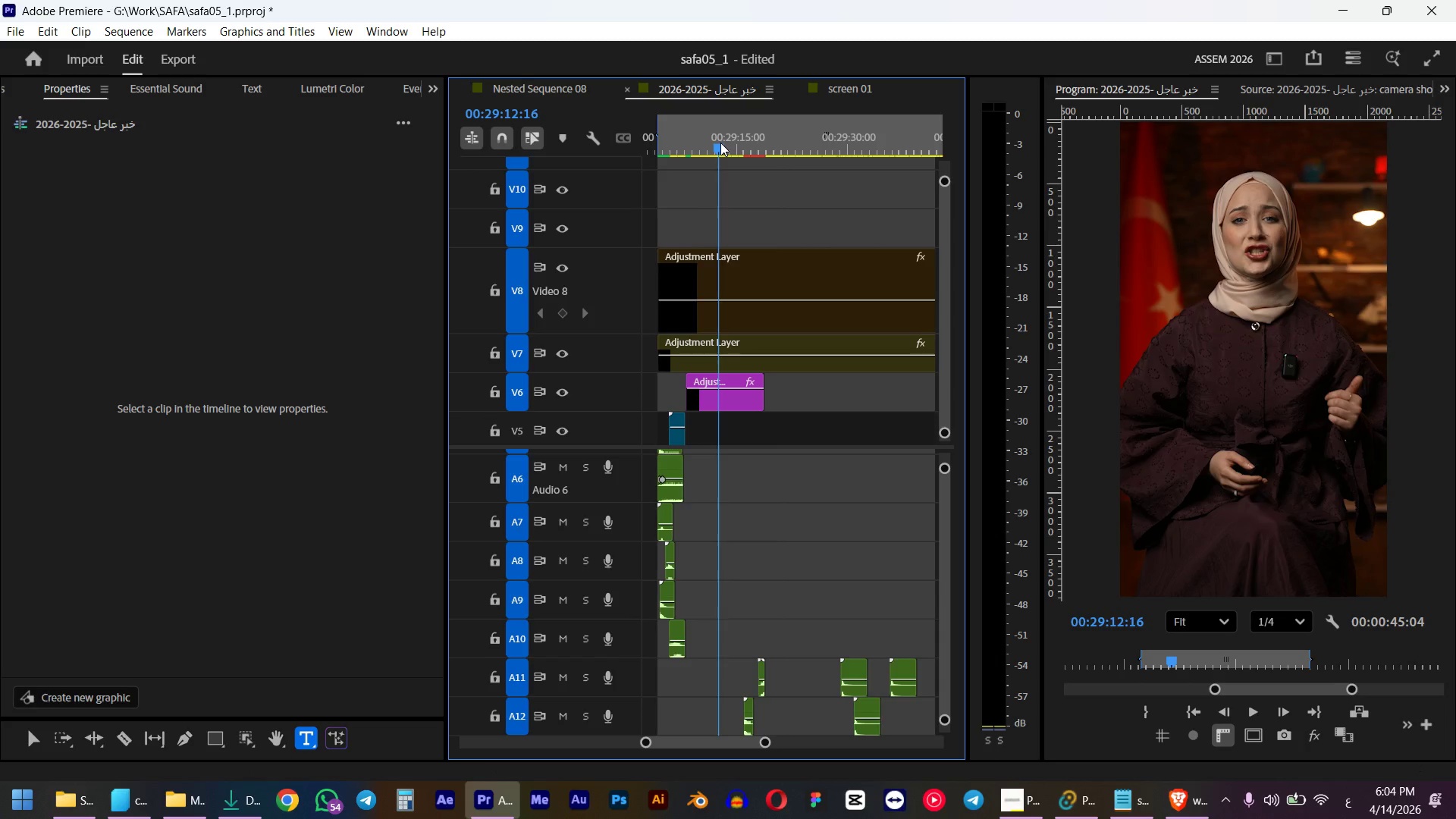 
key(Space)
 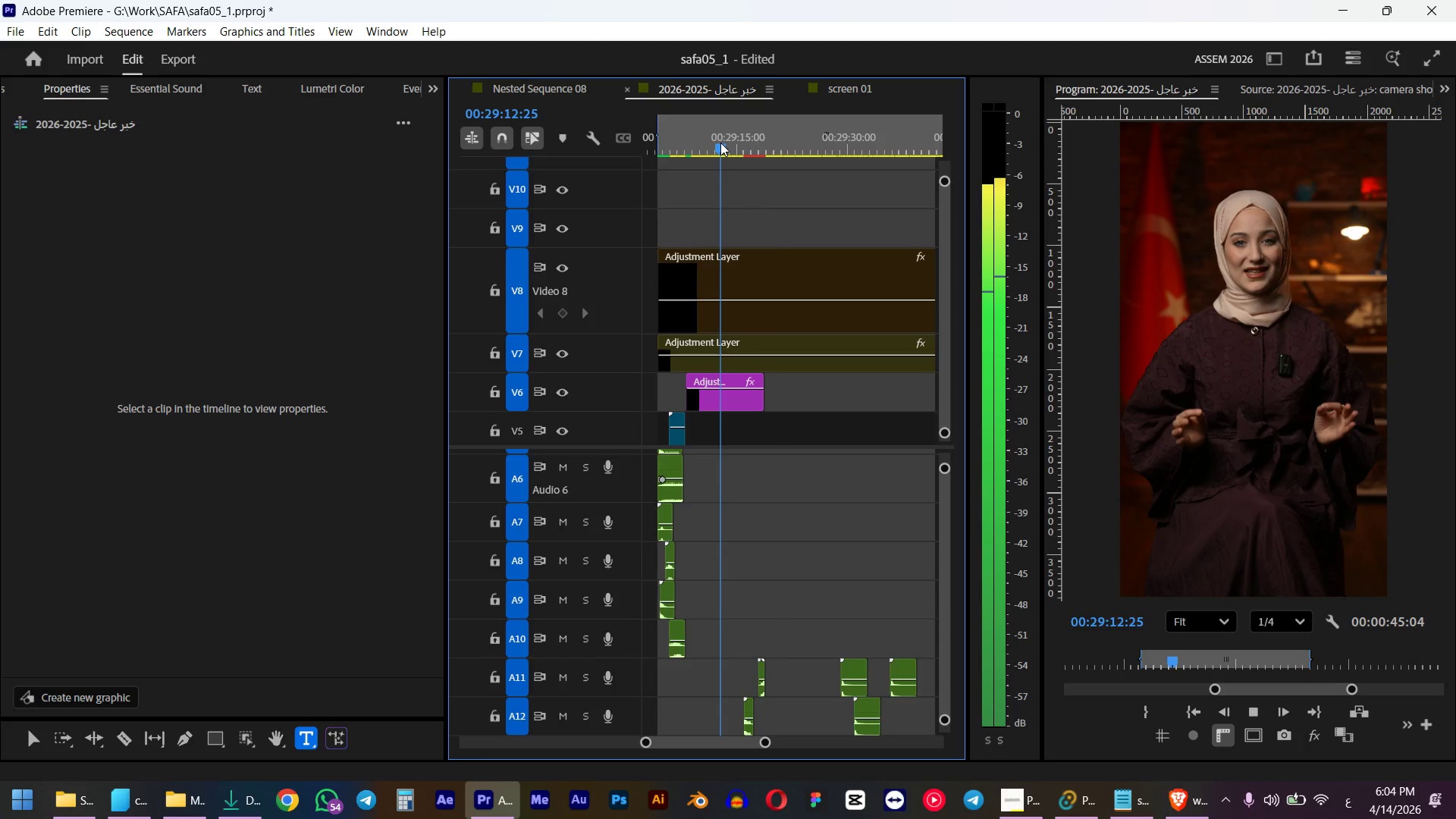 
key(Space)
 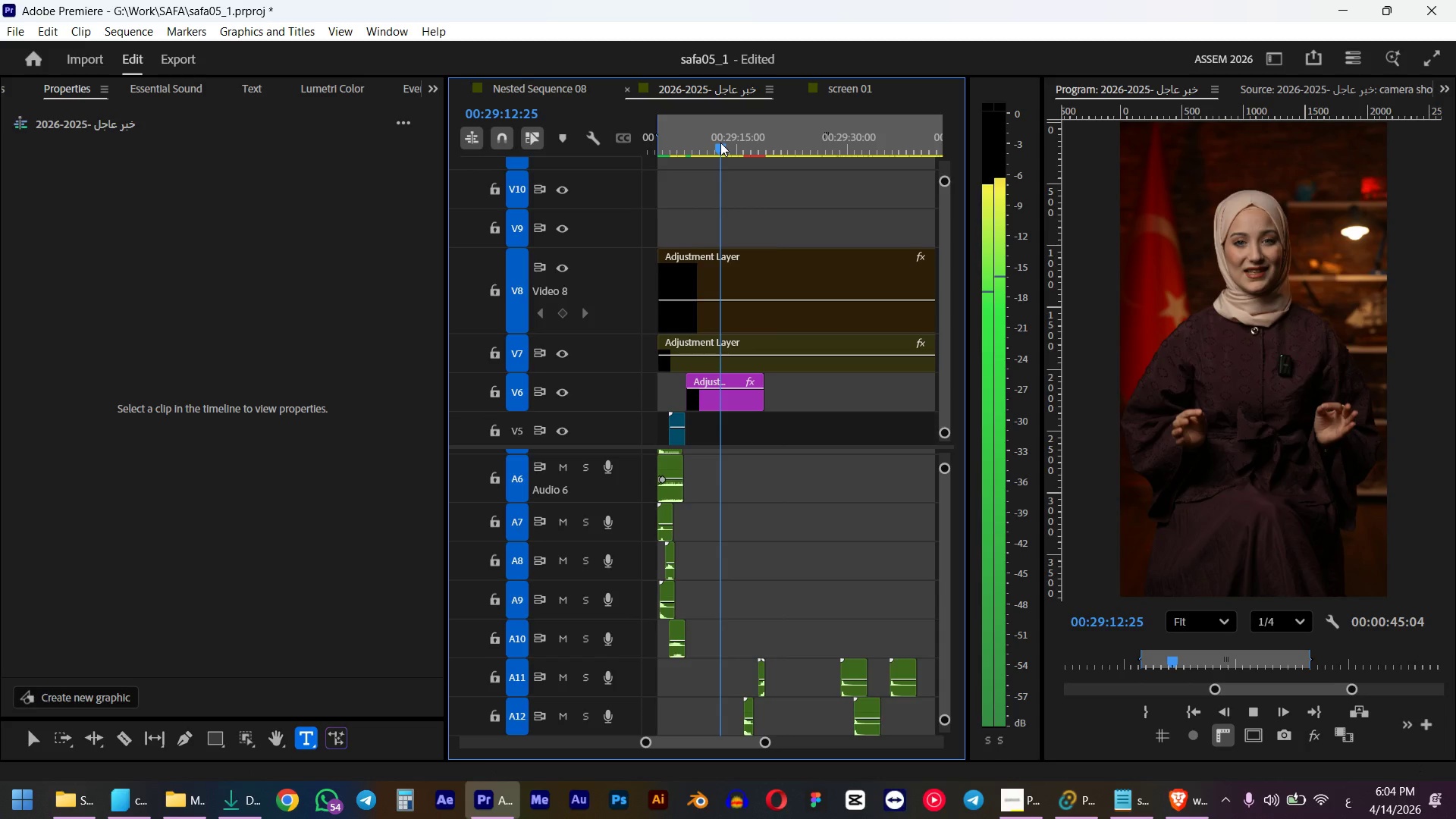 
scroll: coordinate [747, 216], scroll_direction: down, amount: 1.0
 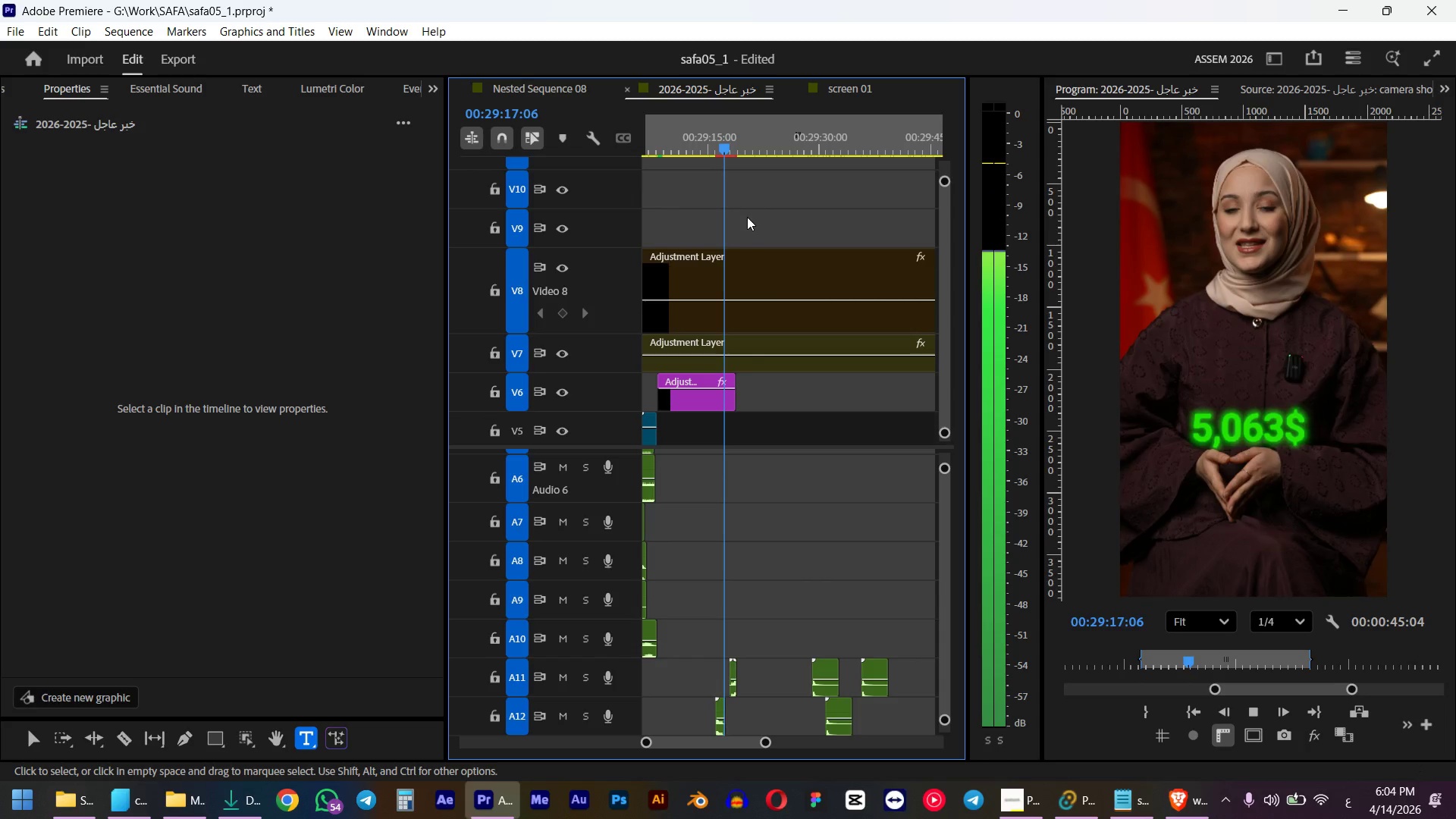 
key(Space)
 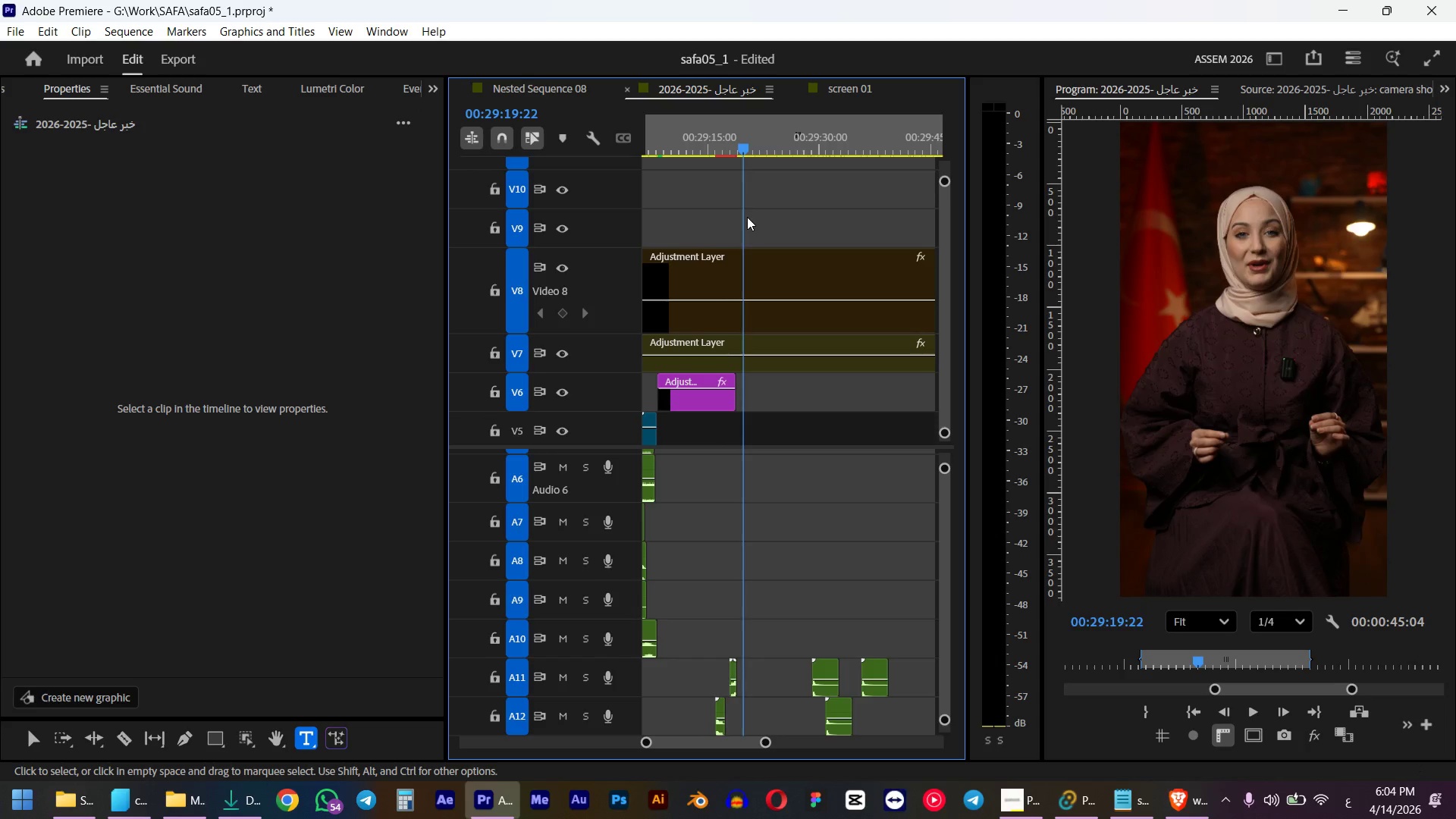 
hold_key(key=AltLeft, duration=0.41)
 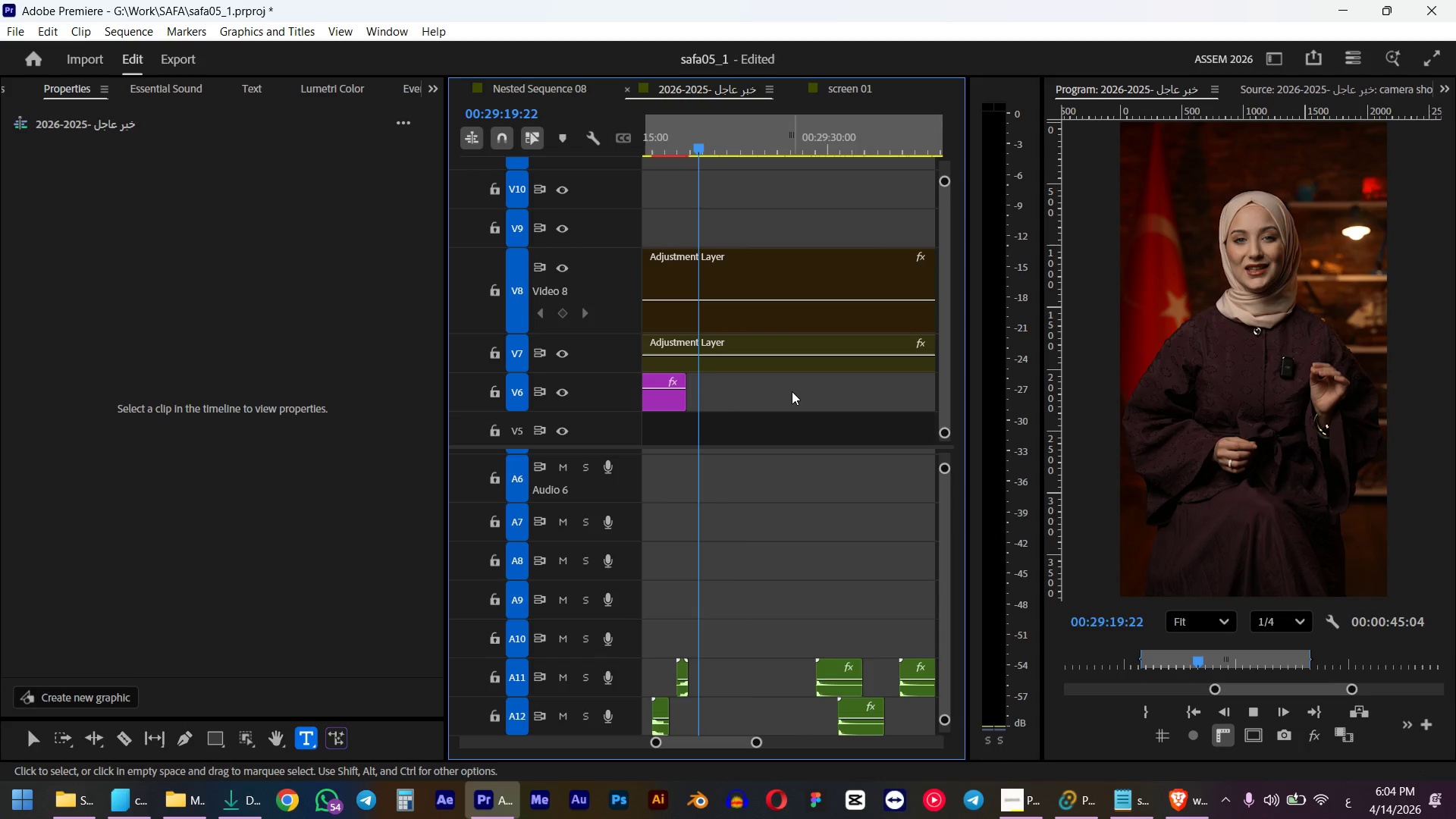 
key(Space)
 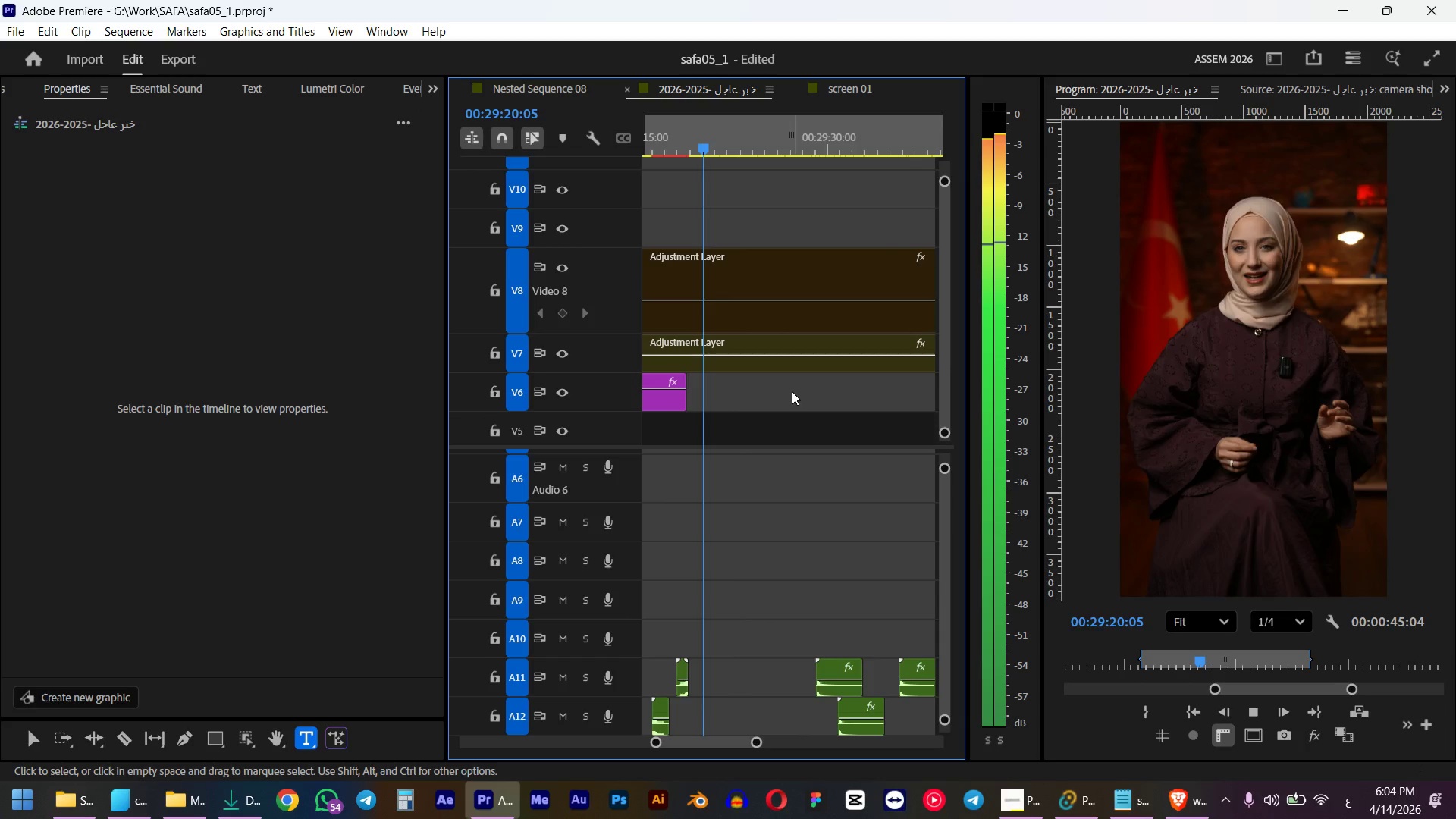 
scroll: coordinate [803, 392], scroll_direction: up, amount: 5.0
 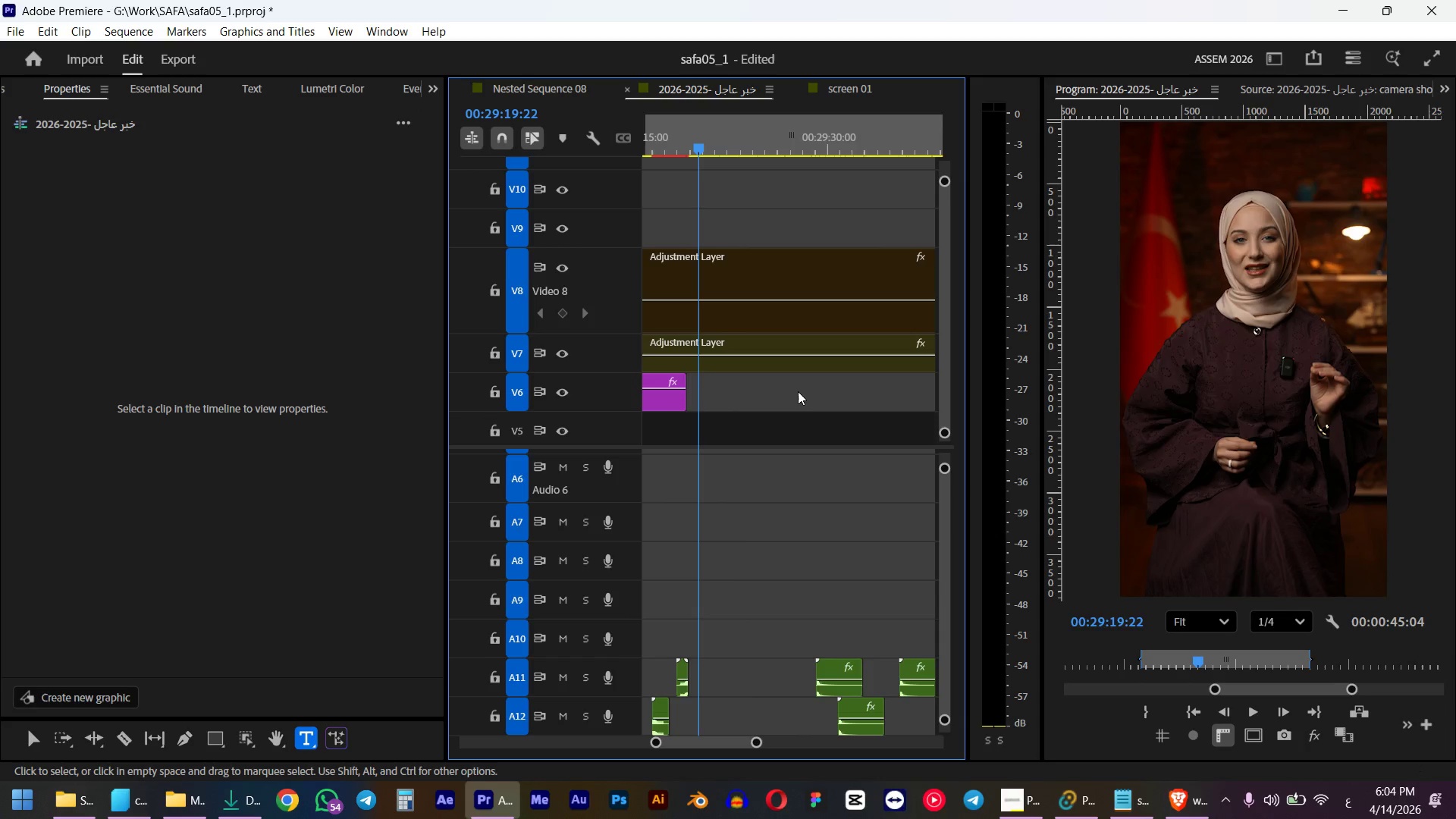 
key(Space)
 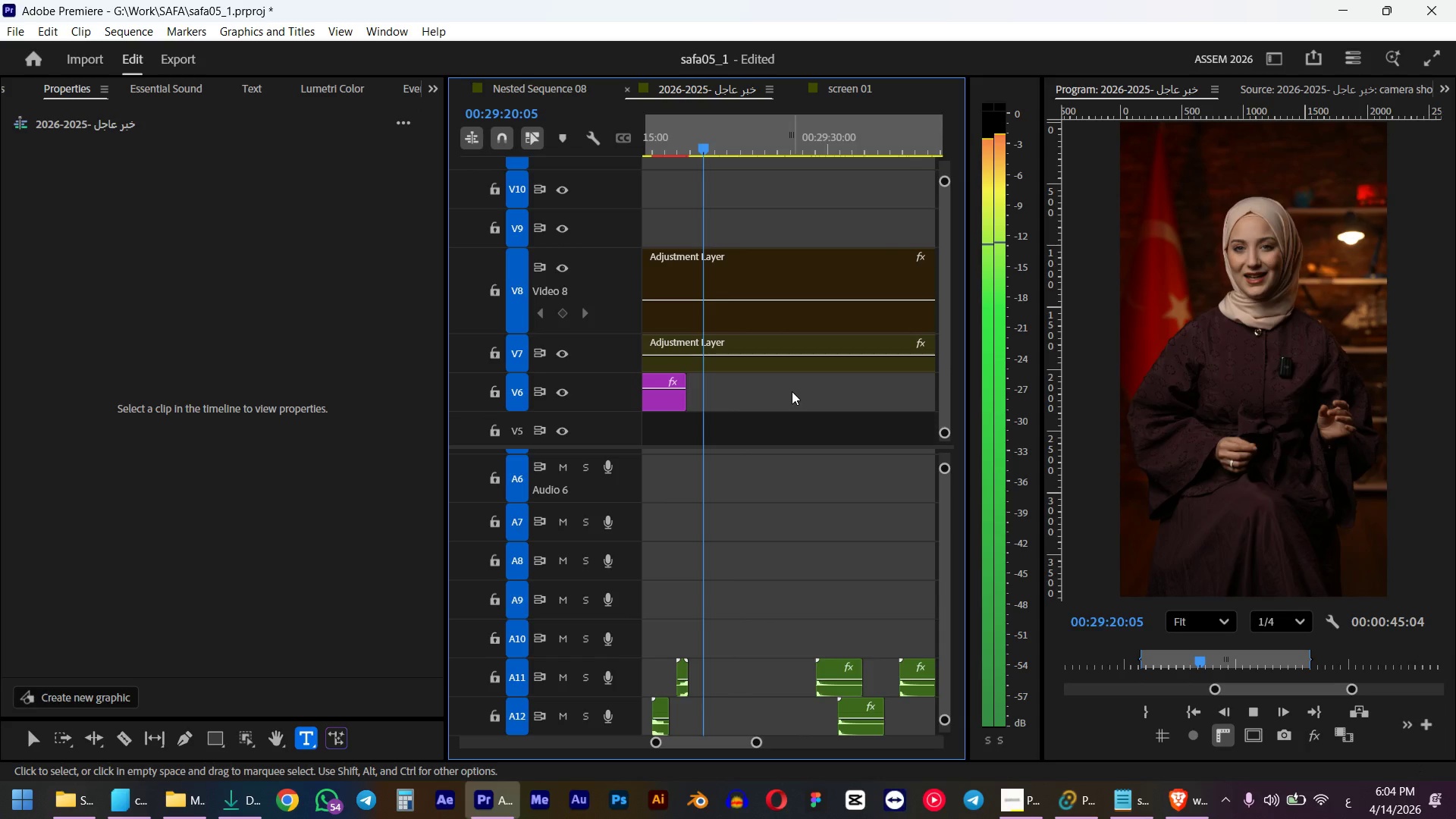 
key(Control+V)
 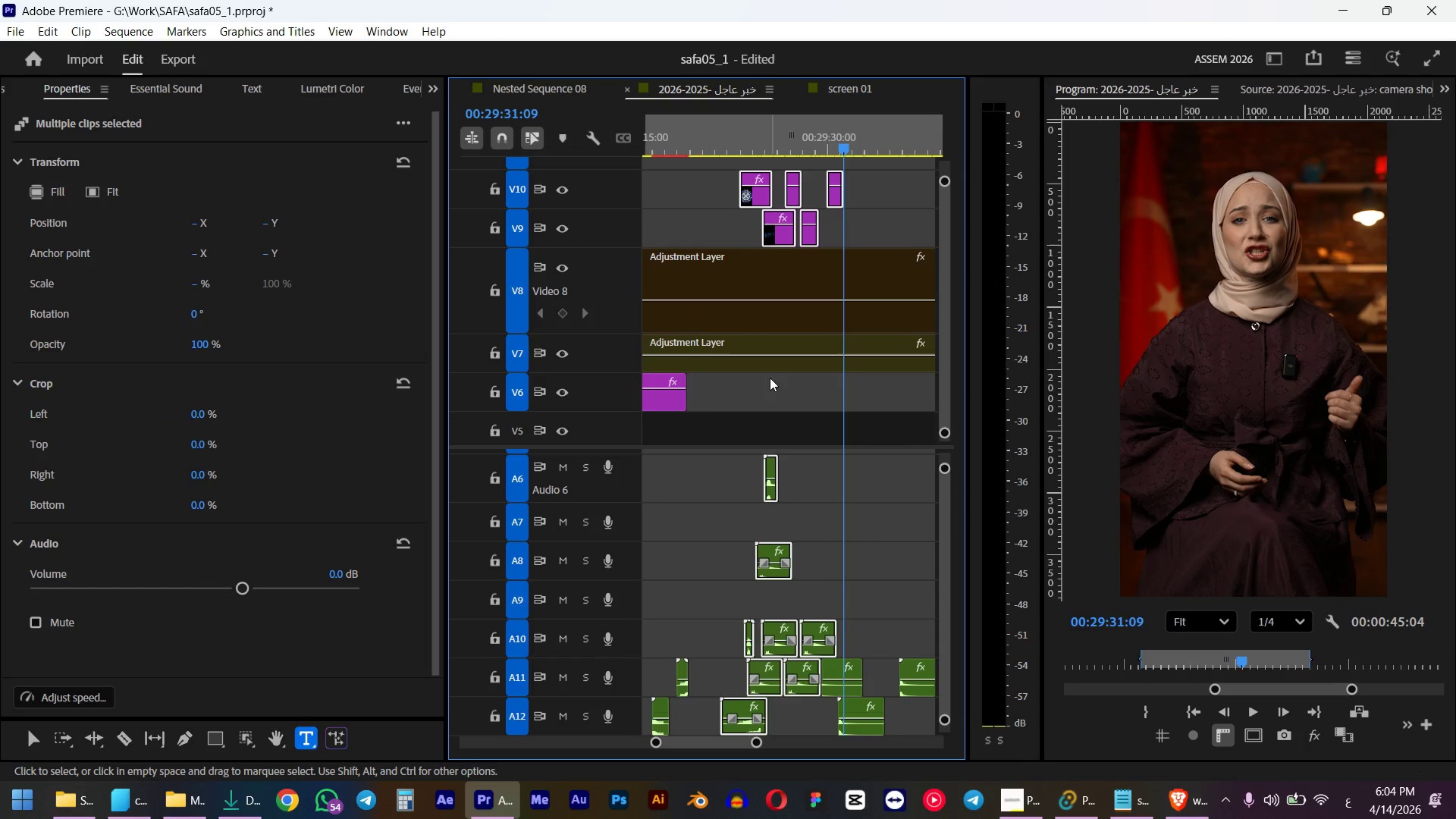 
left_click([719, 140])
 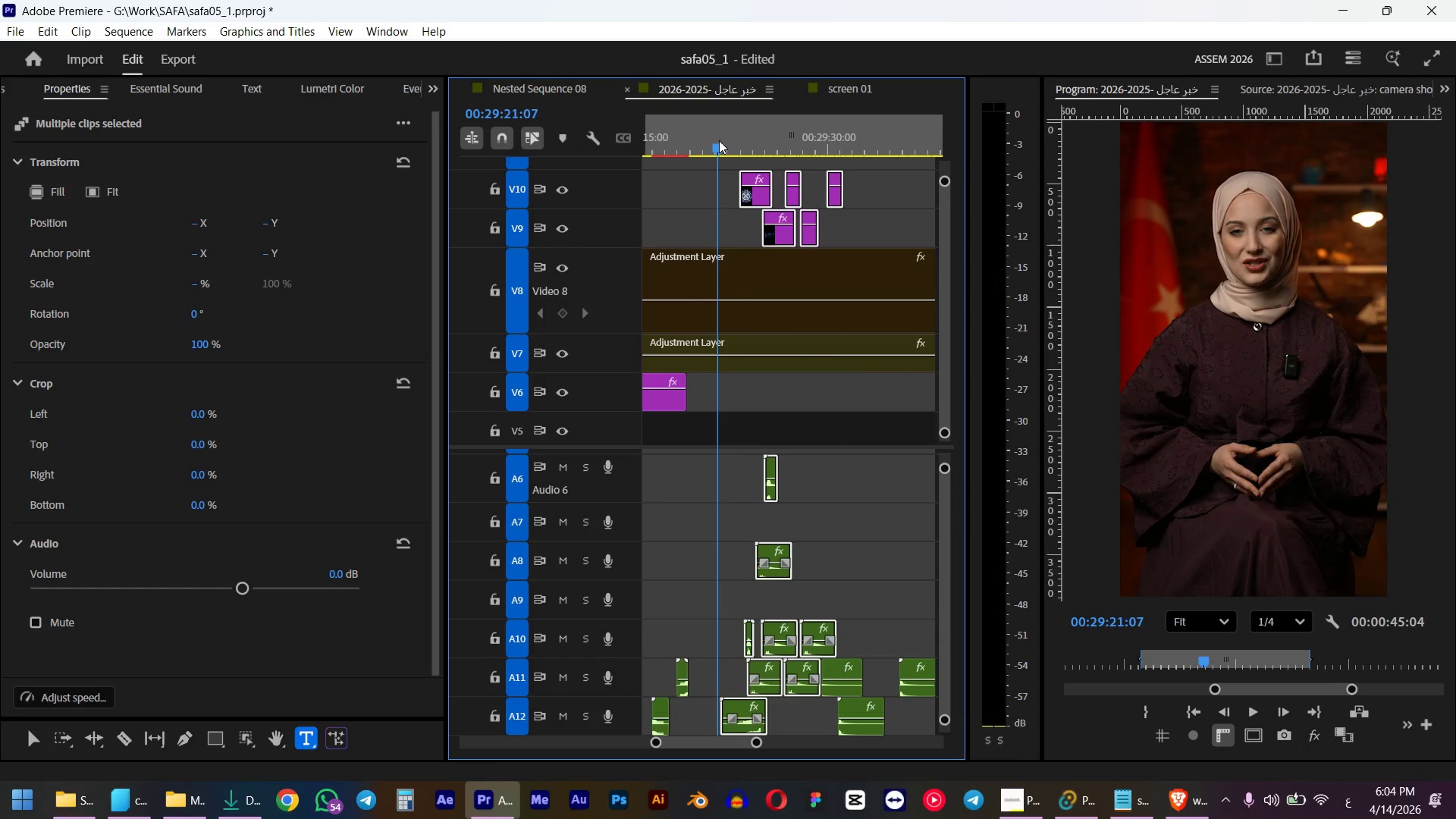 
key(Space)
 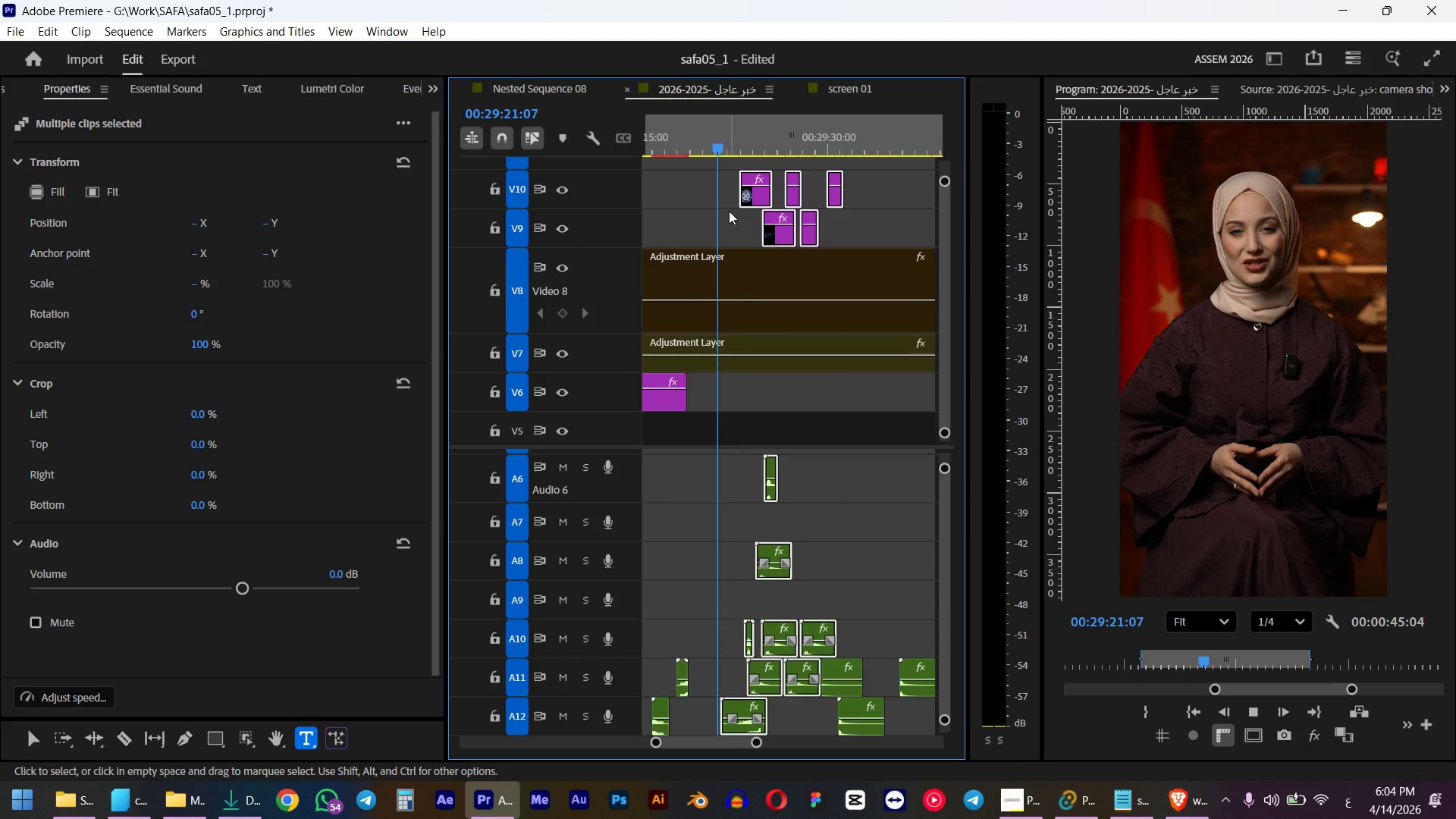 
key(Space)
 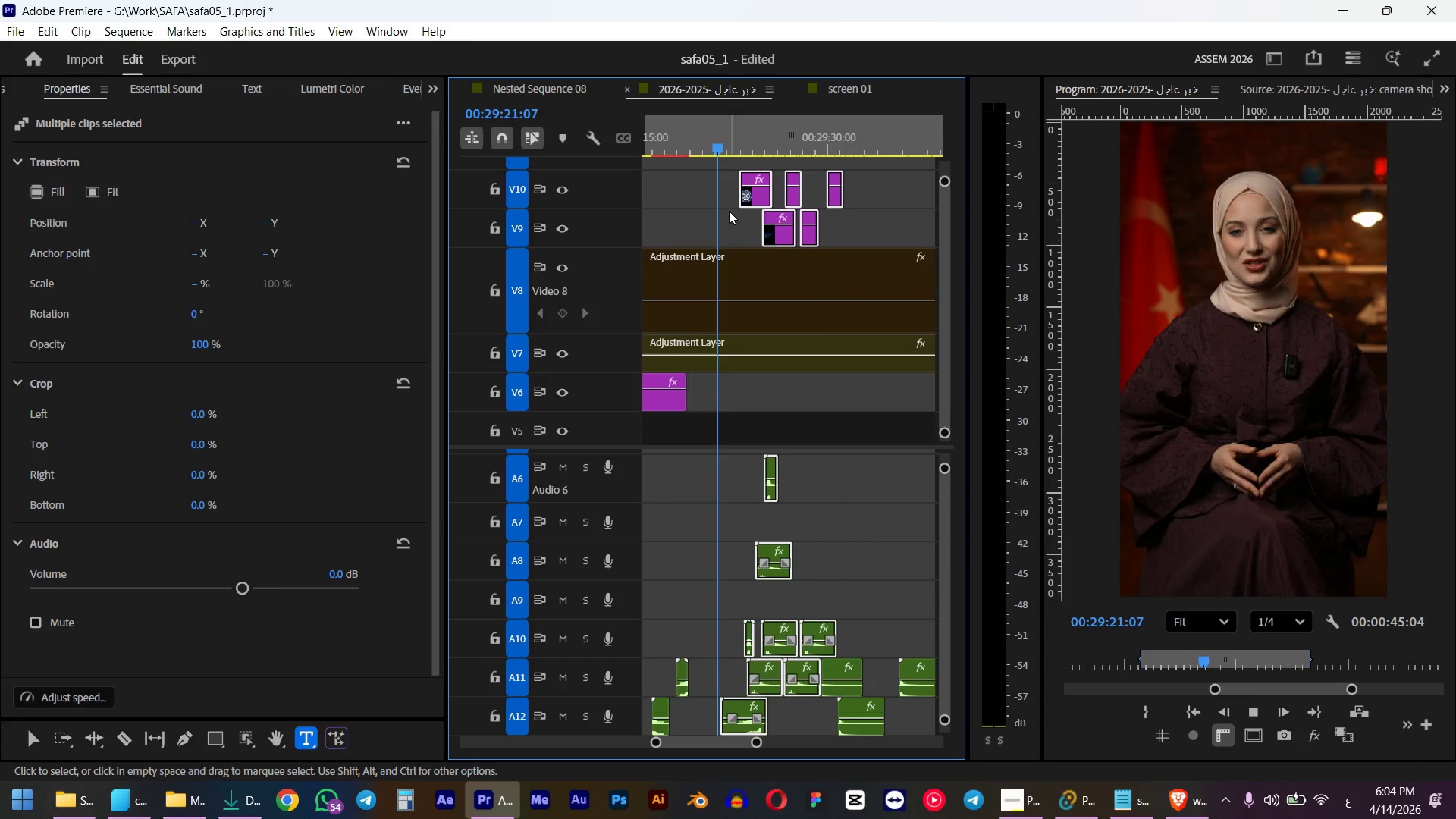 
left_click_drag(start_coordinate=[756, 199], to_coordinate=[739, 198])
 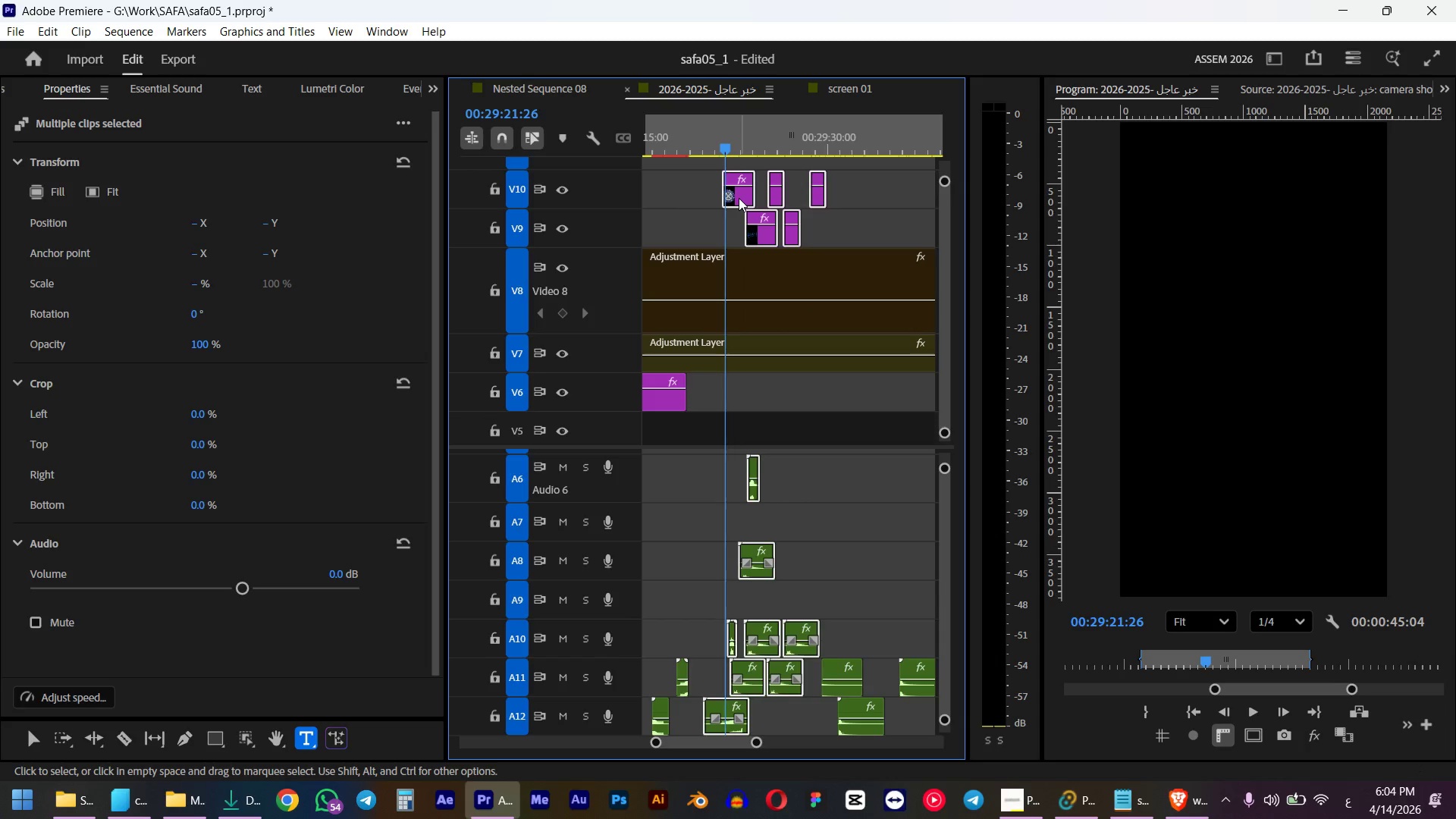 
hold_key(key=AltLeft, duration=0.81)
scroll: coordinate [732, 198], scroll_direction: up, amount: 5.0
 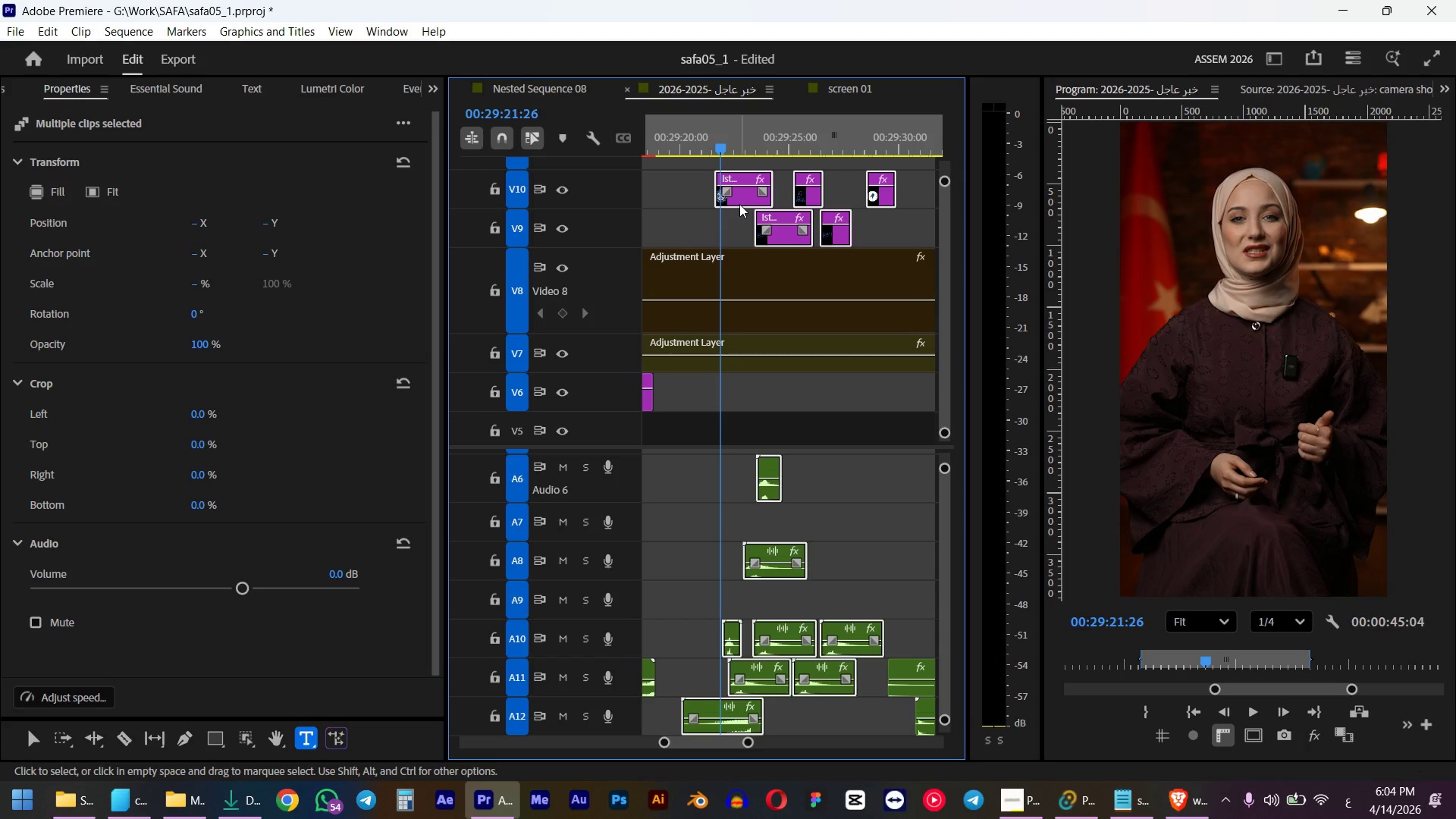 
key(Space)
 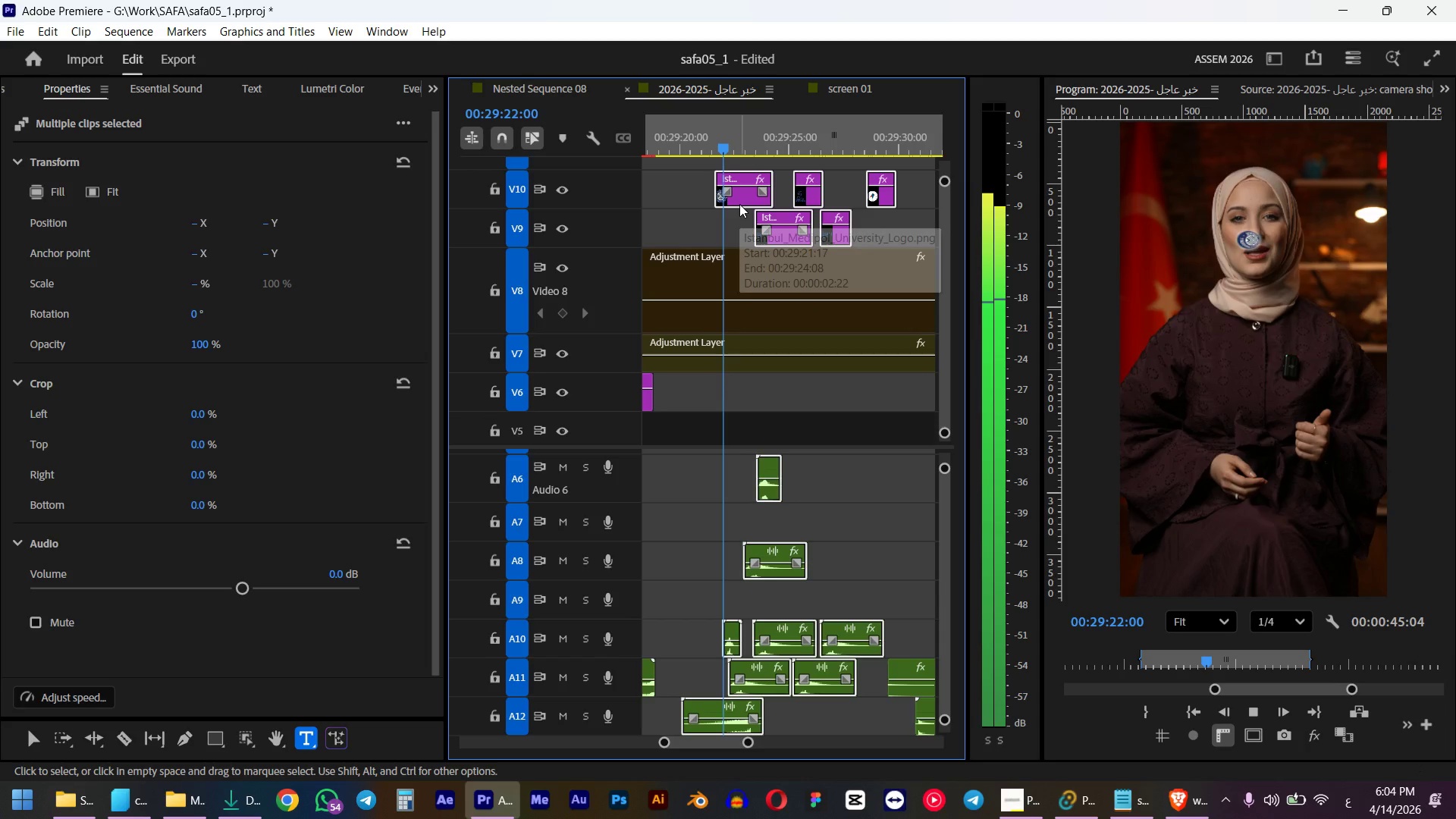 
key(Space)
 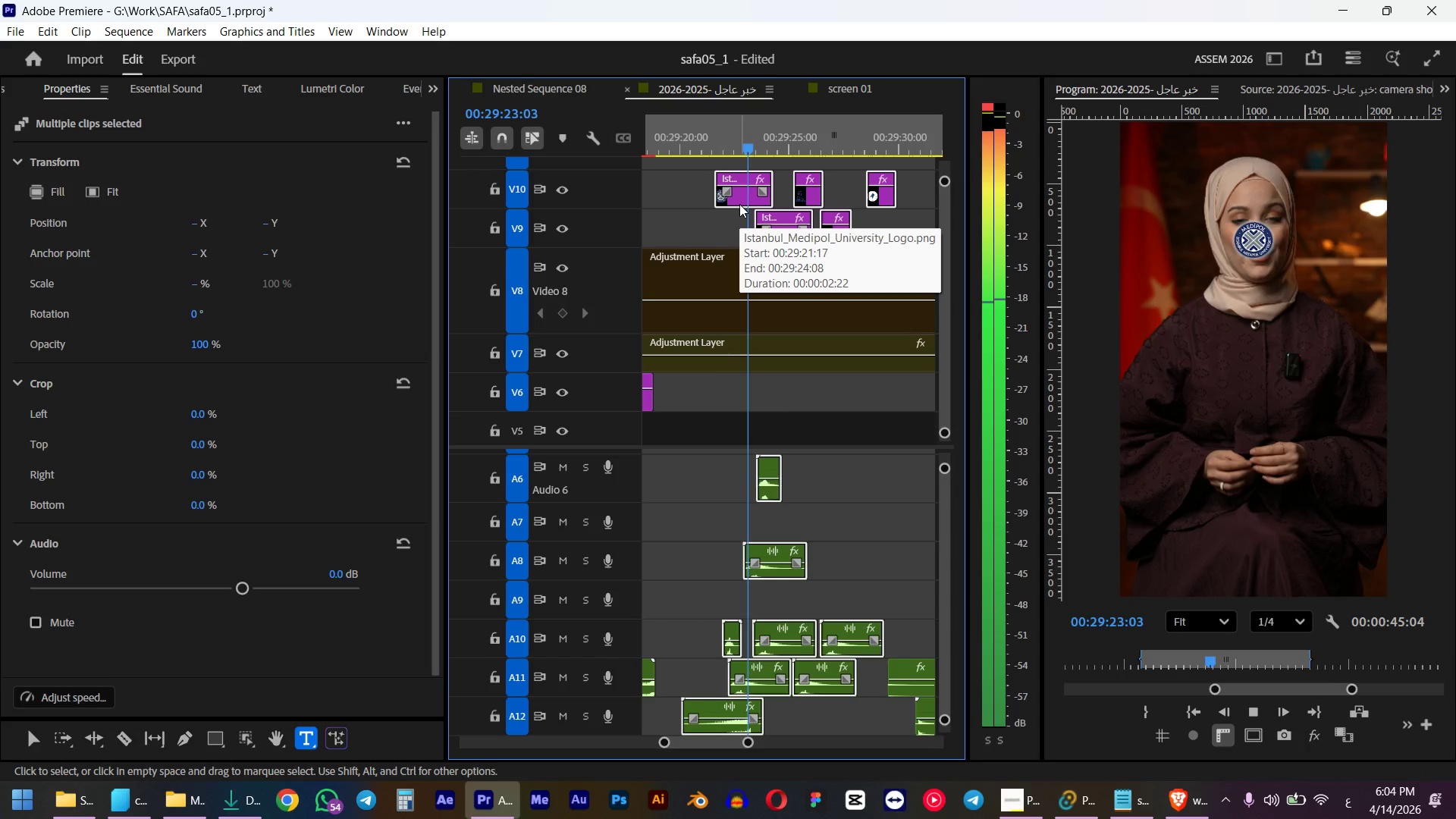 
hold_key(key=AltLeft, duration=1.44)
scroll: coordinate [742, 221], scroll_direction: down, amount: 5.0
 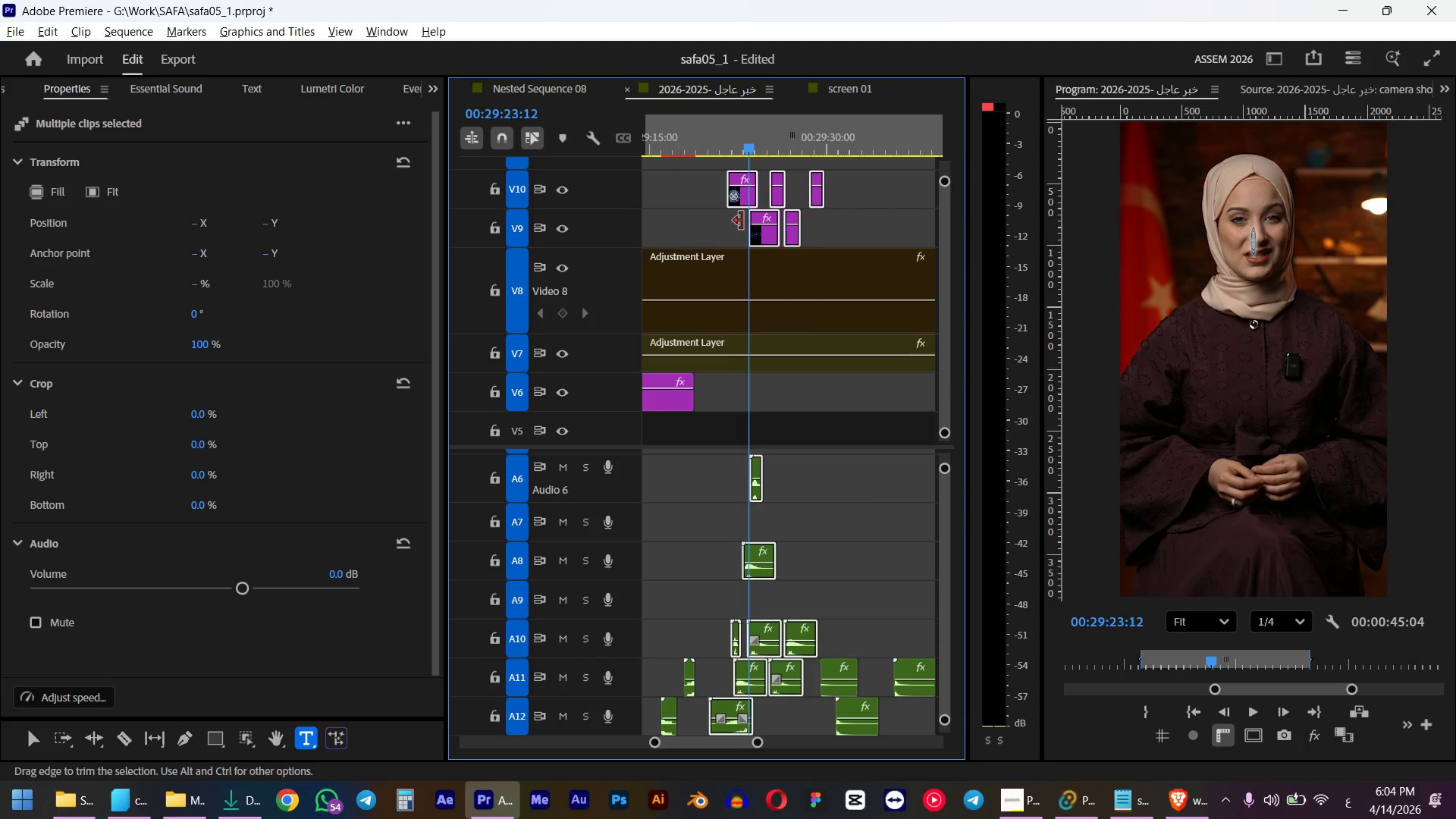 
hold_key(key=ControlLeft, duration=1.22)
 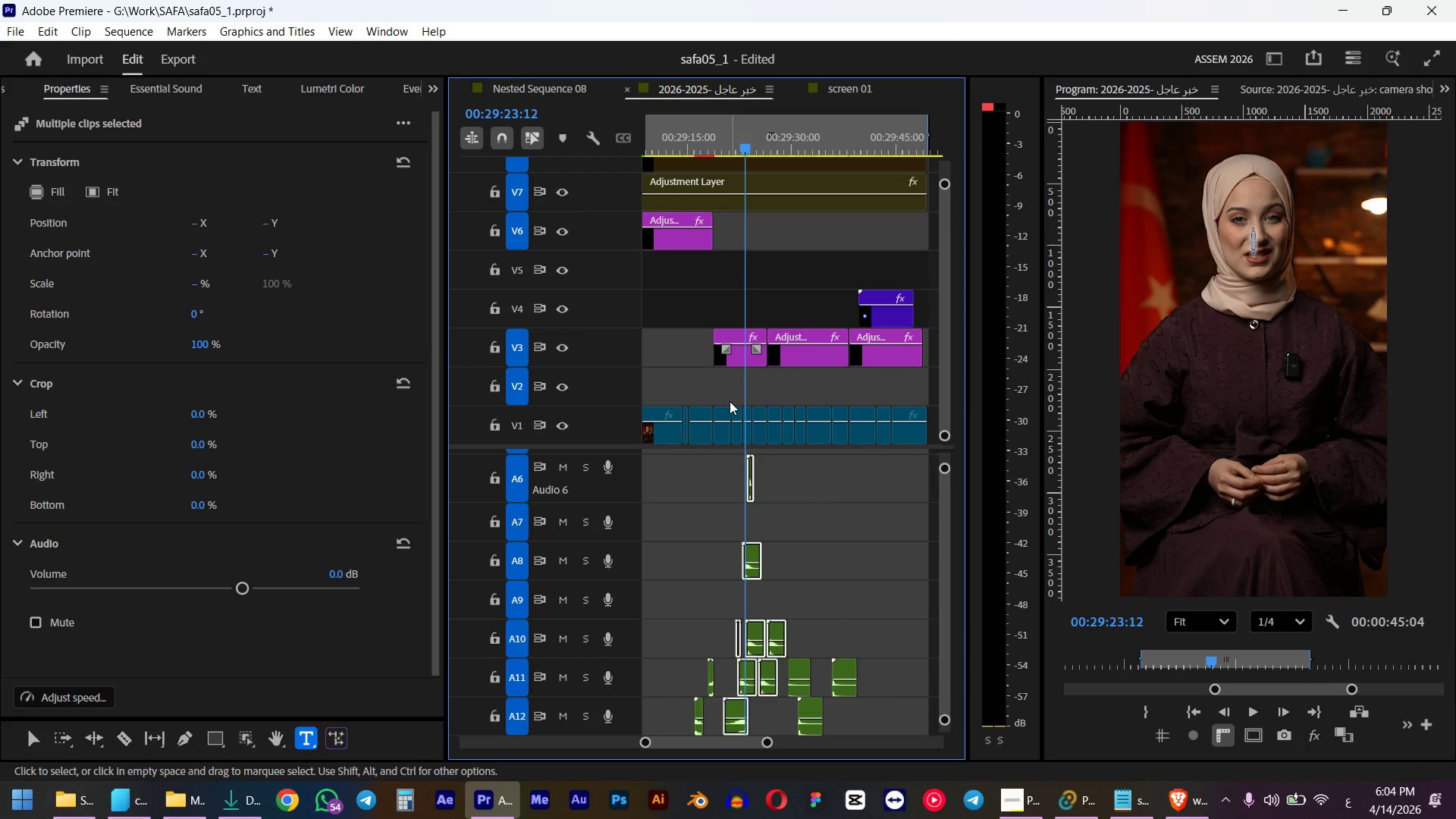 
scroll: coordinate [740, 222], scroll_direction: down, amount: 5.0
 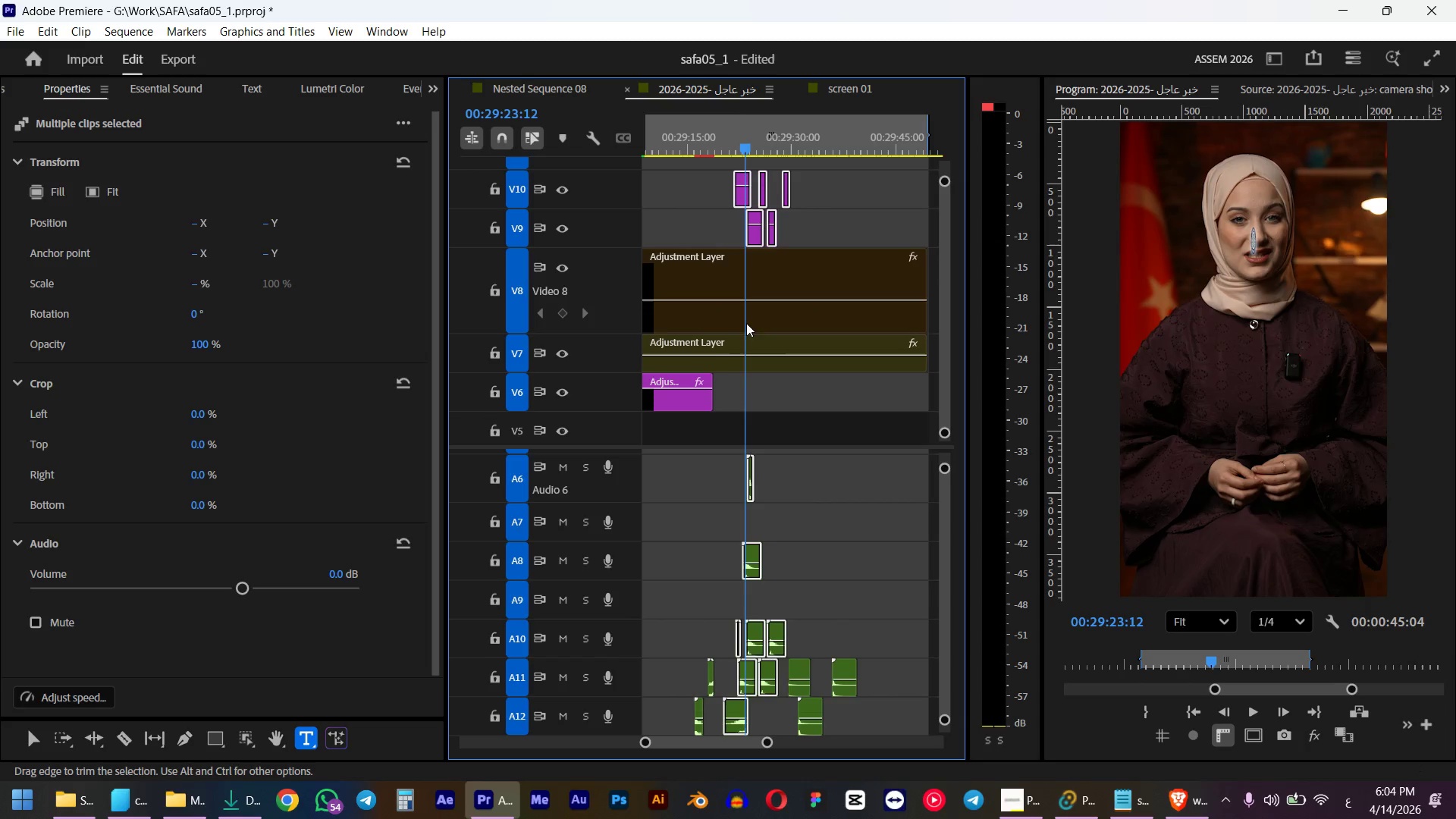 
hold_key(key=AltLeft, duration=0.45)
 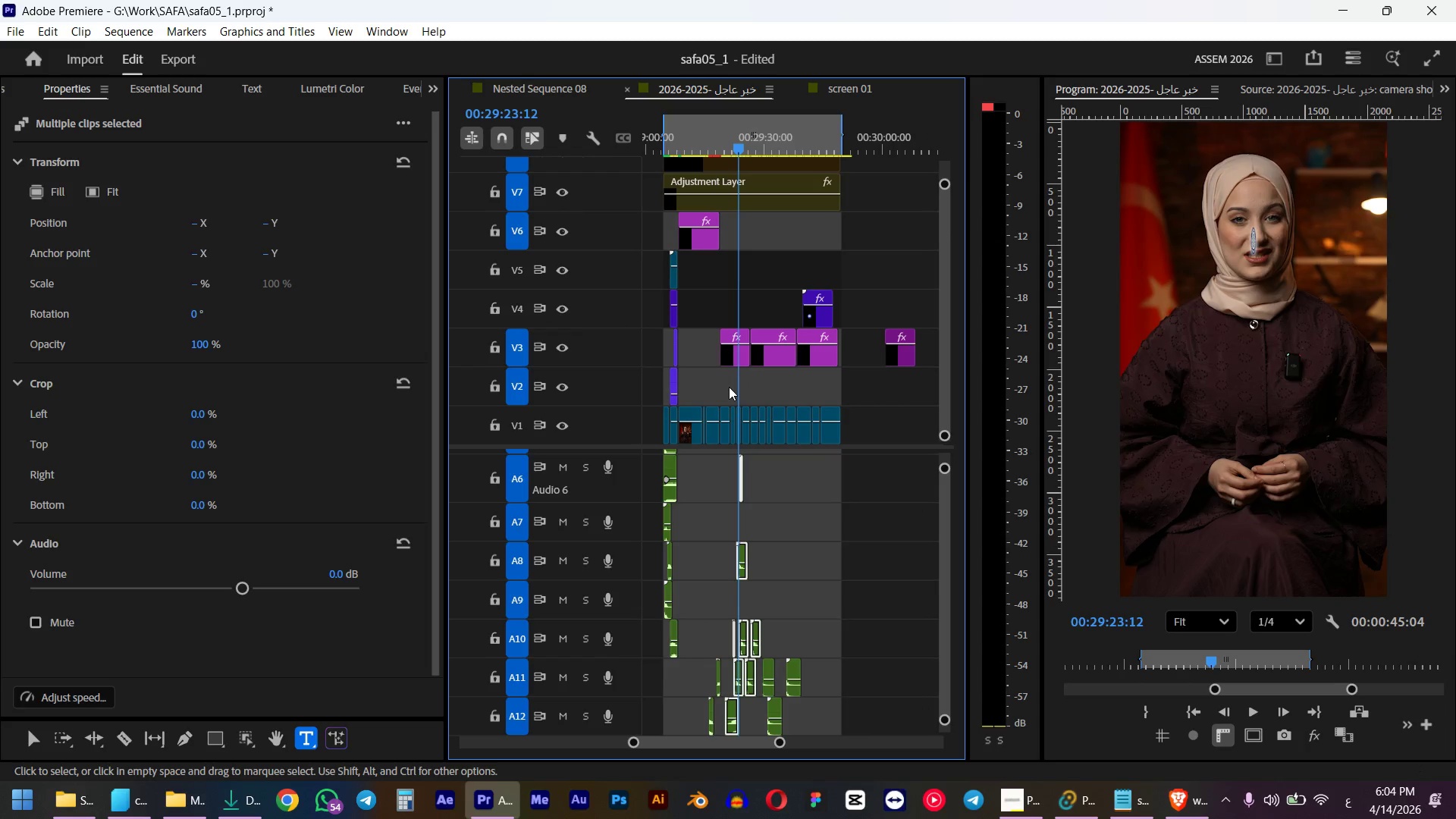 
scroll: coordinate [729, 387], scroll_direction: down, amount: 16.0
 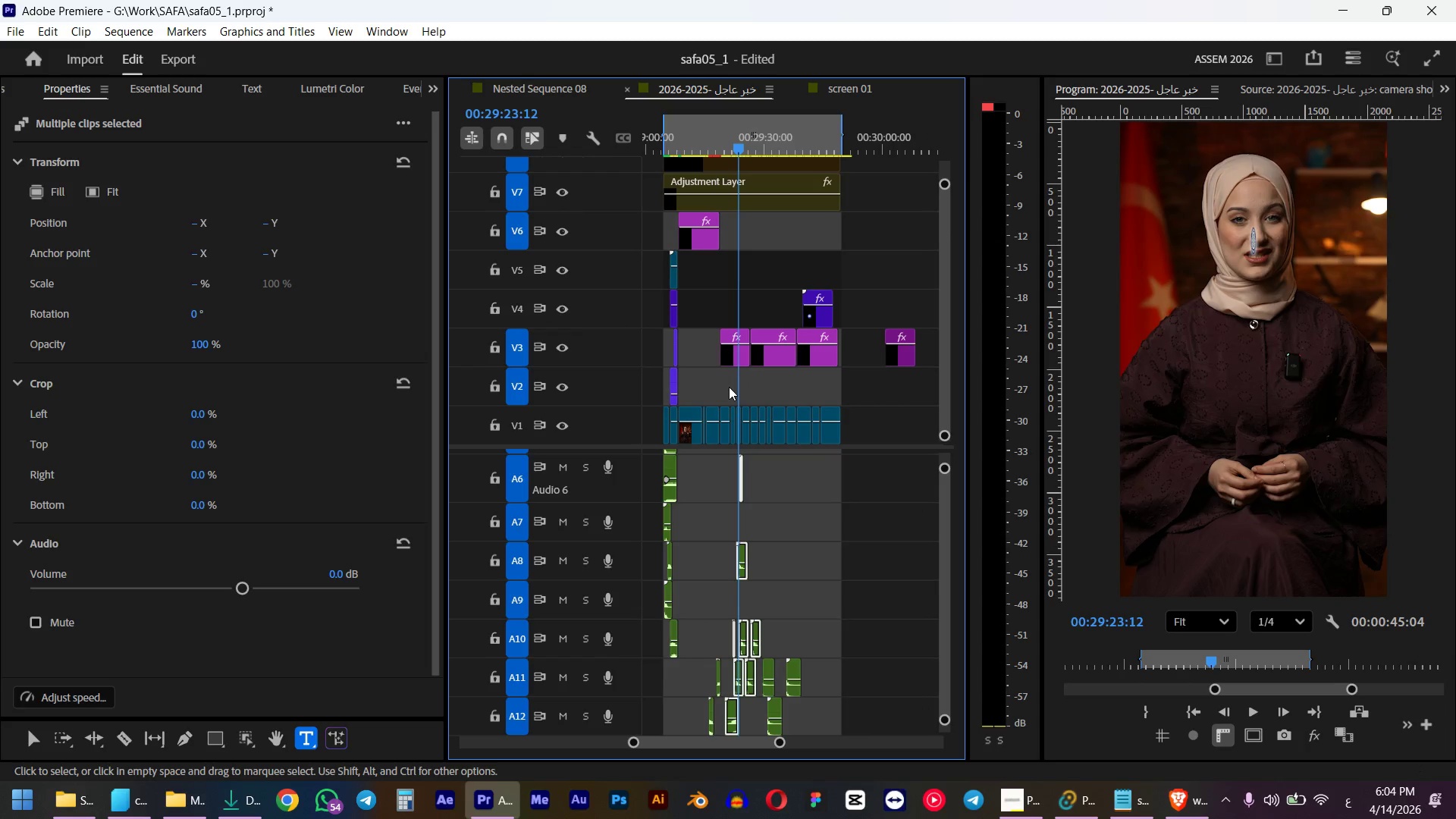 
hold_key(key=AltLeft, duration=1.23)
 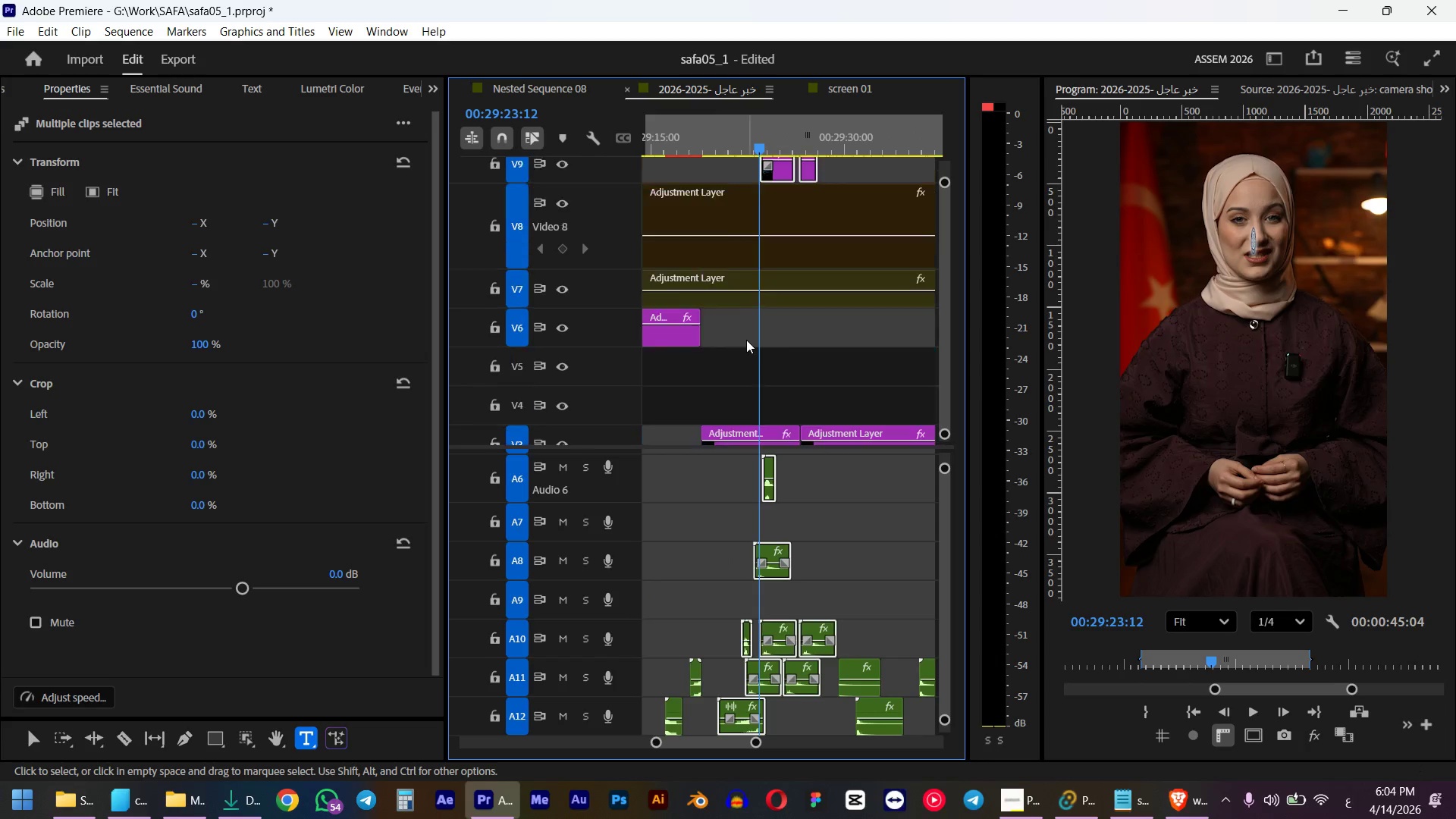 
hold_key(key=ControlLeft, duration=1.34)
 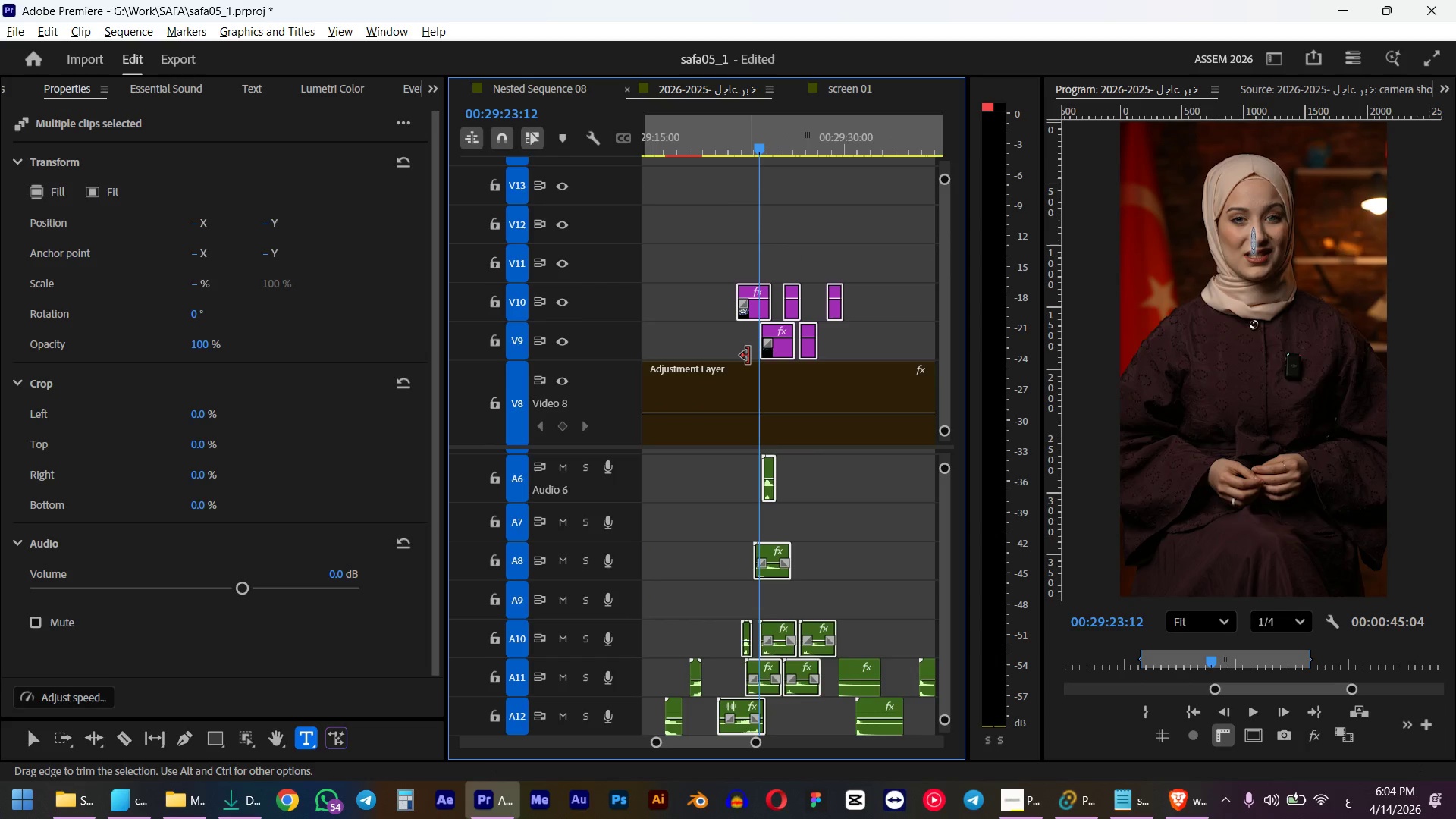 
scroll: coordinate [746, 340], scroll_direction: up, amount: 28.0
 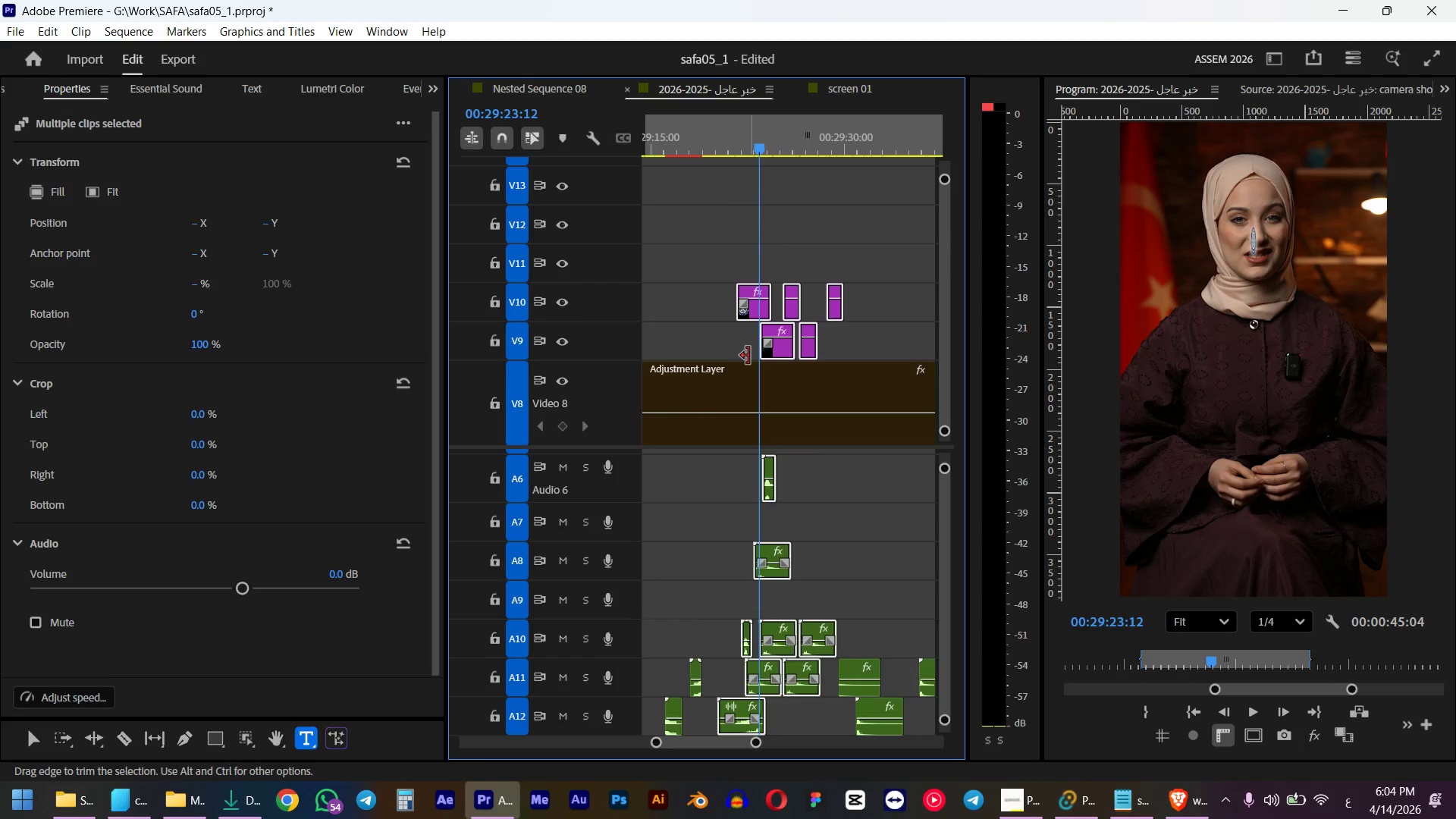 
hold_key(key=AltLeft, duration=1.17)
scroll: coordinate [748, 356], scroll_direction: up, amount: 10.0
 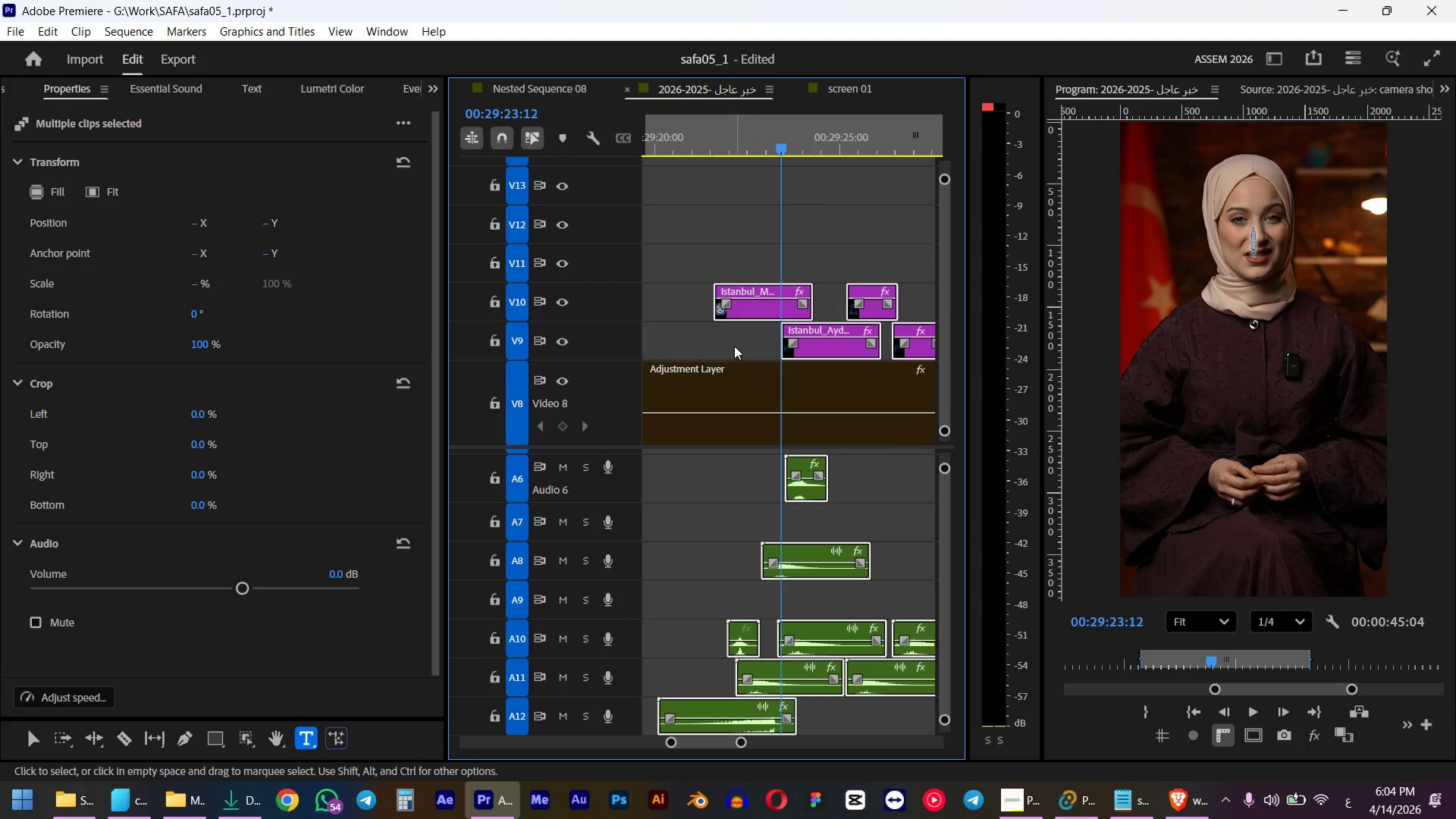 
key(Space)
 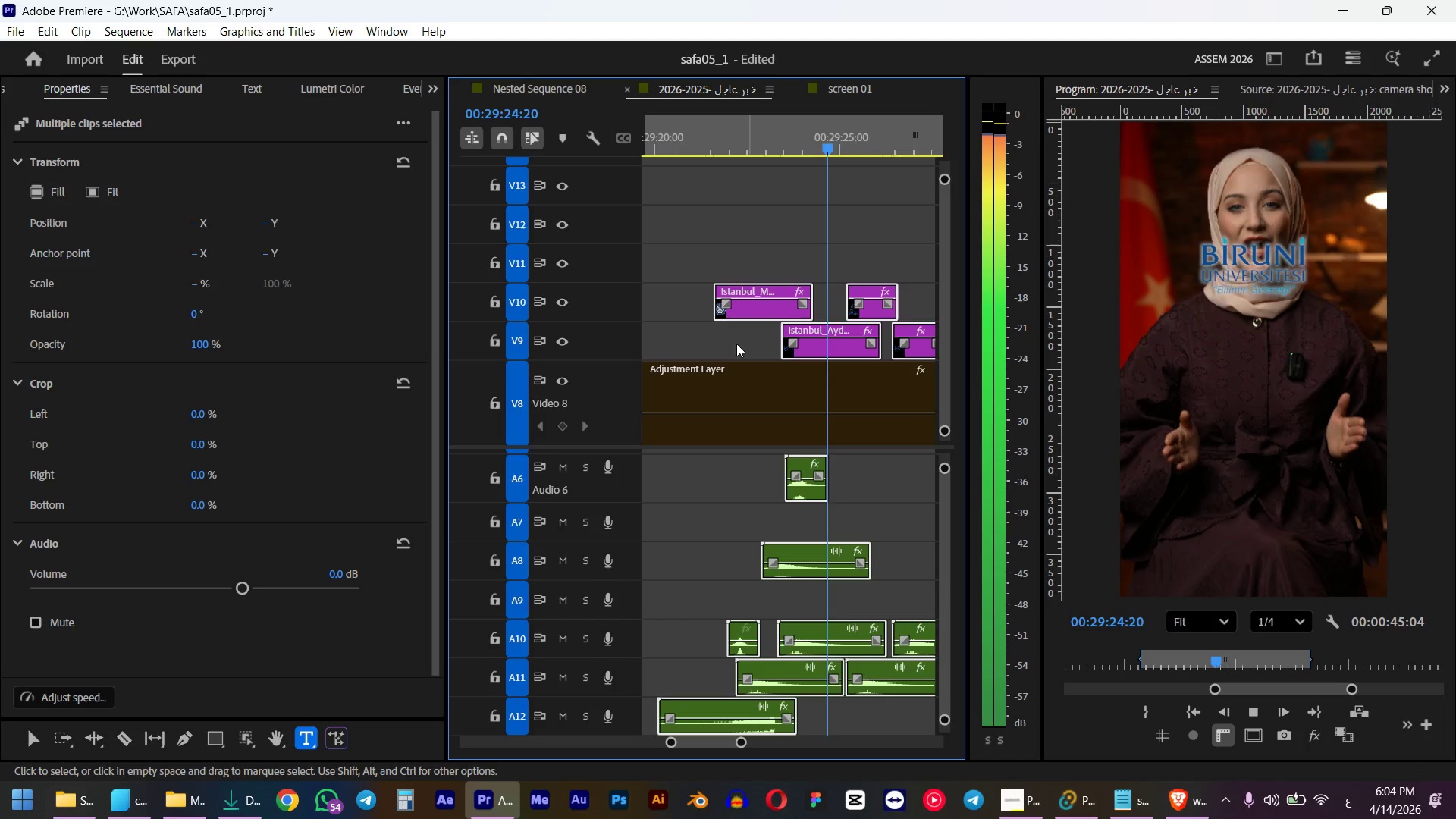 
wait(5.08)
 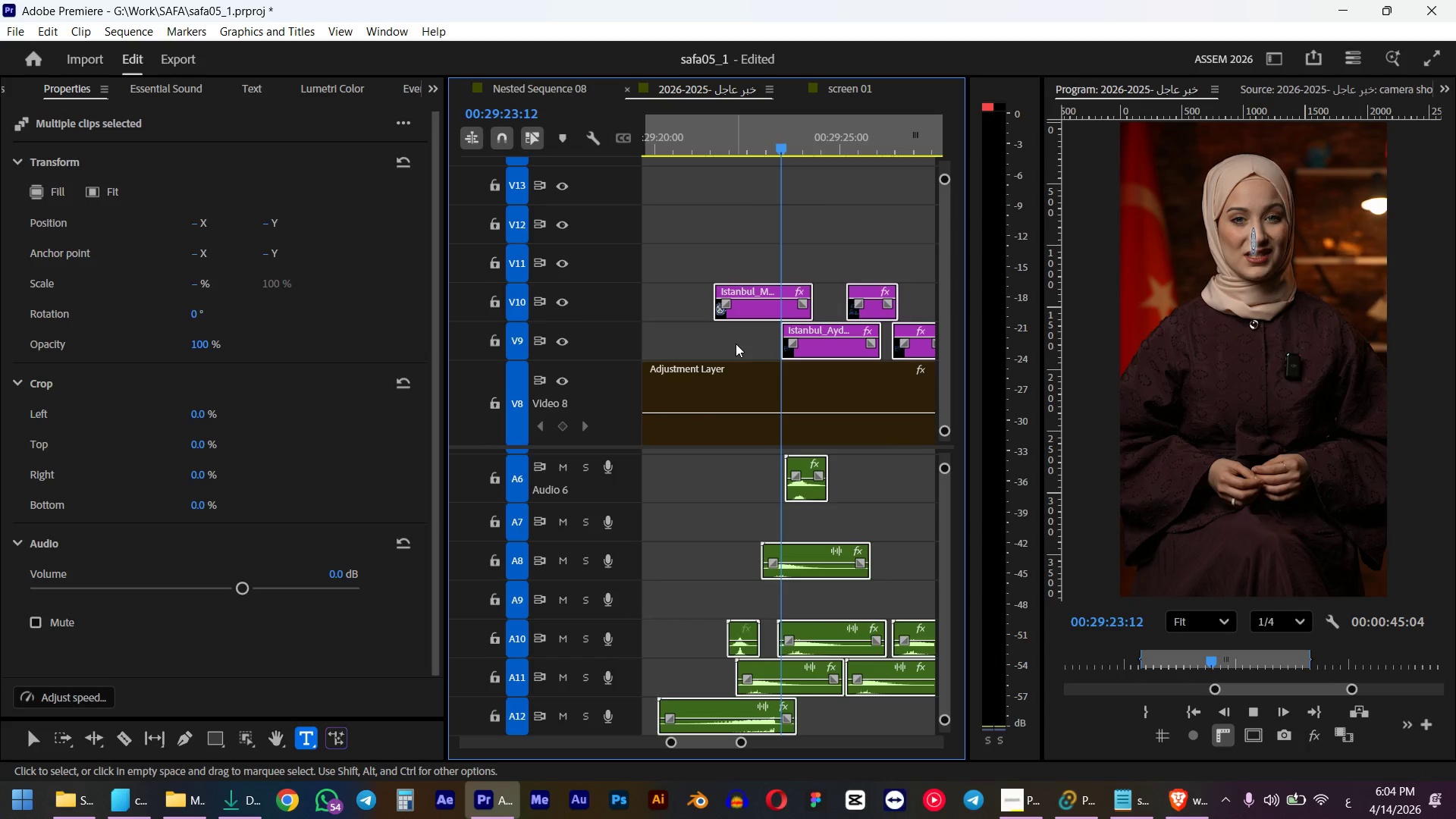 
key(Space)
 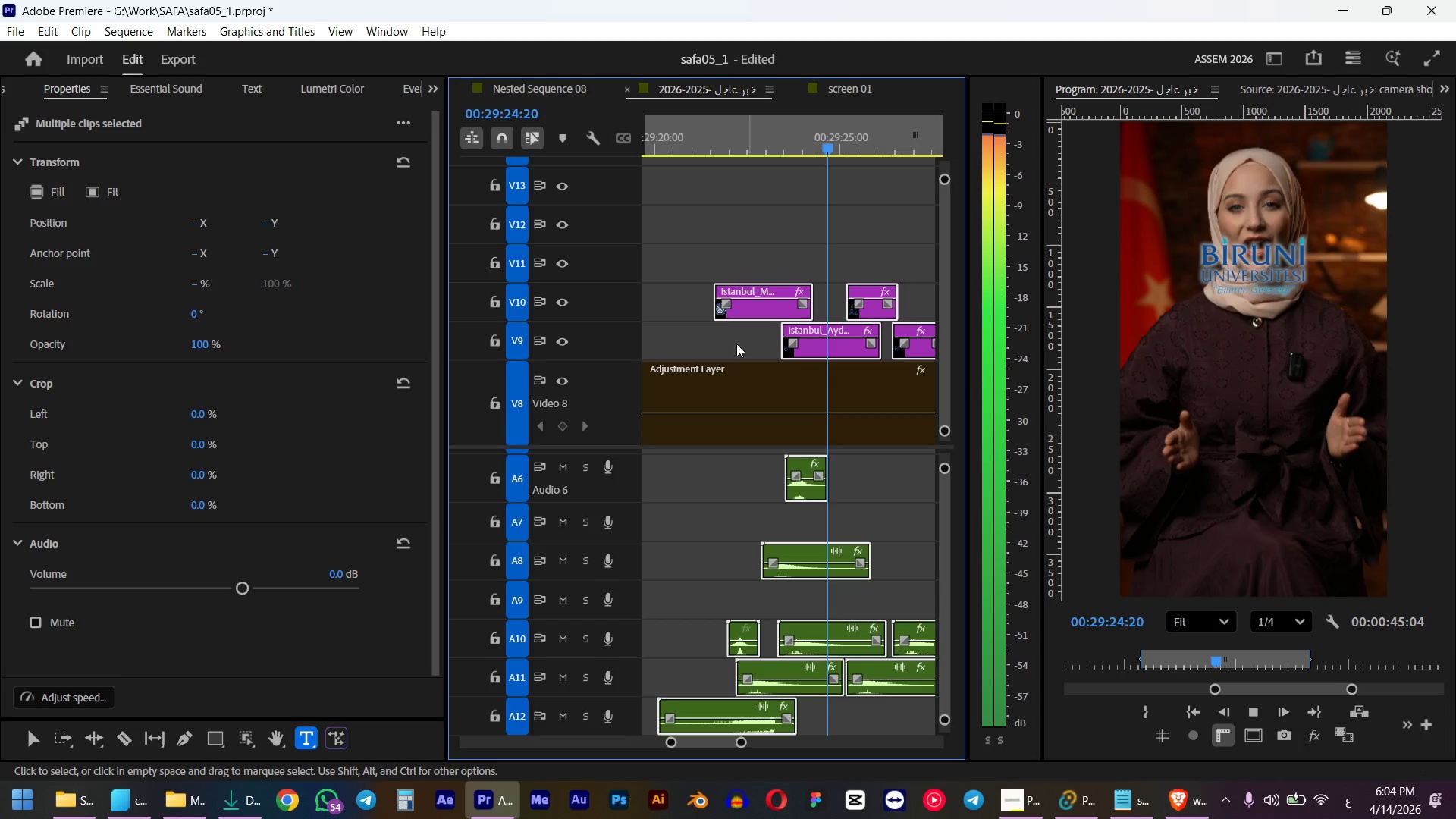 
hold_key(key=AltLeft, duration=0.84)
scroll: coordinate [736, 346], scroll_direction: down, amount: 5.0
 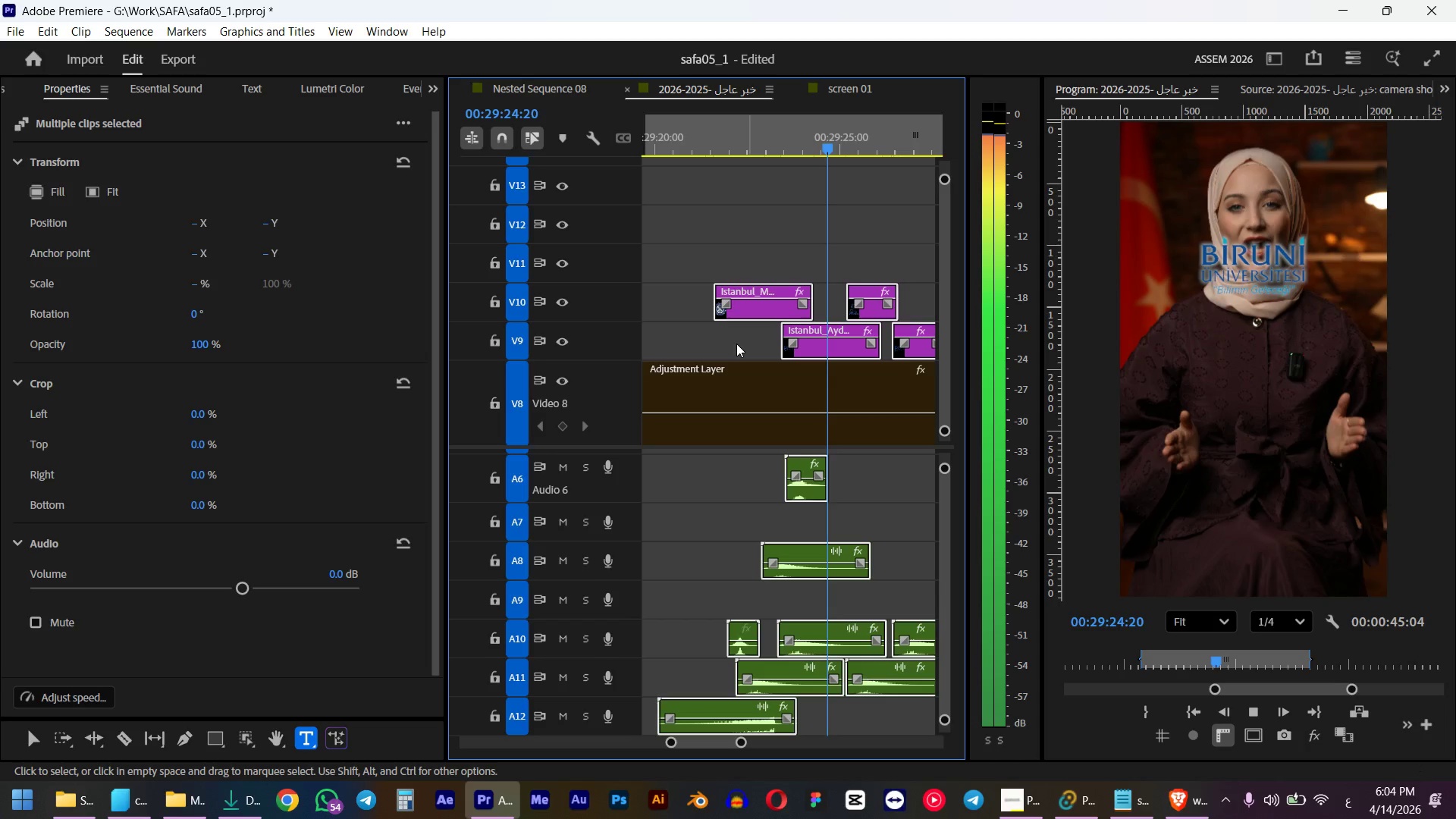 
key(Space)
 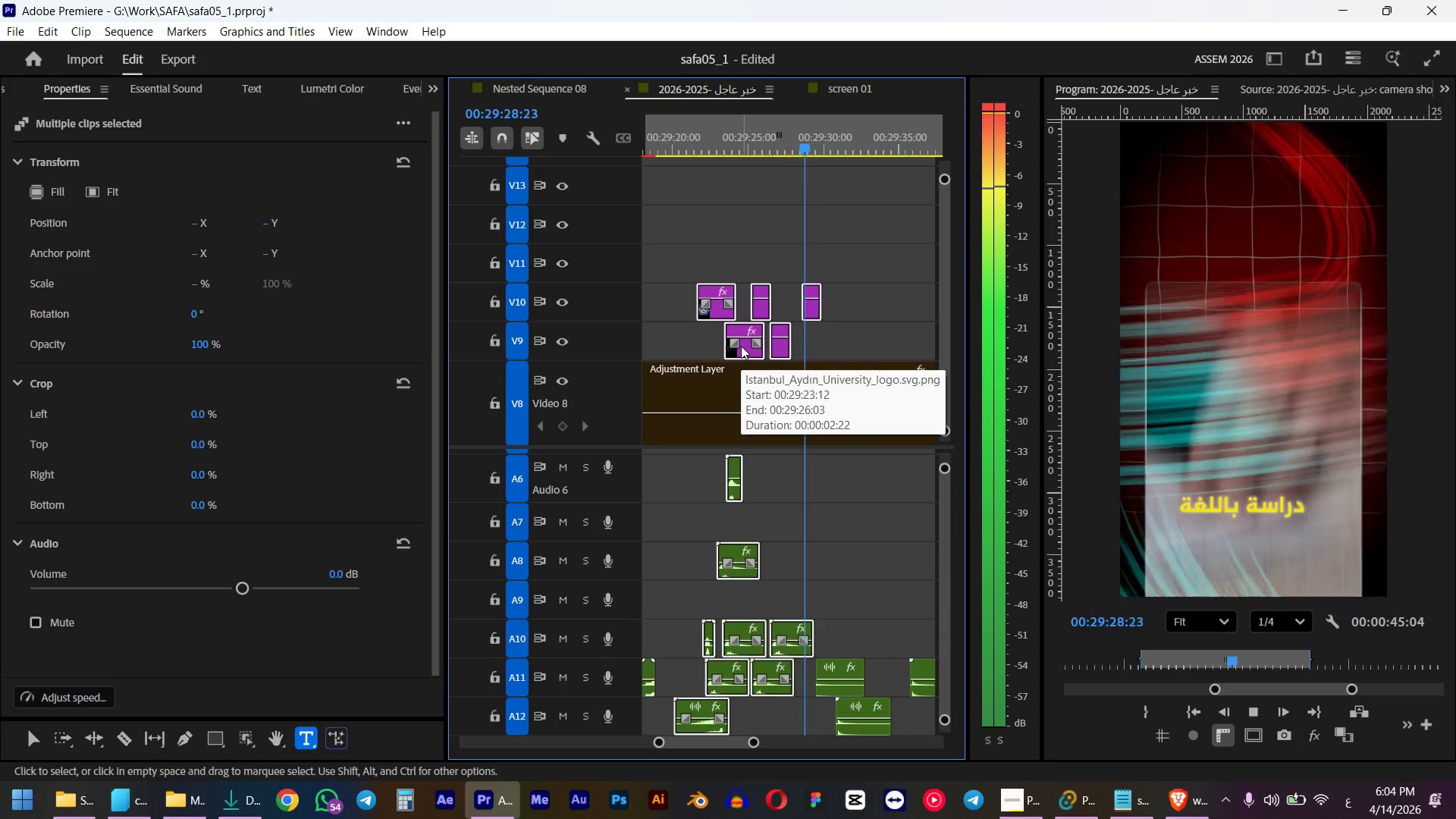 
key(Space)
 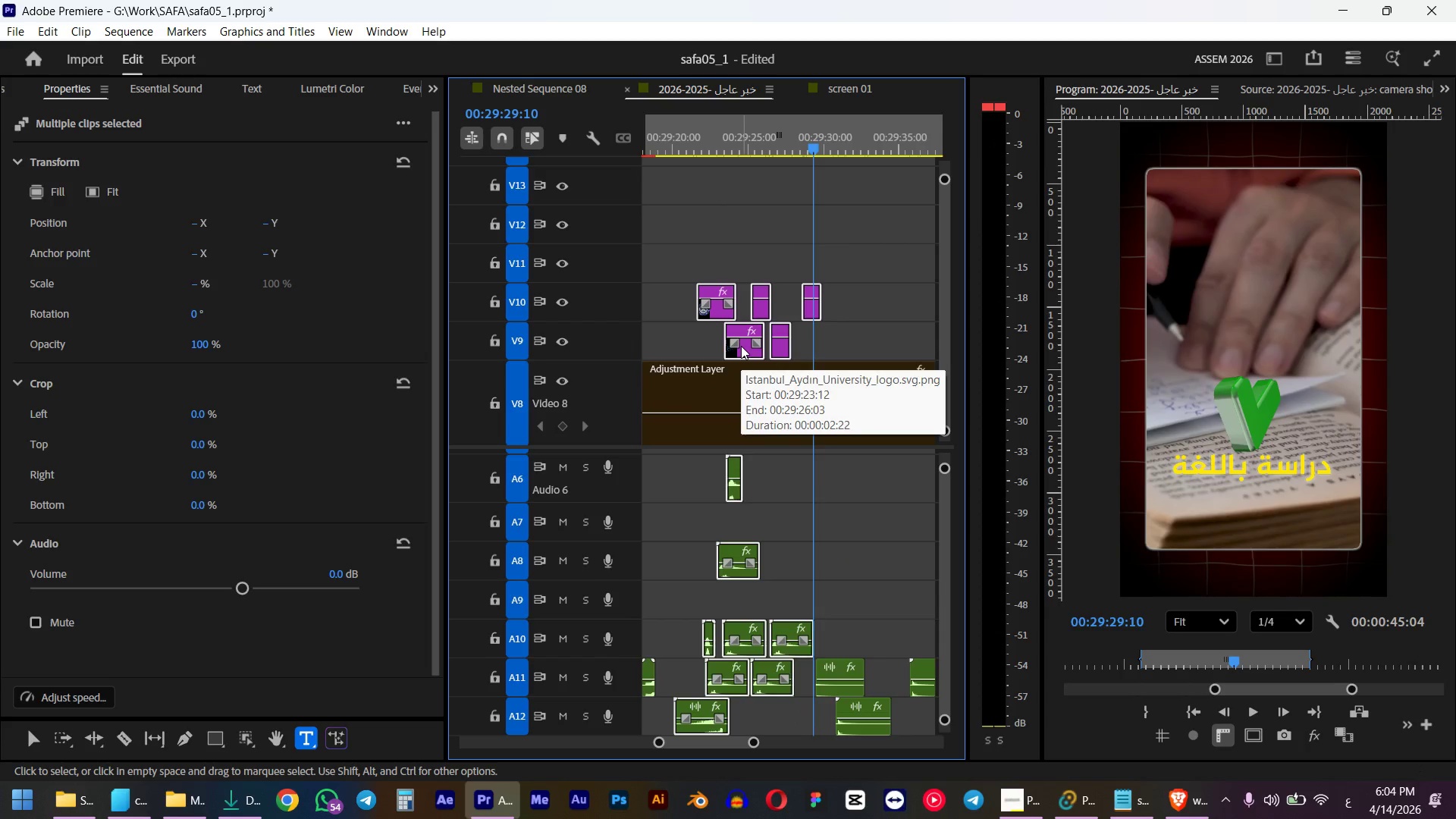 
hold_key(key=AltLeft, duration=0.94)
scroll: coordinate [765, 363], scroll_direction: up, amount: 8.0
 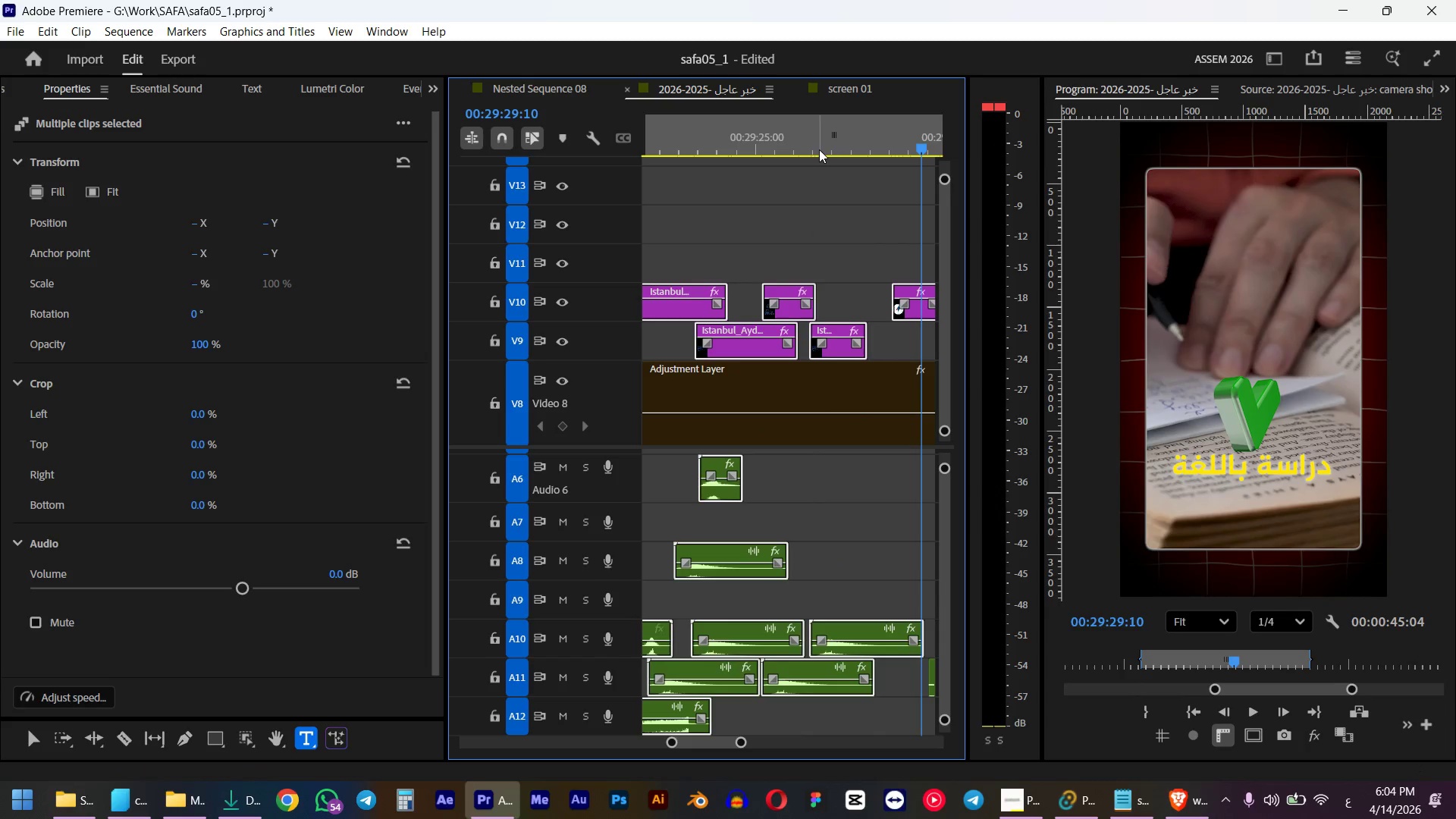 
left_click([823, 144])
 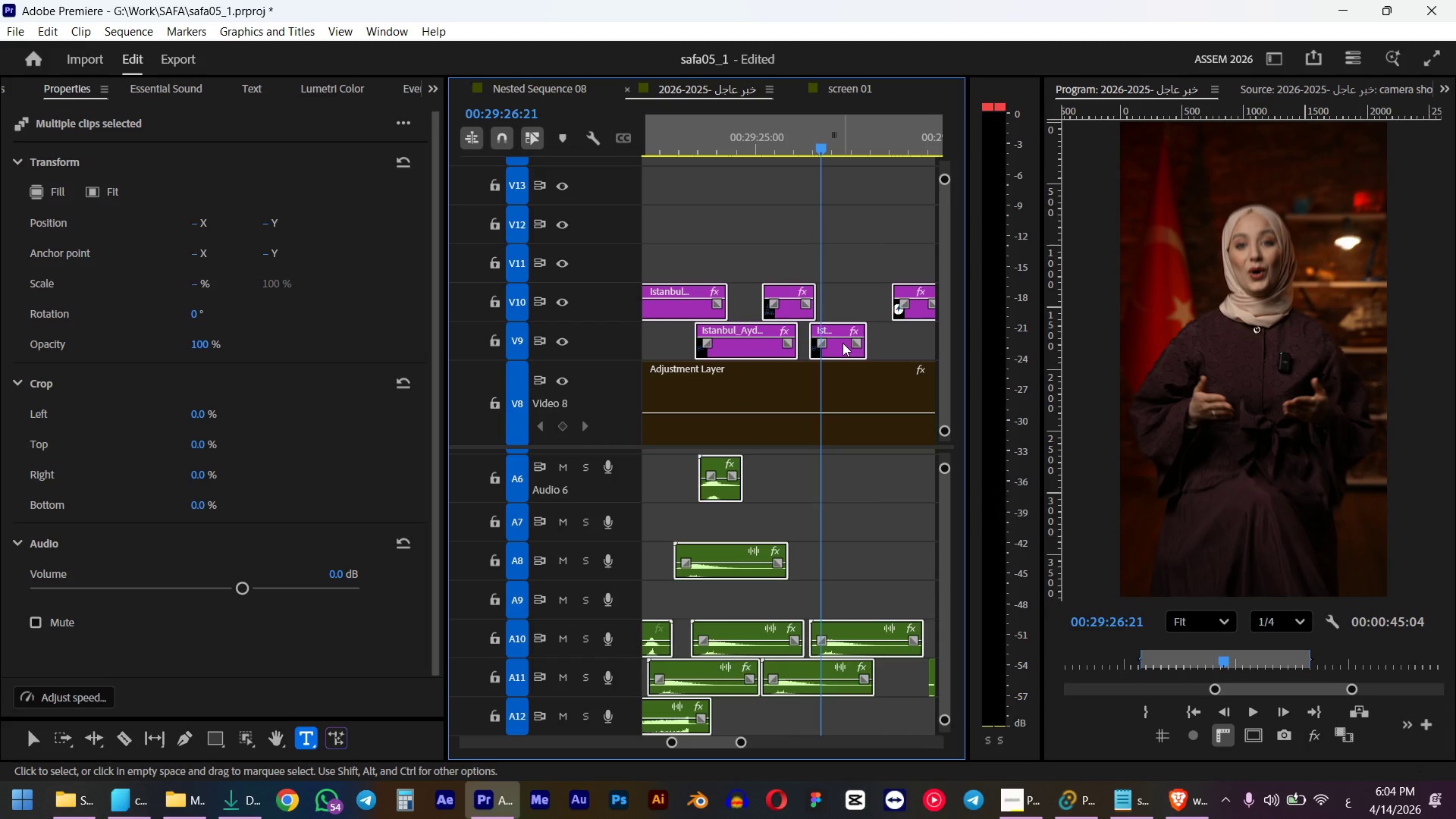 
left_click([840, 354])
 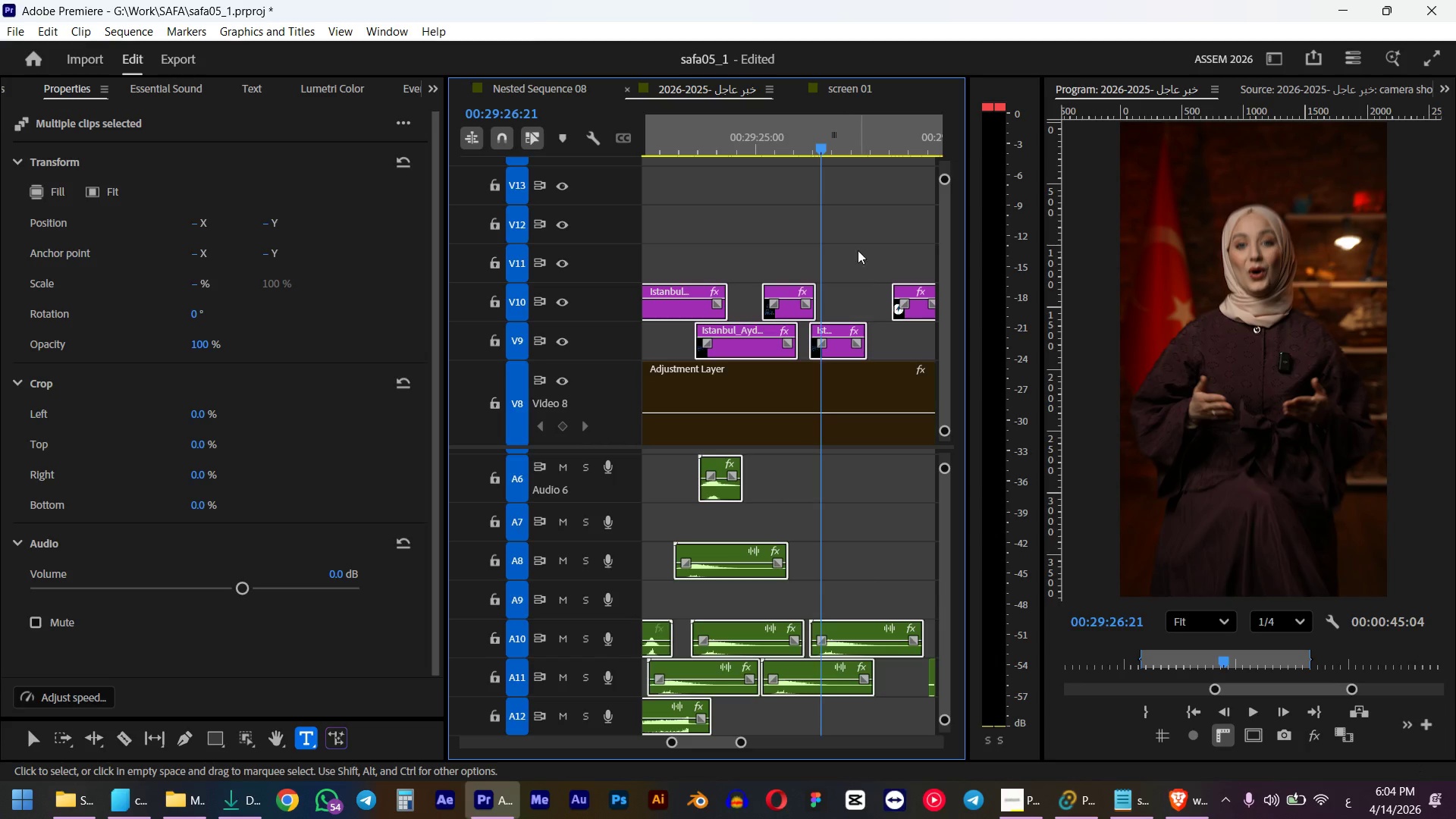 
left_click([858, 249])
 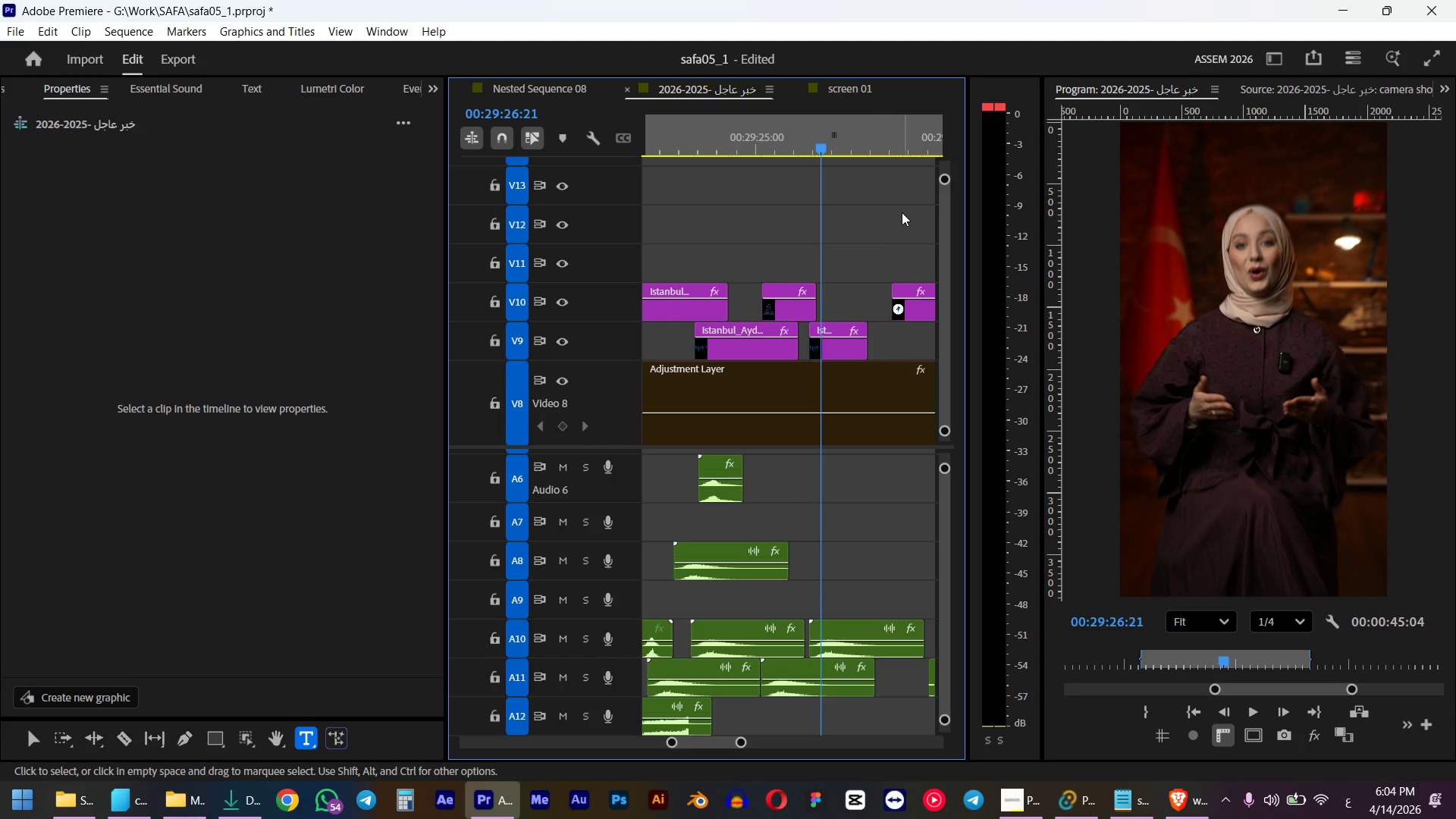 
left_click_drag(start_coordinate=[908, 213], to_coordinate=[702, 315])
 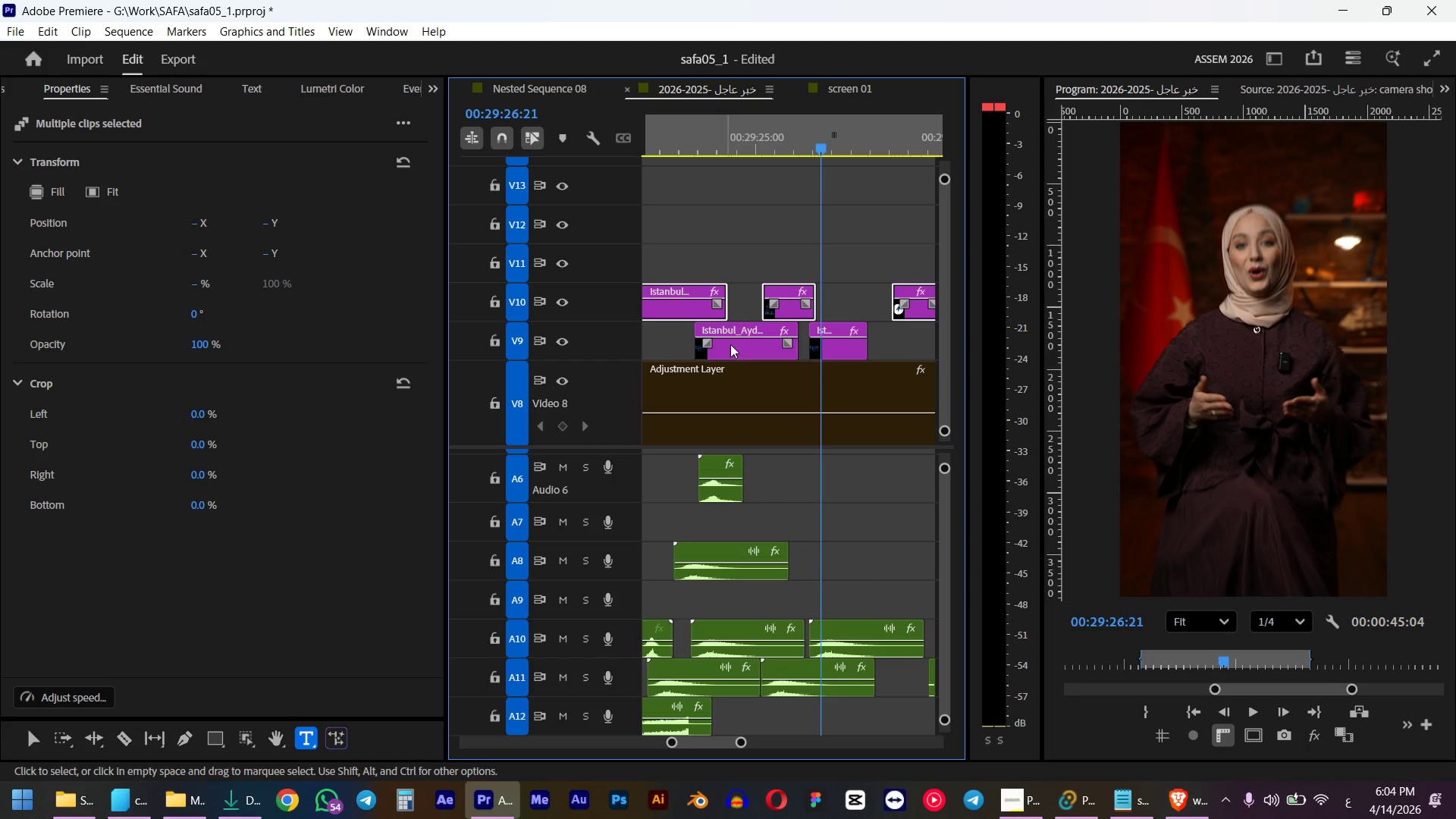 
hold_key(key=ShiftLeft, duration=0.73)
left_click([742, 352])
 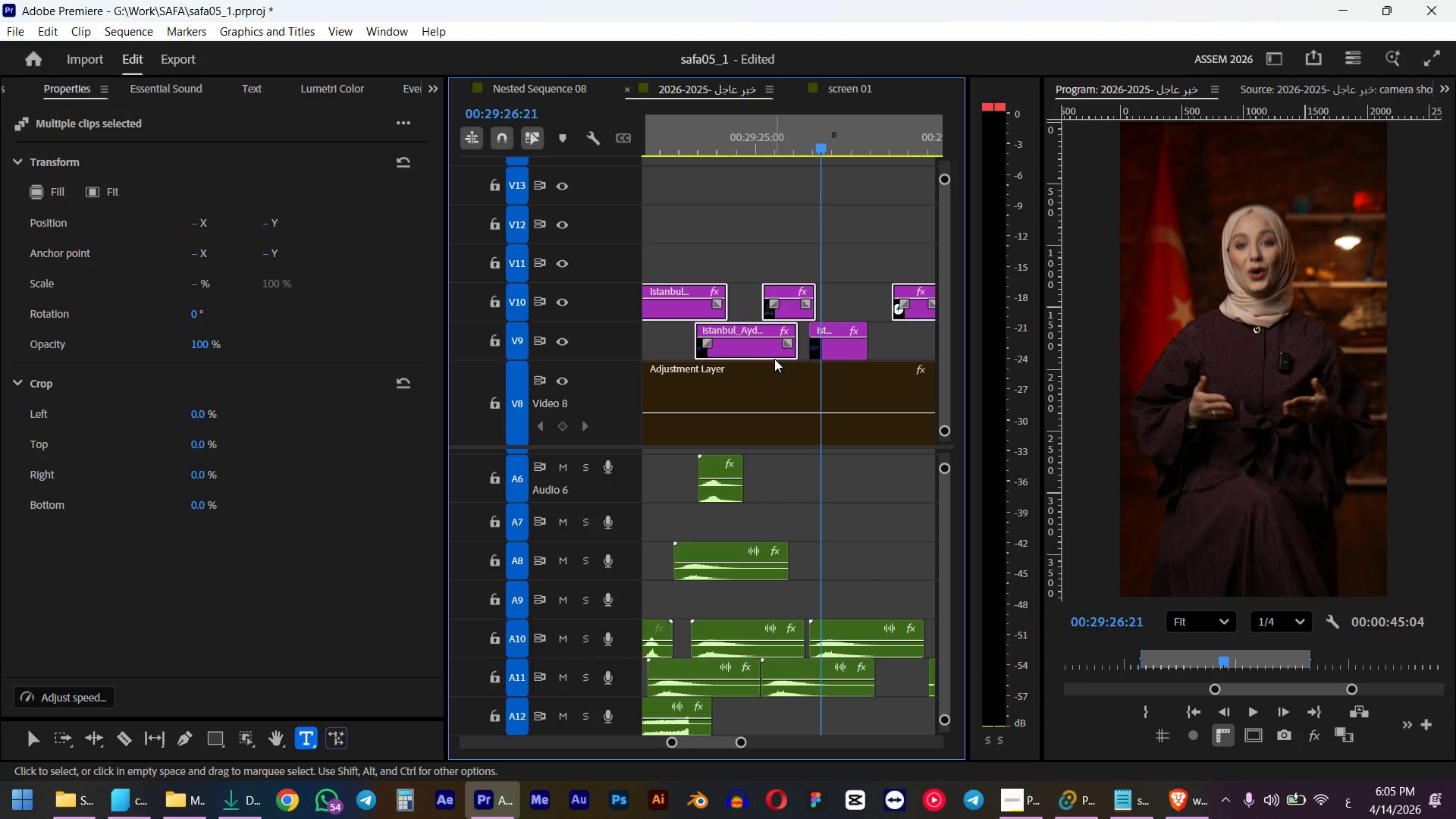 
key(Delete)
 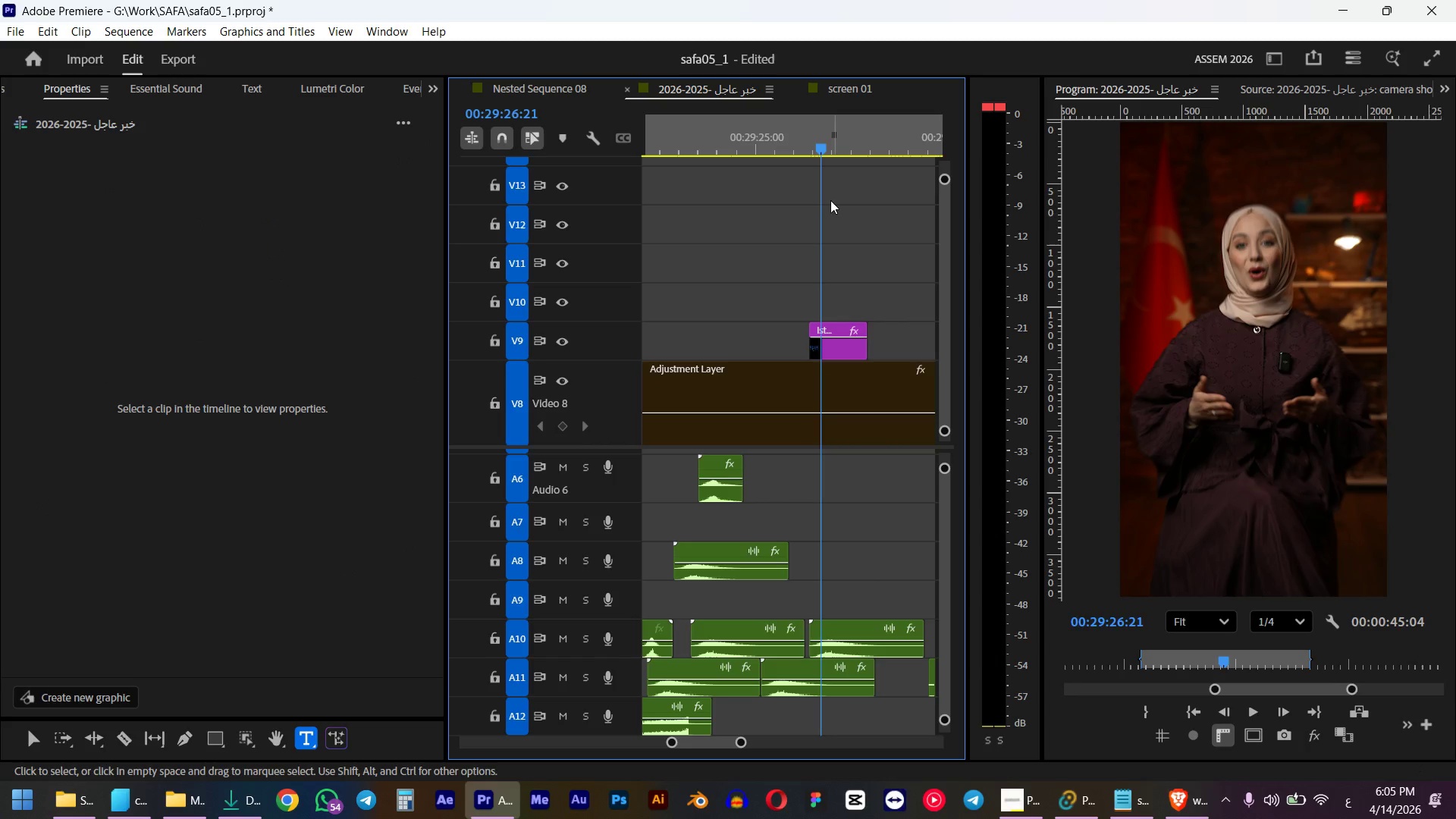 
key(Space)
 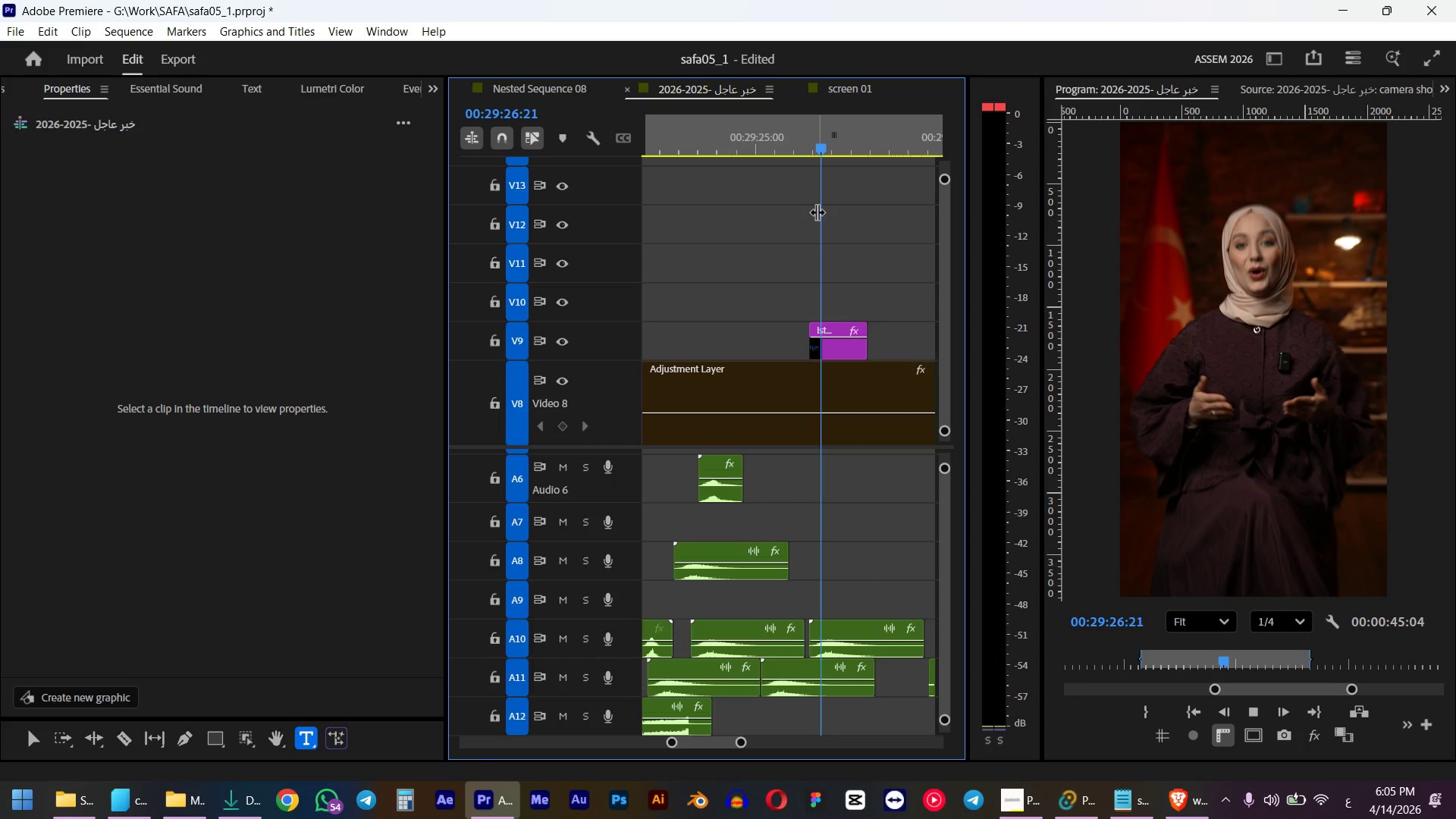 
key(Space)
 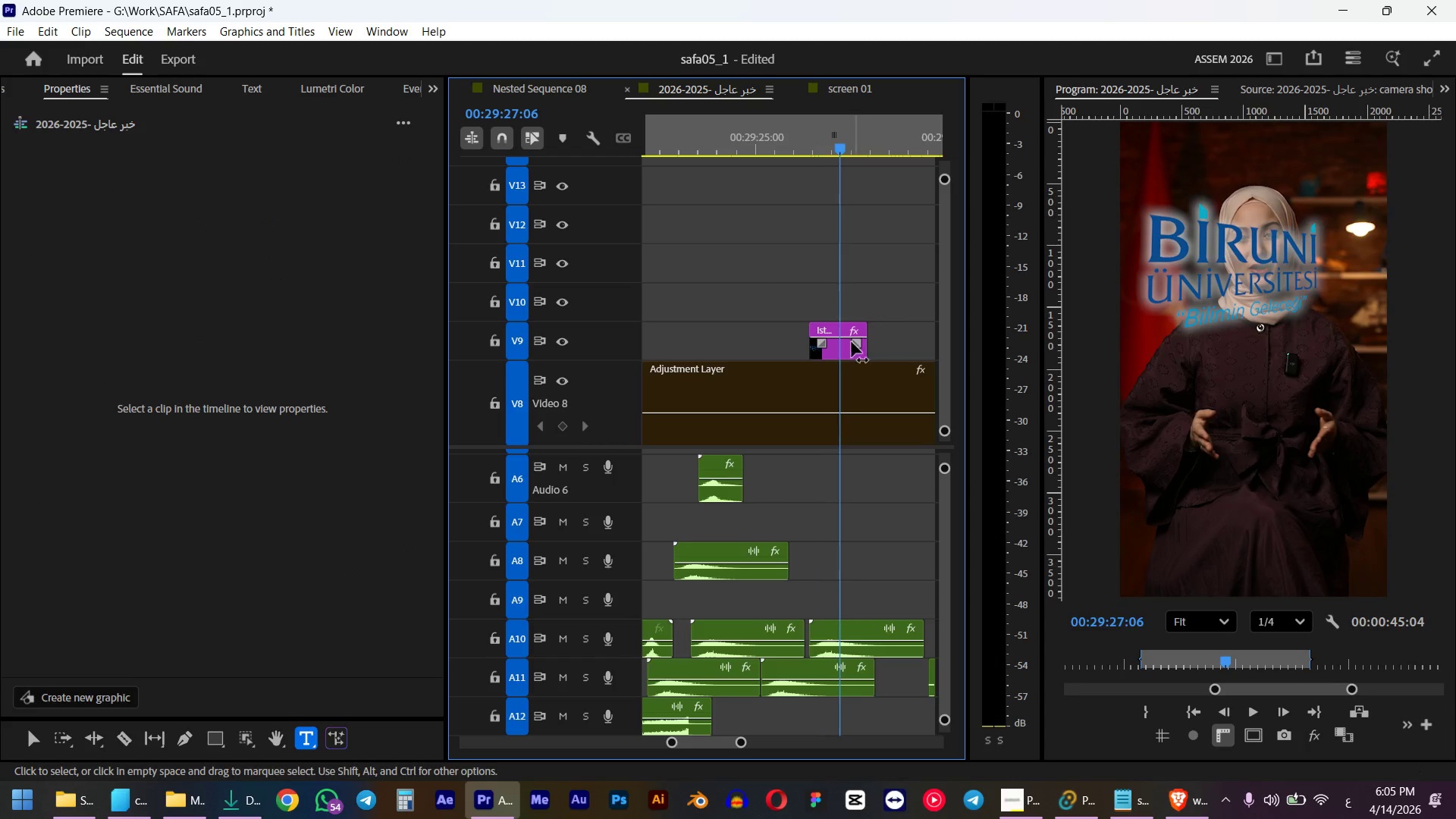 
left_click([845, 346])
 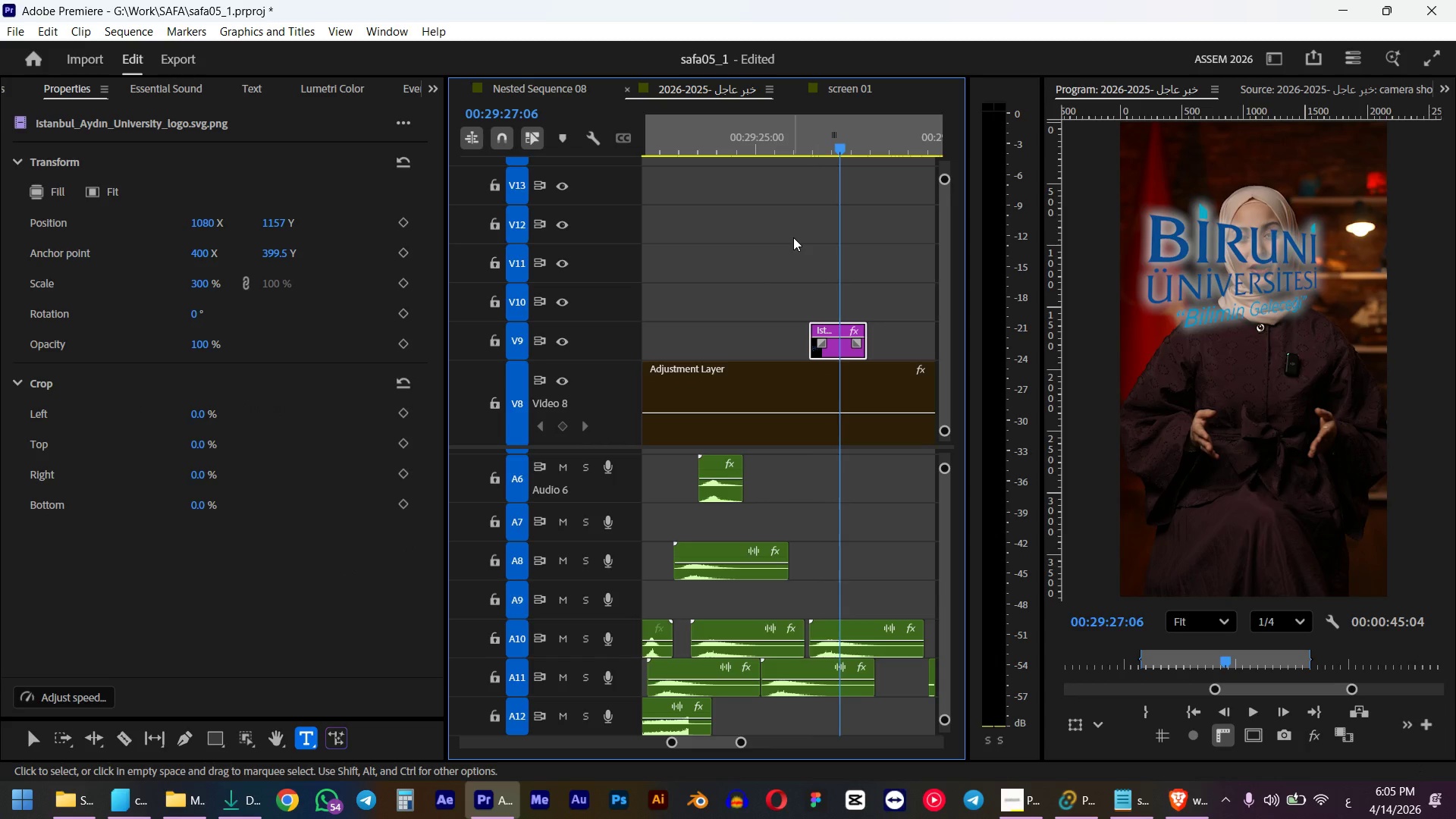 
left_click_drag(start_coordinate=[730, 127], to_coordinate=[665, 148])
 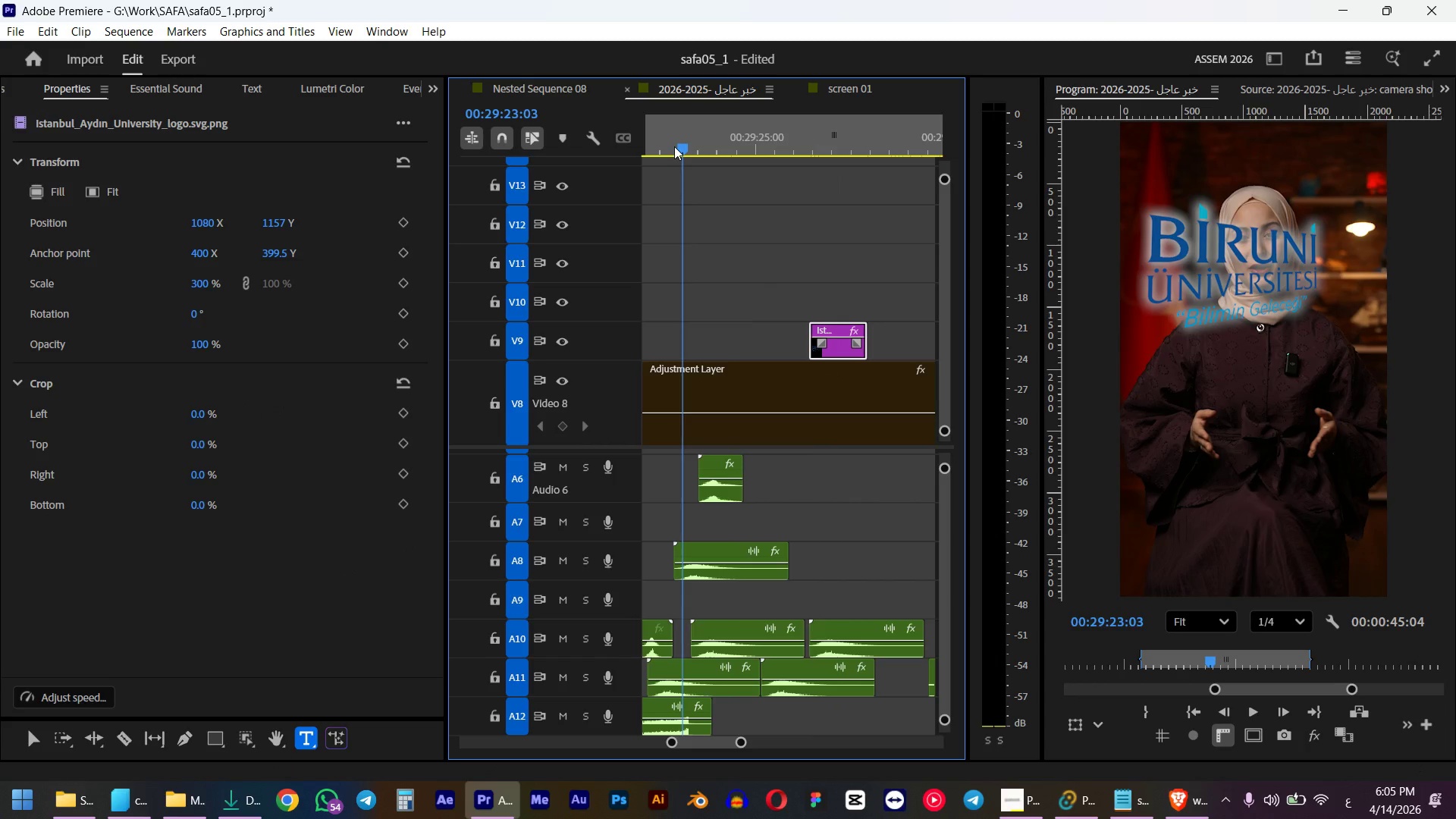 
hold_key(key=AltLeft, duration=1.11)
scroll: coordinate [732, 262], scroll_direction: down, amount: 4.0
 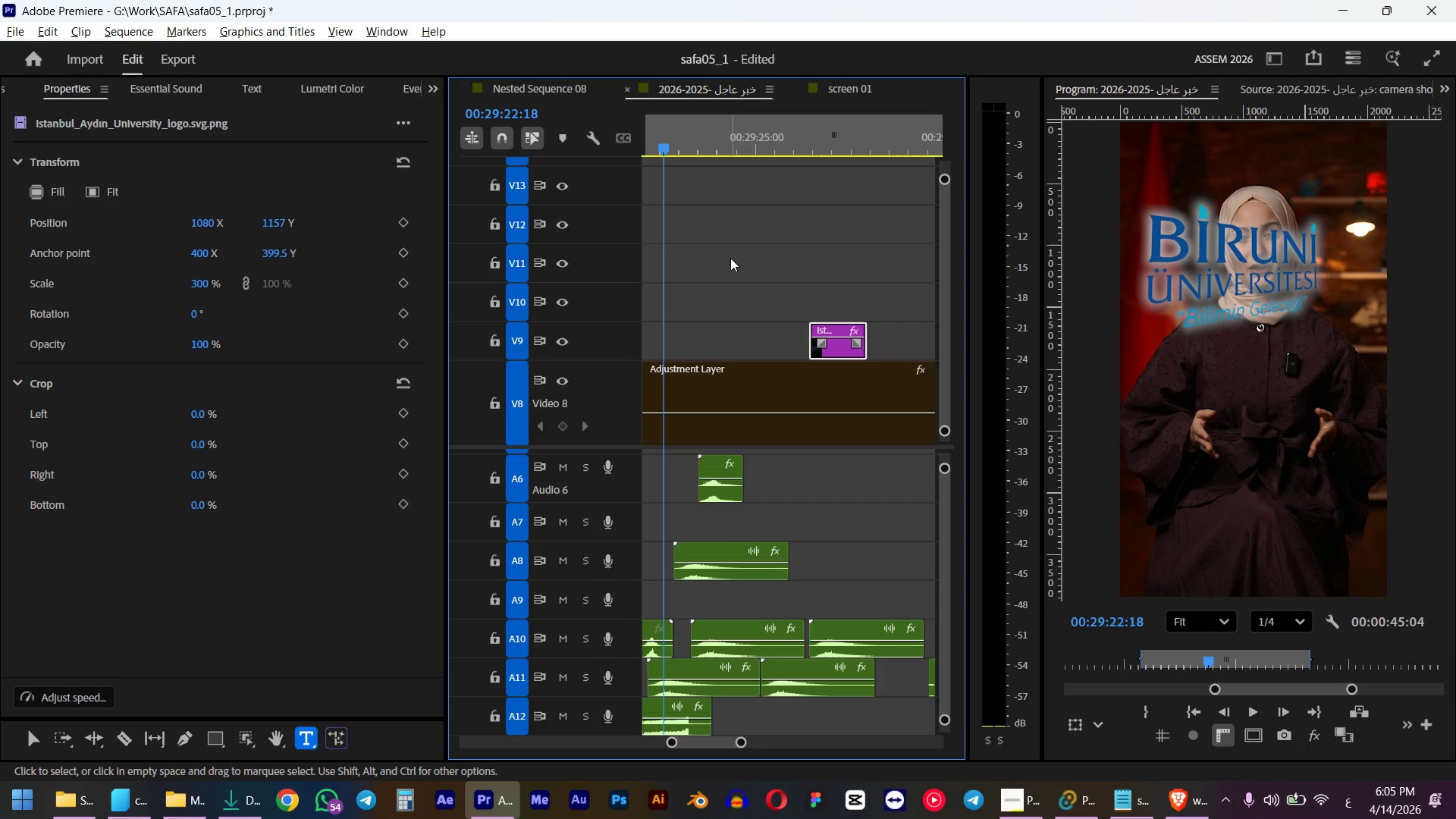 
hold_key(key=ControlLeft, duration=8.3)
 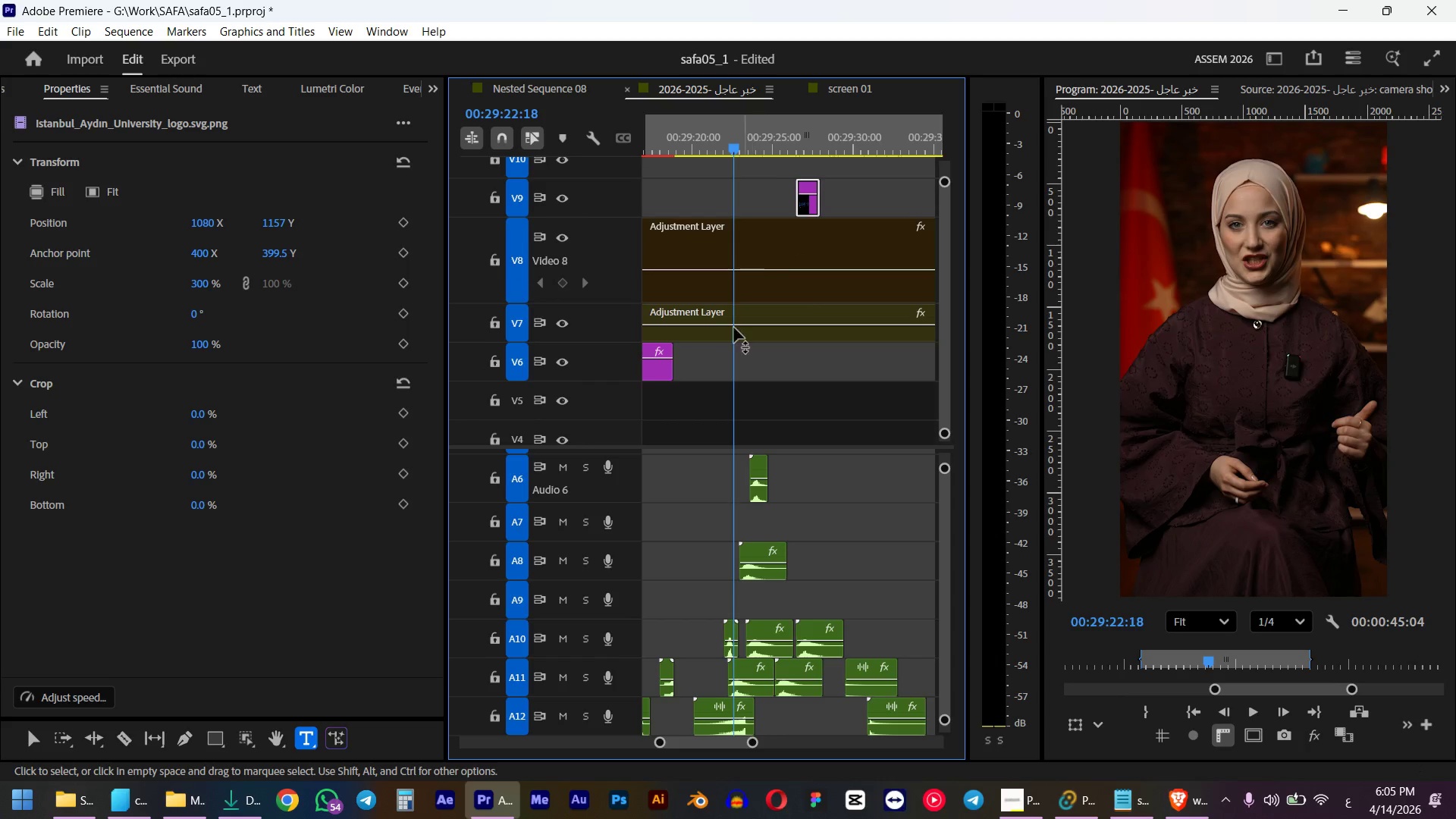 
scroll: coordinate [775, 331], scroll_direction: down, amount: 3.0
 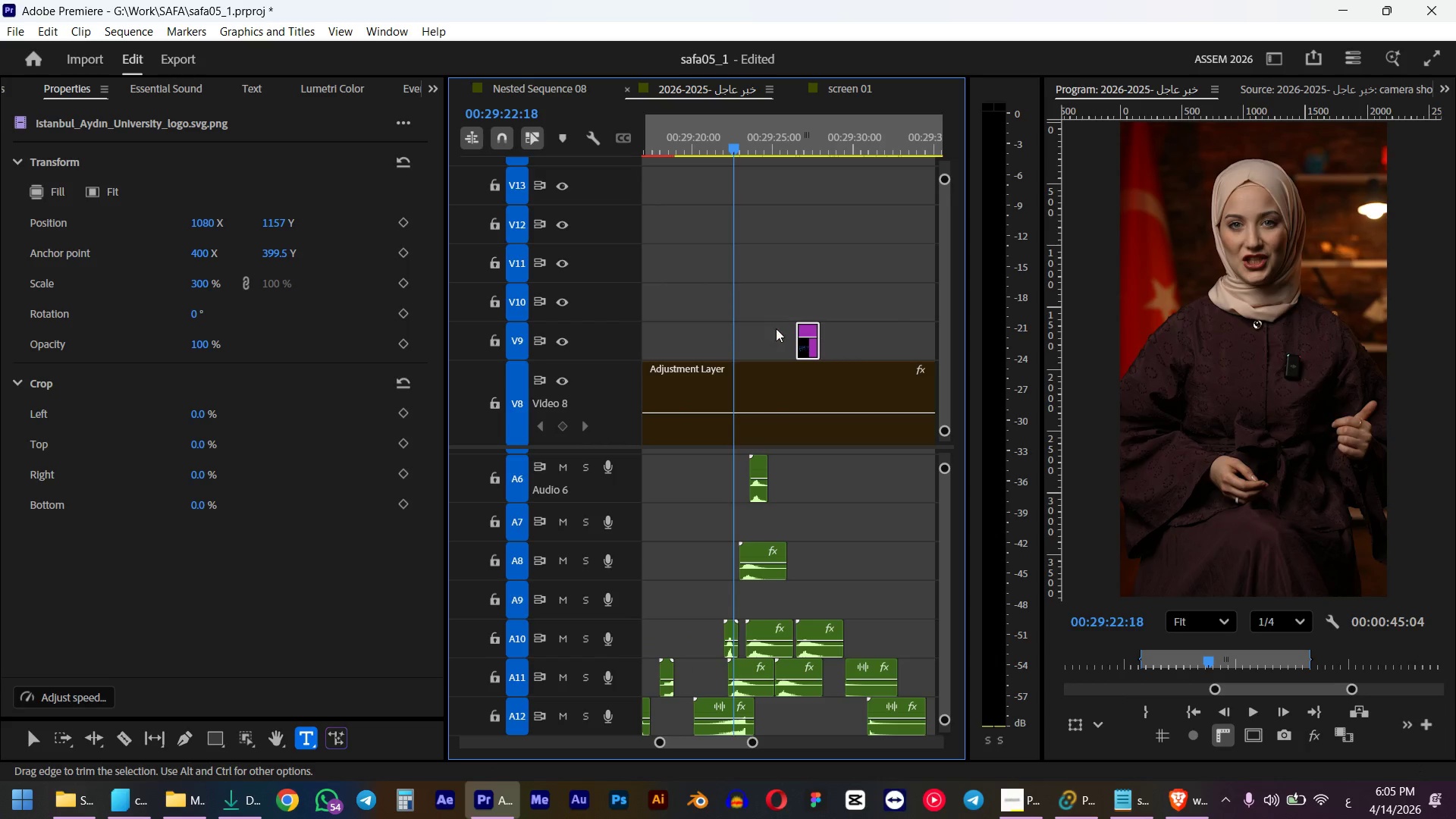 
scroll: coordinate [782, 312], scroll_direction: up, amount: 2.0
 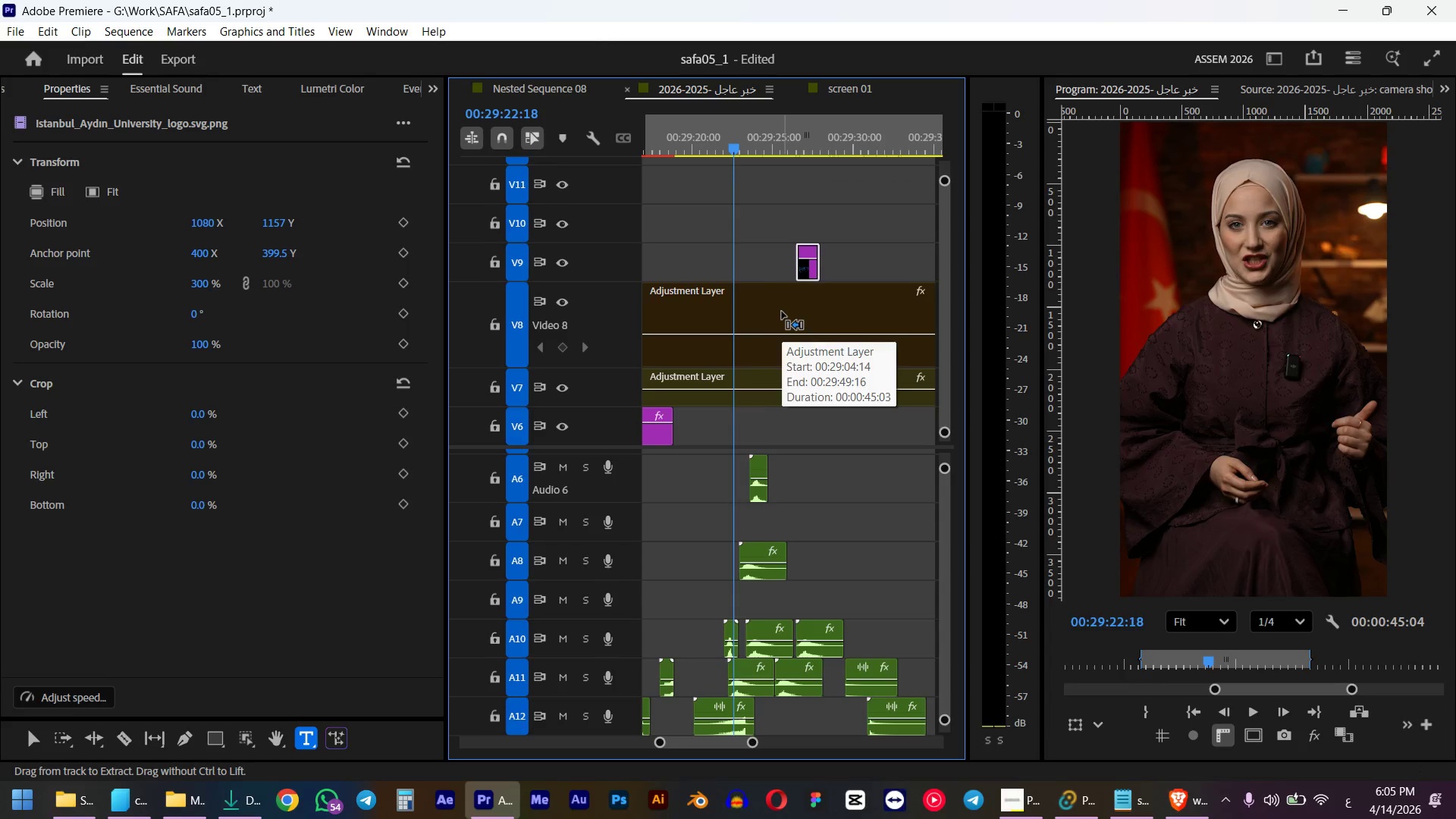 
scroll: coordinate [782, 312], scroll_direction: down, amount: 4.0
 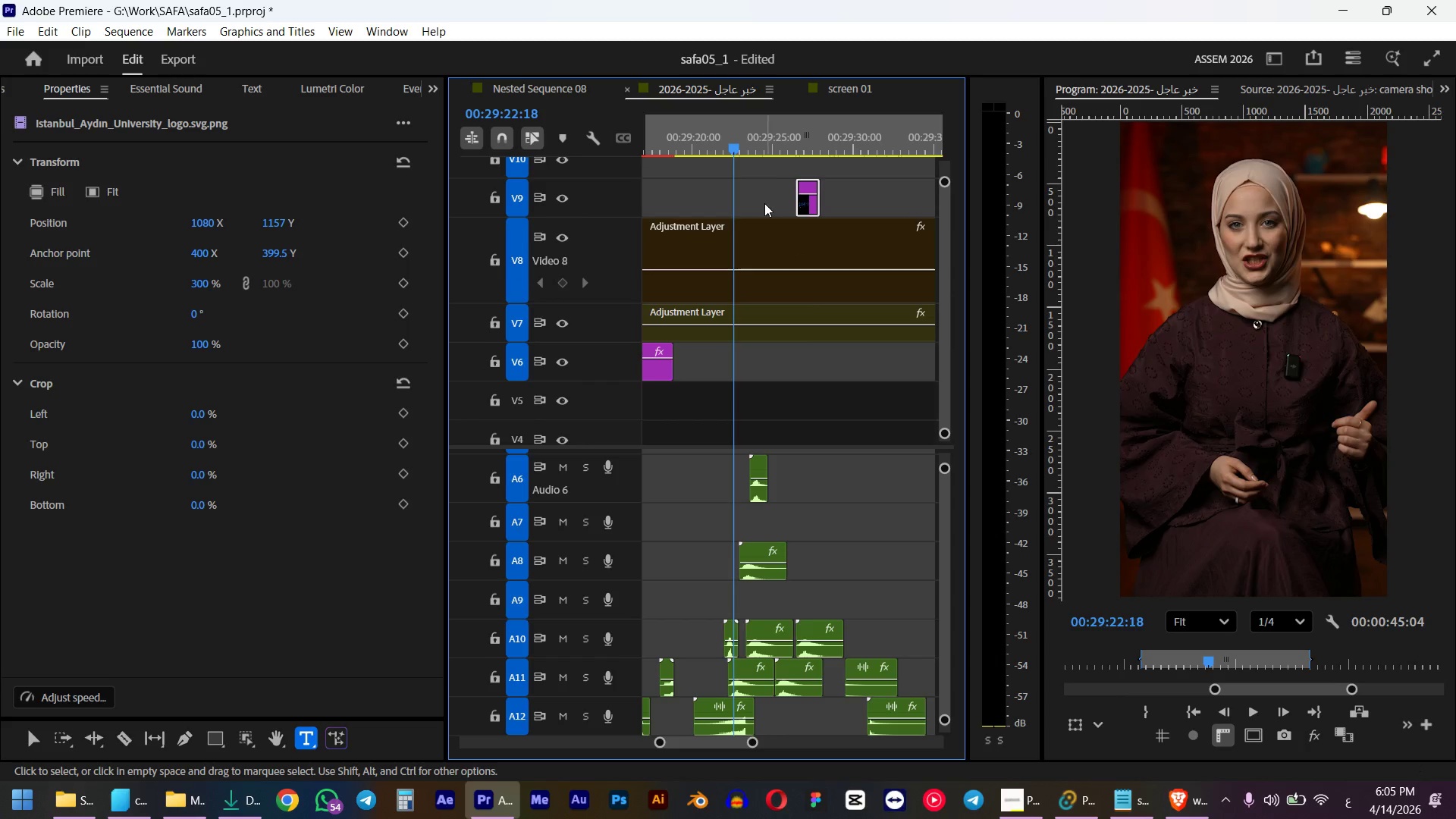 
hold_key(key=AltLeft, duration=0.33)
scroll: coordinate [704, 323], scroll_direction: up, amount: 5.0
 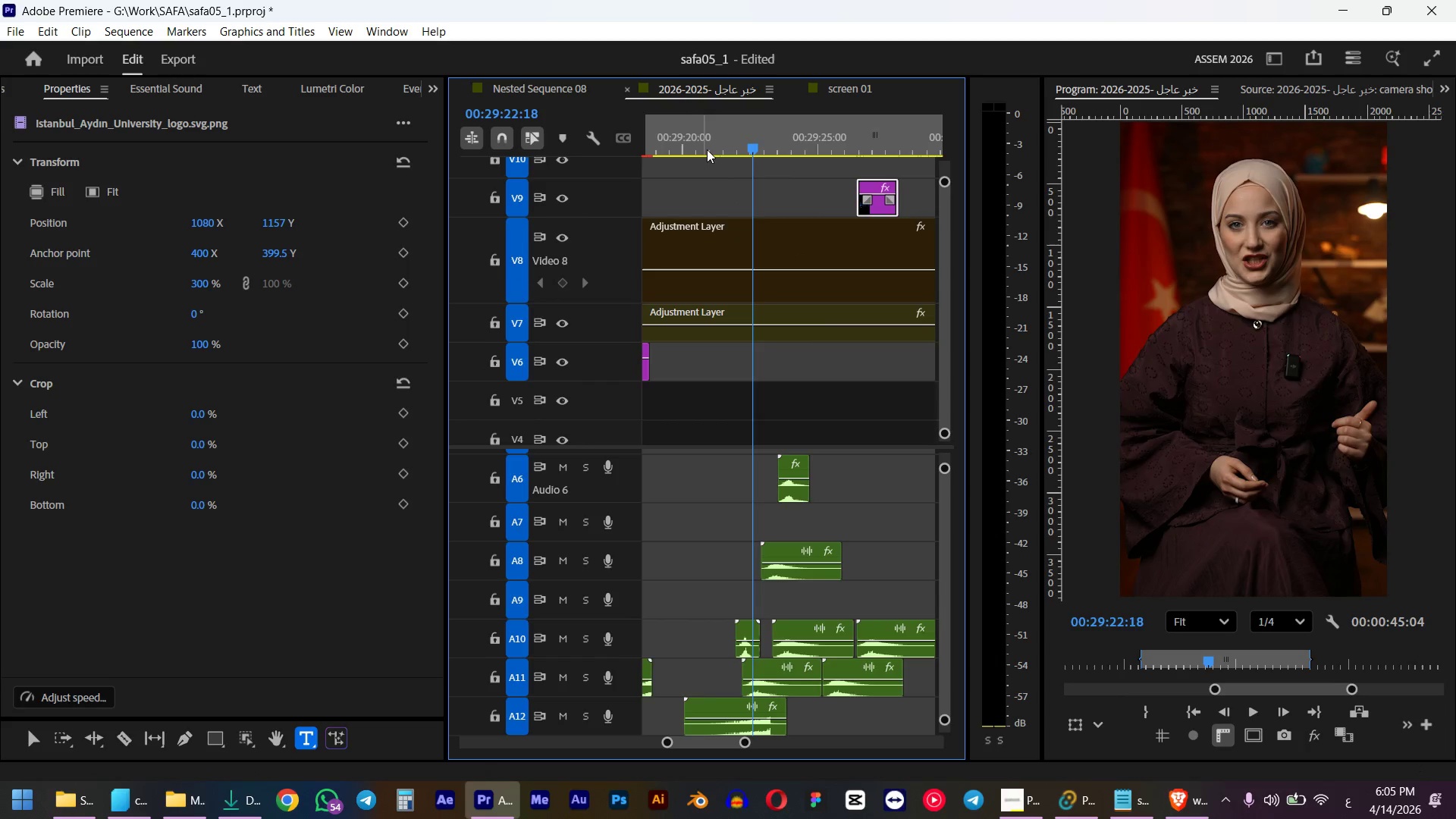 
left_click([699, 144])
 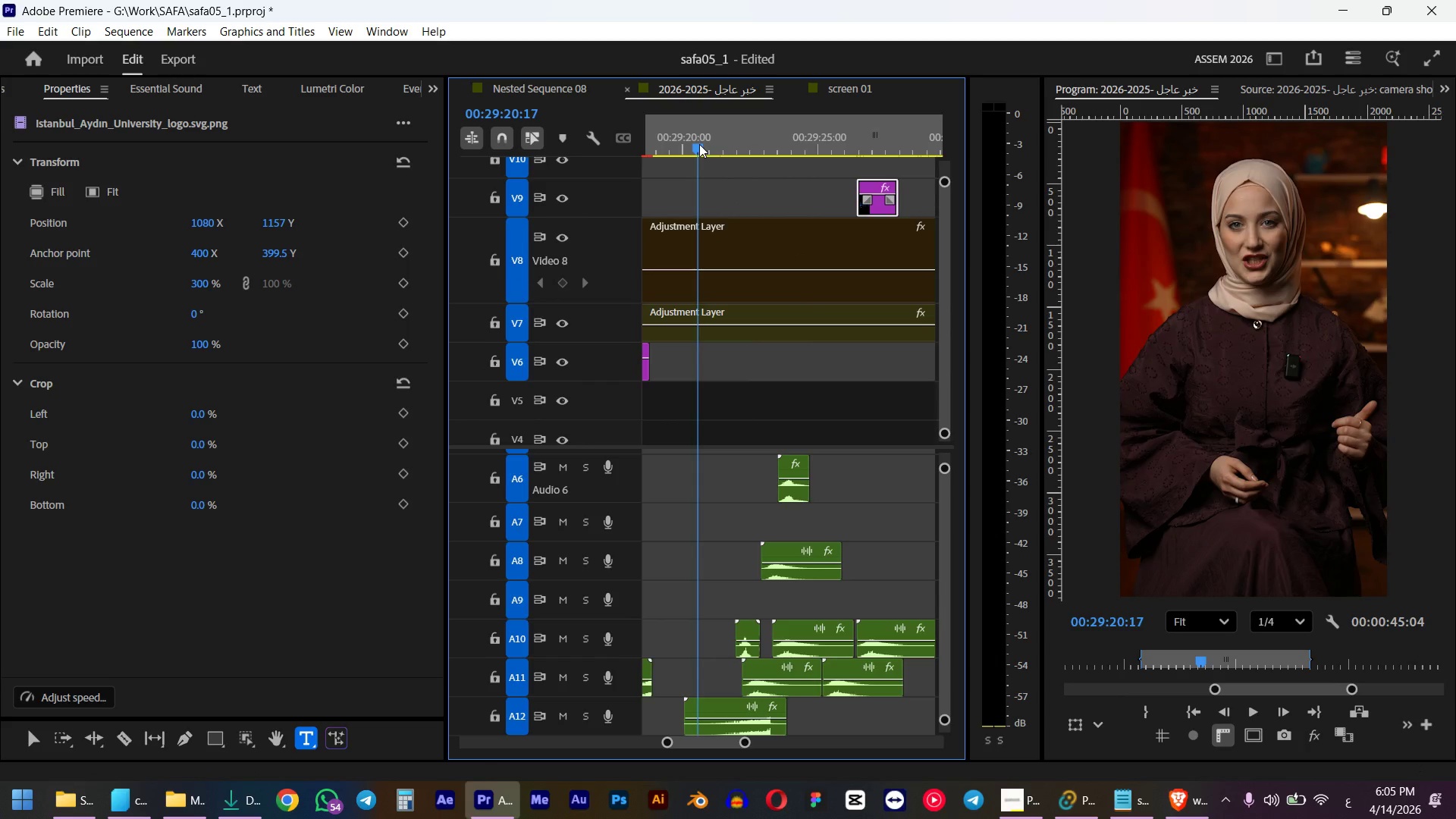 
key(Space)
 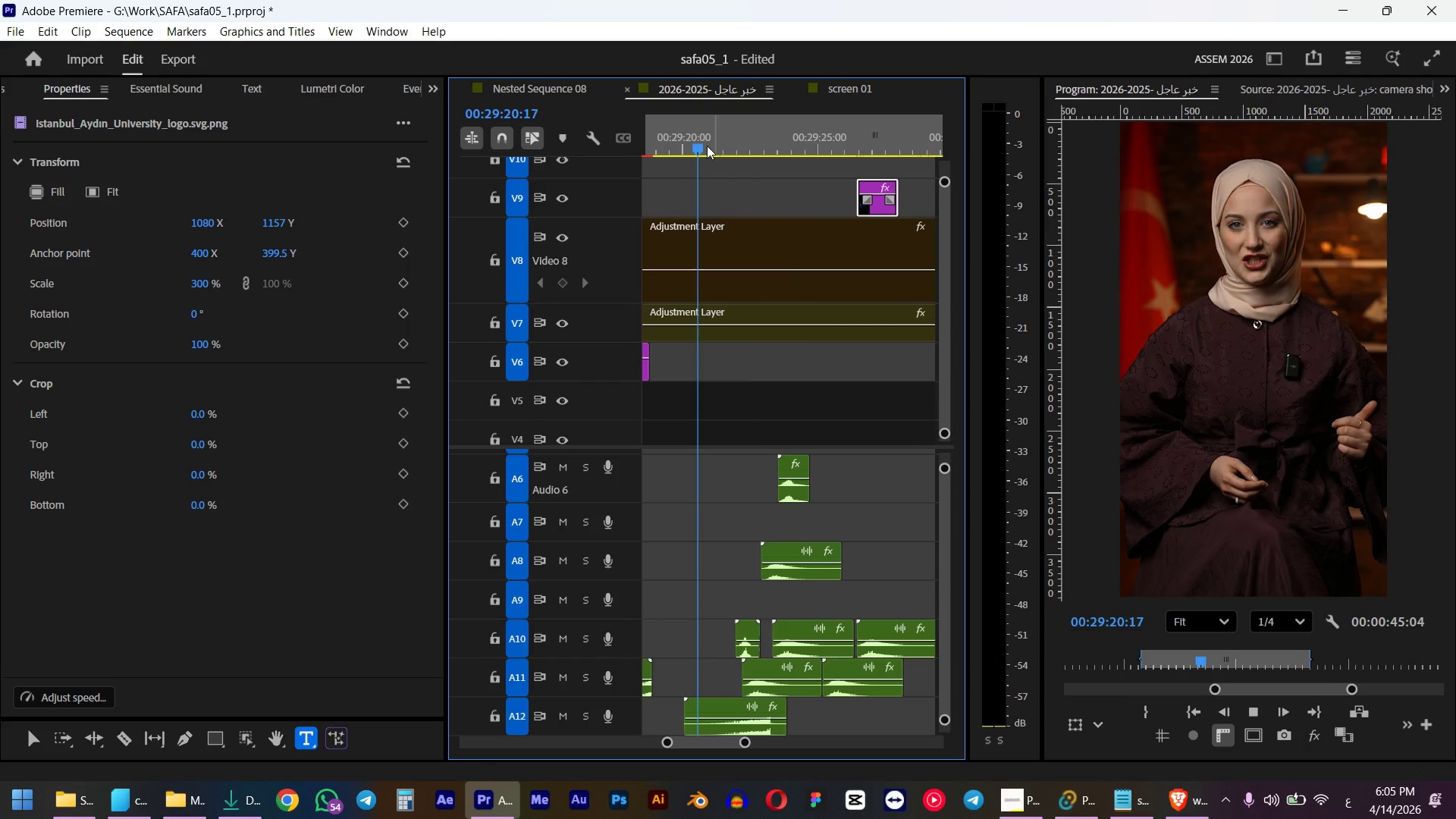 
key(Space)
 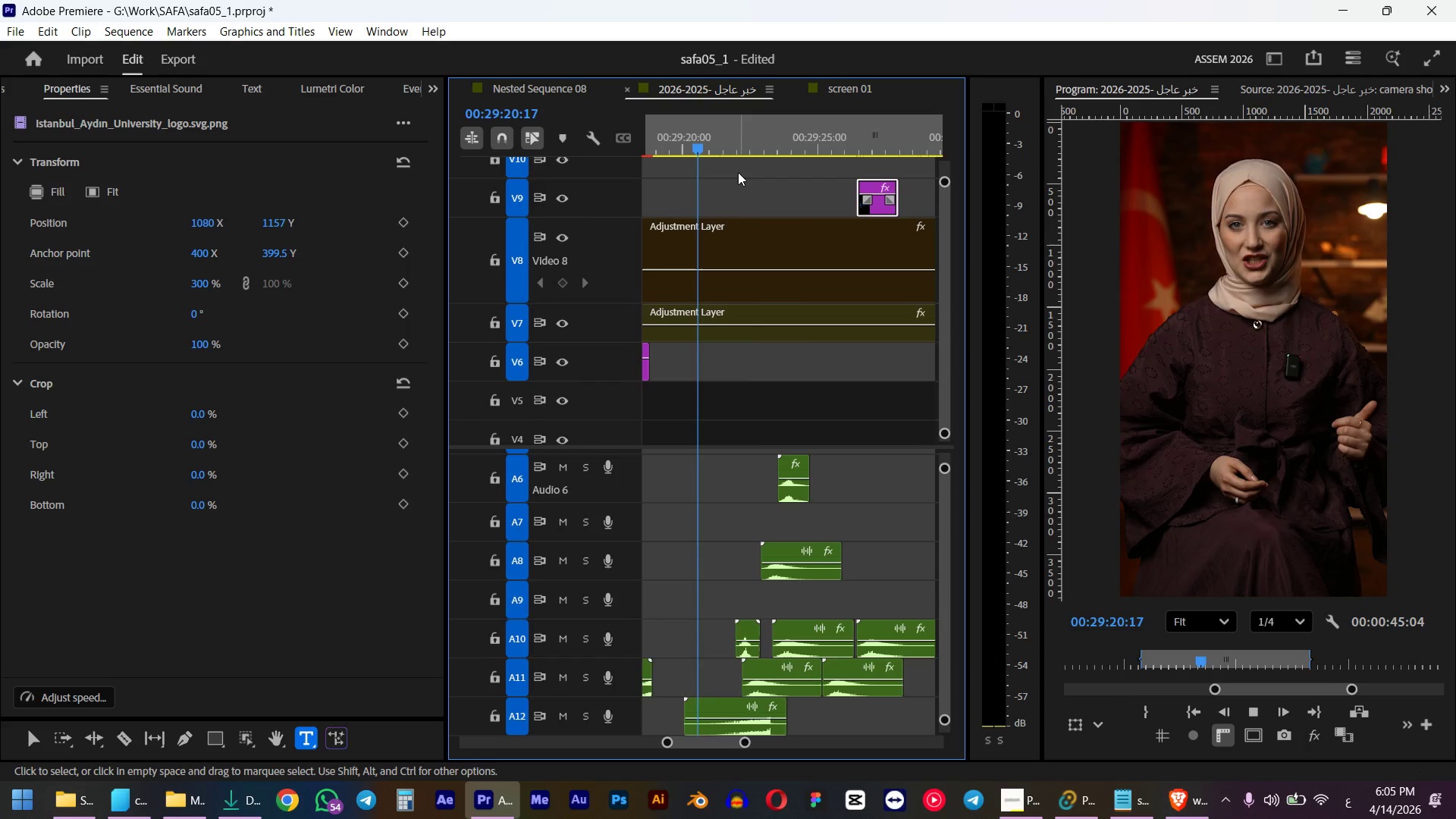 
left_click_drag(start_coordinate=[877, 208], to_coordinate=[752, 203])
 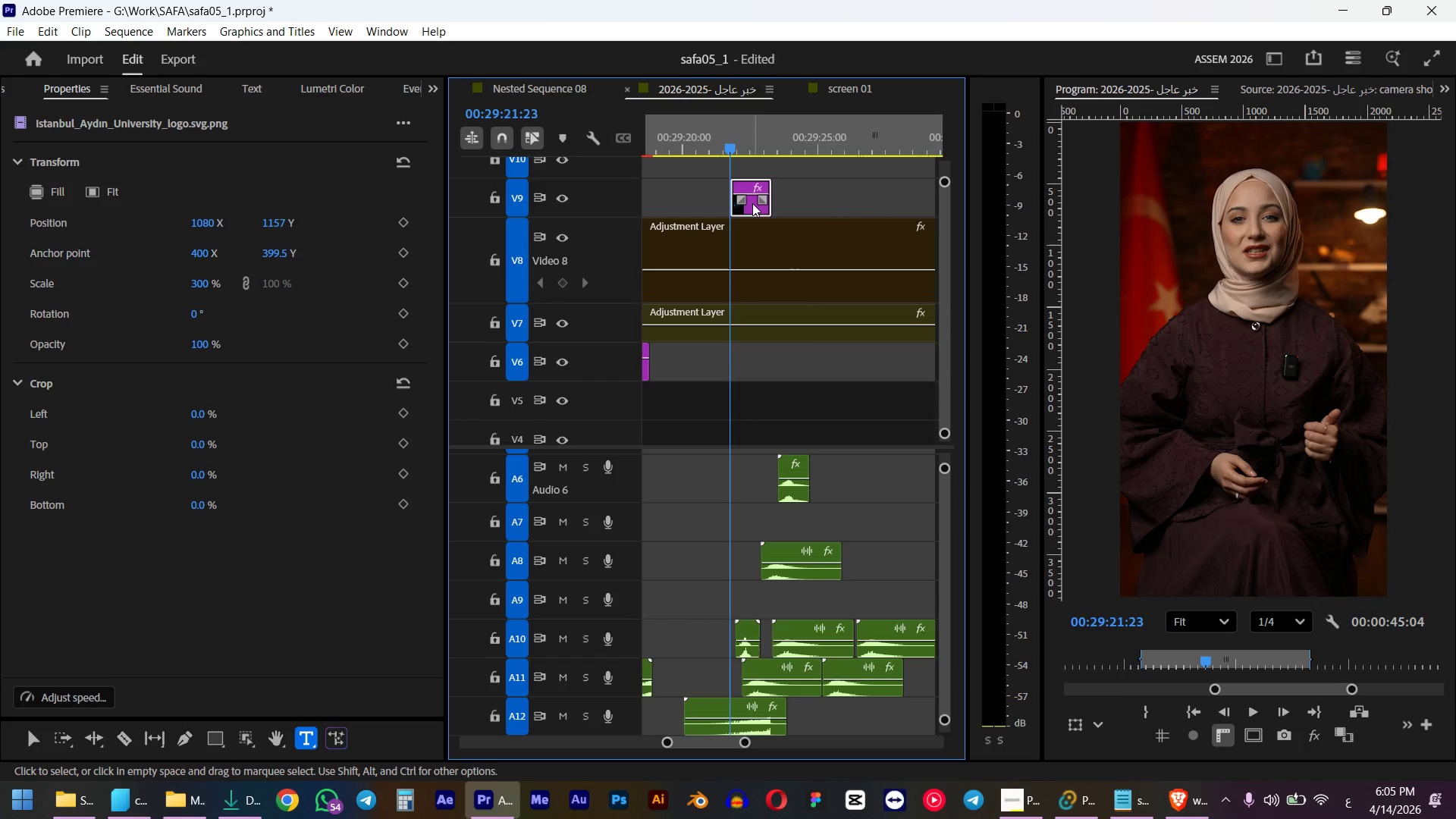 
key(Space)
 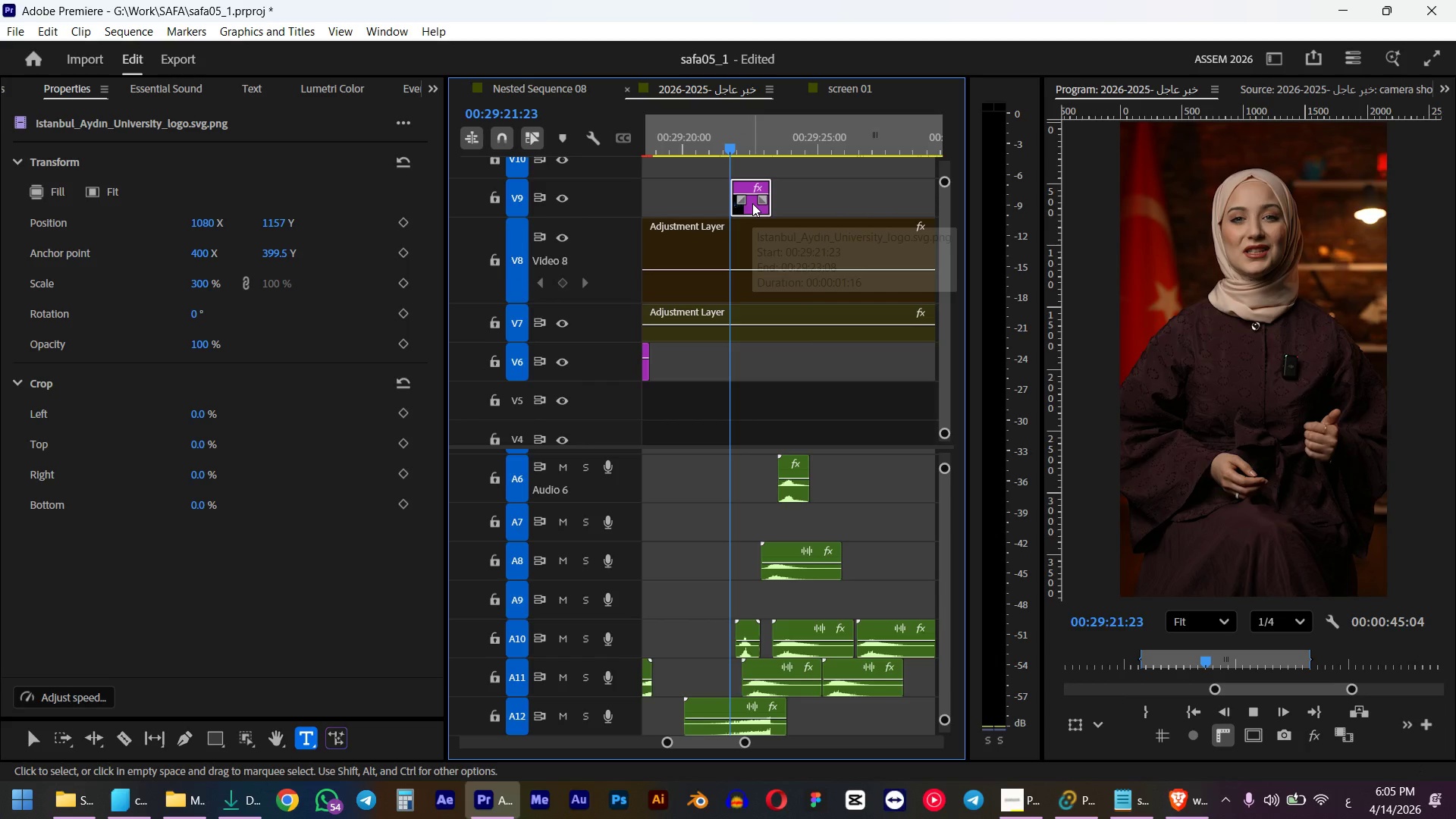 
key(Space)
 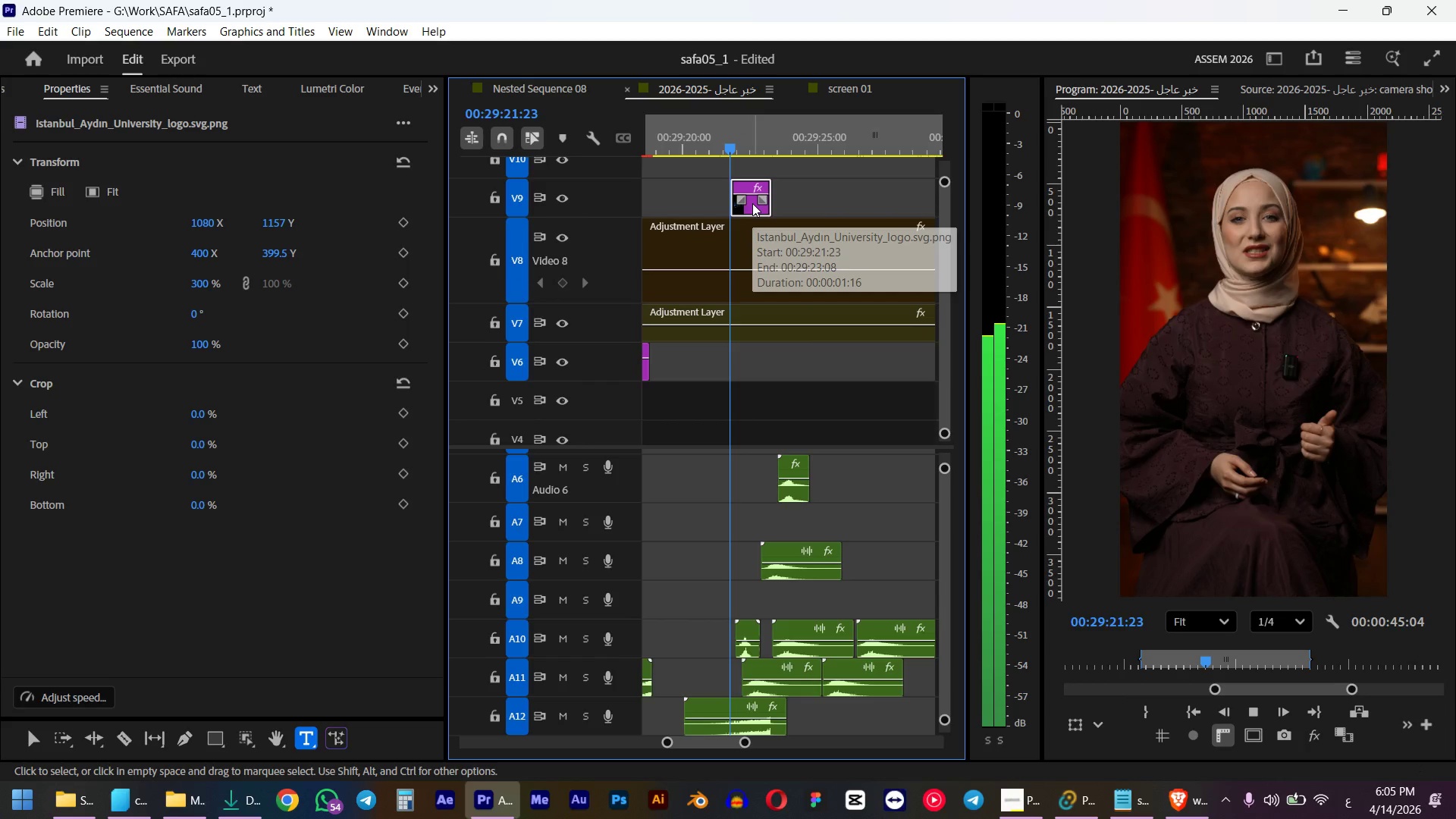 
scroll: coordinate [1153, 286], scroll_direction: down, amount: 1.0
 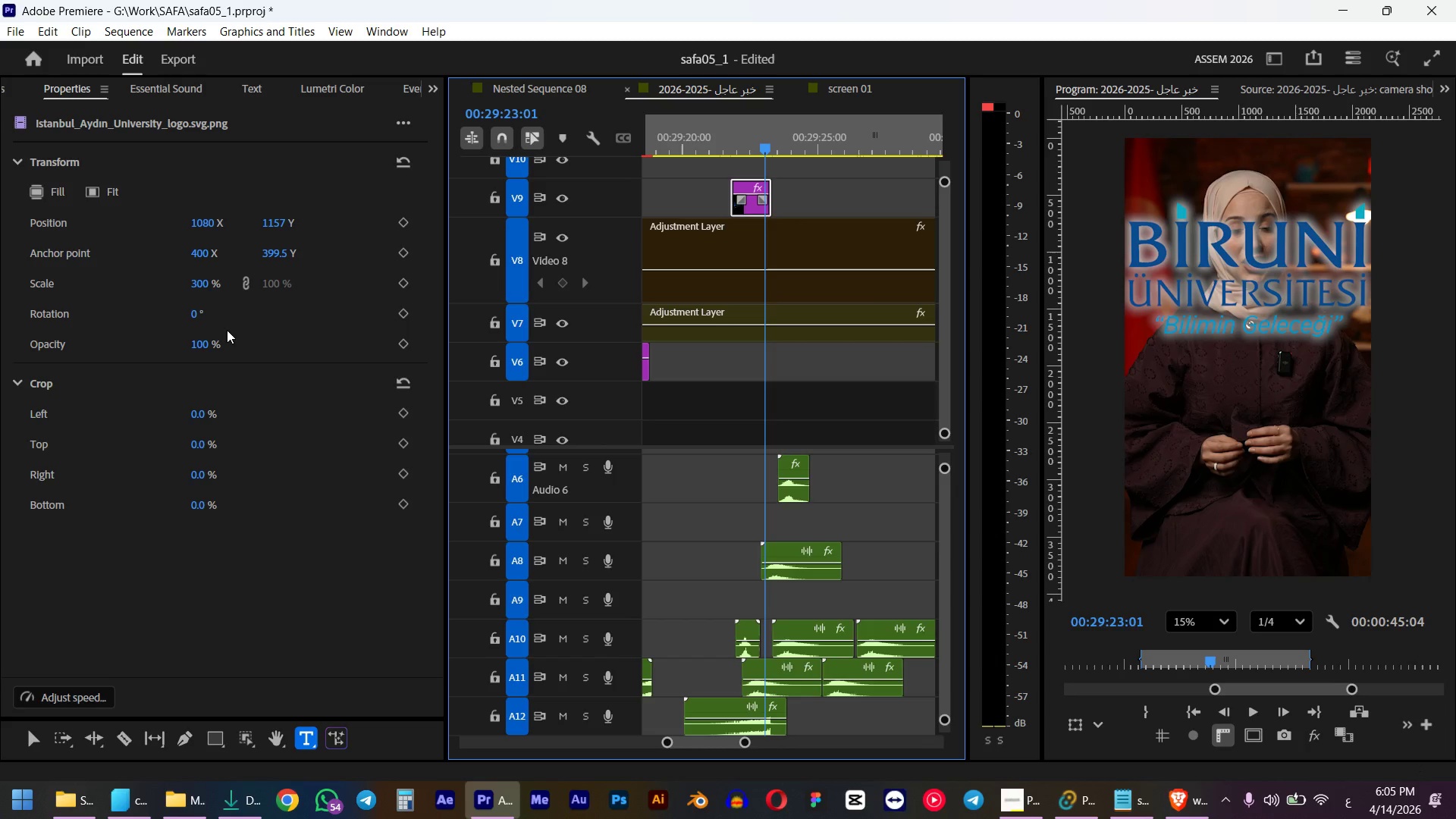 
left_click([196, 284])
 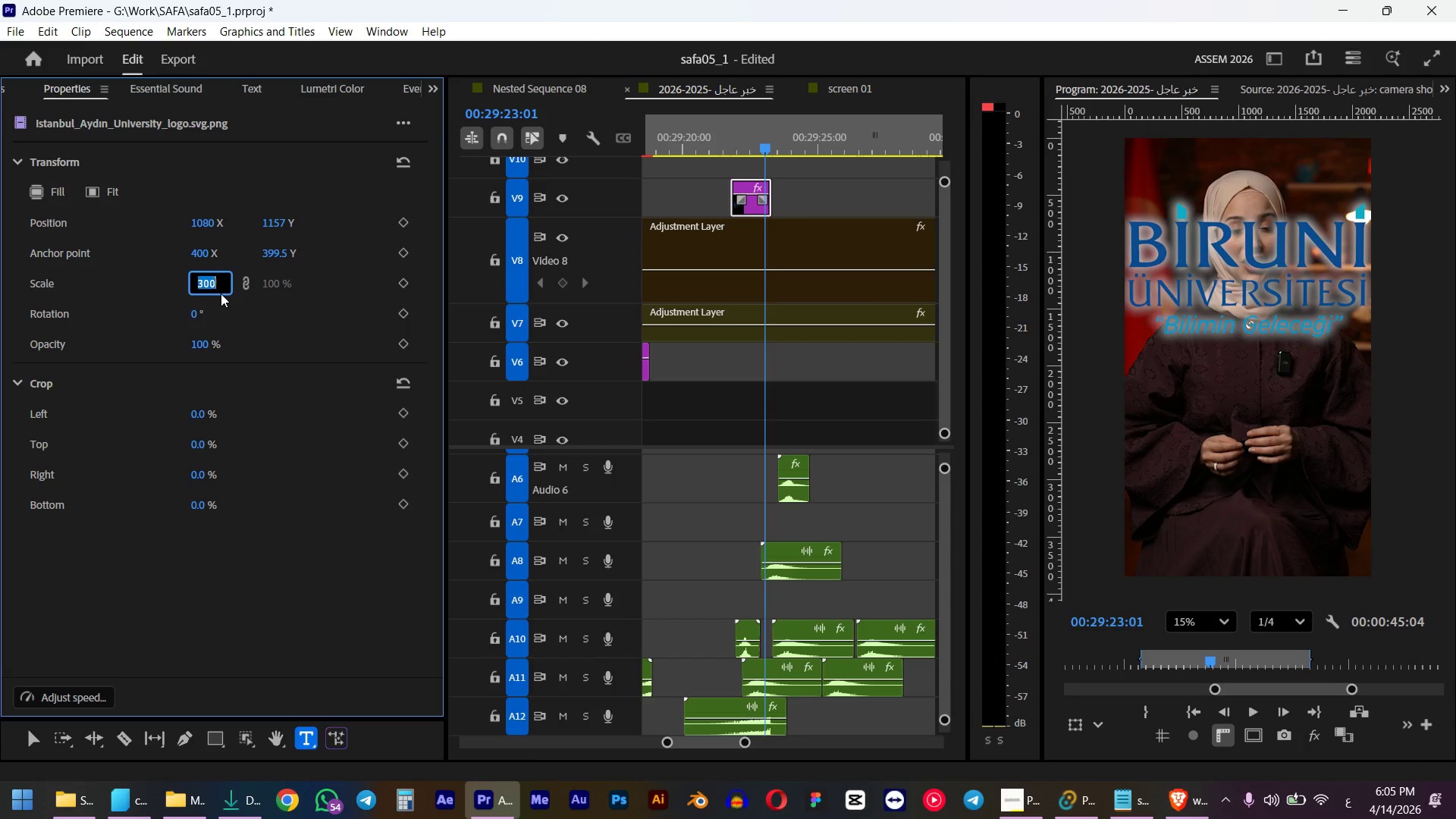 
hold_key(key=Numpad1, duration=3.73)
 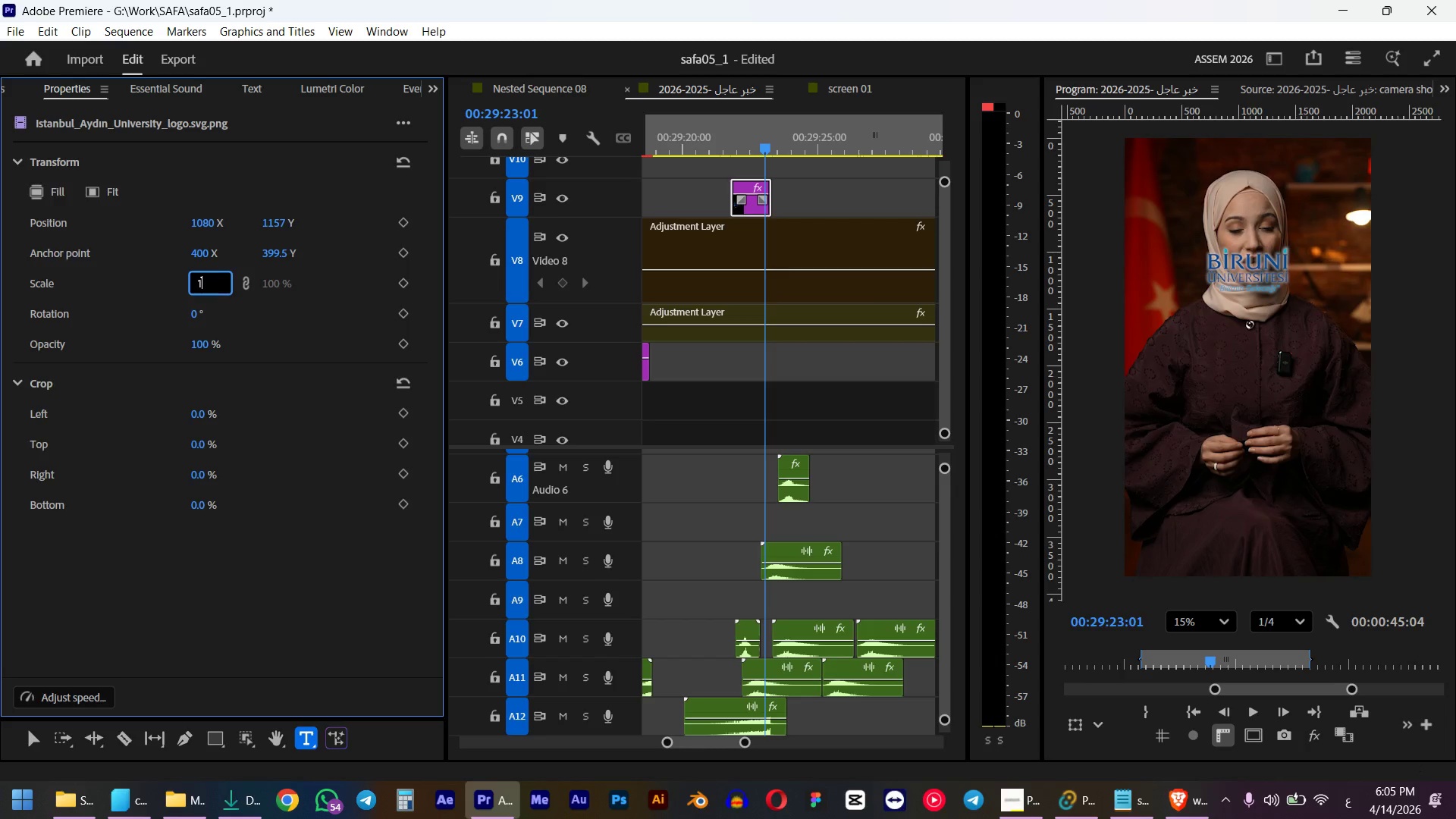 
key(Numpad0)
 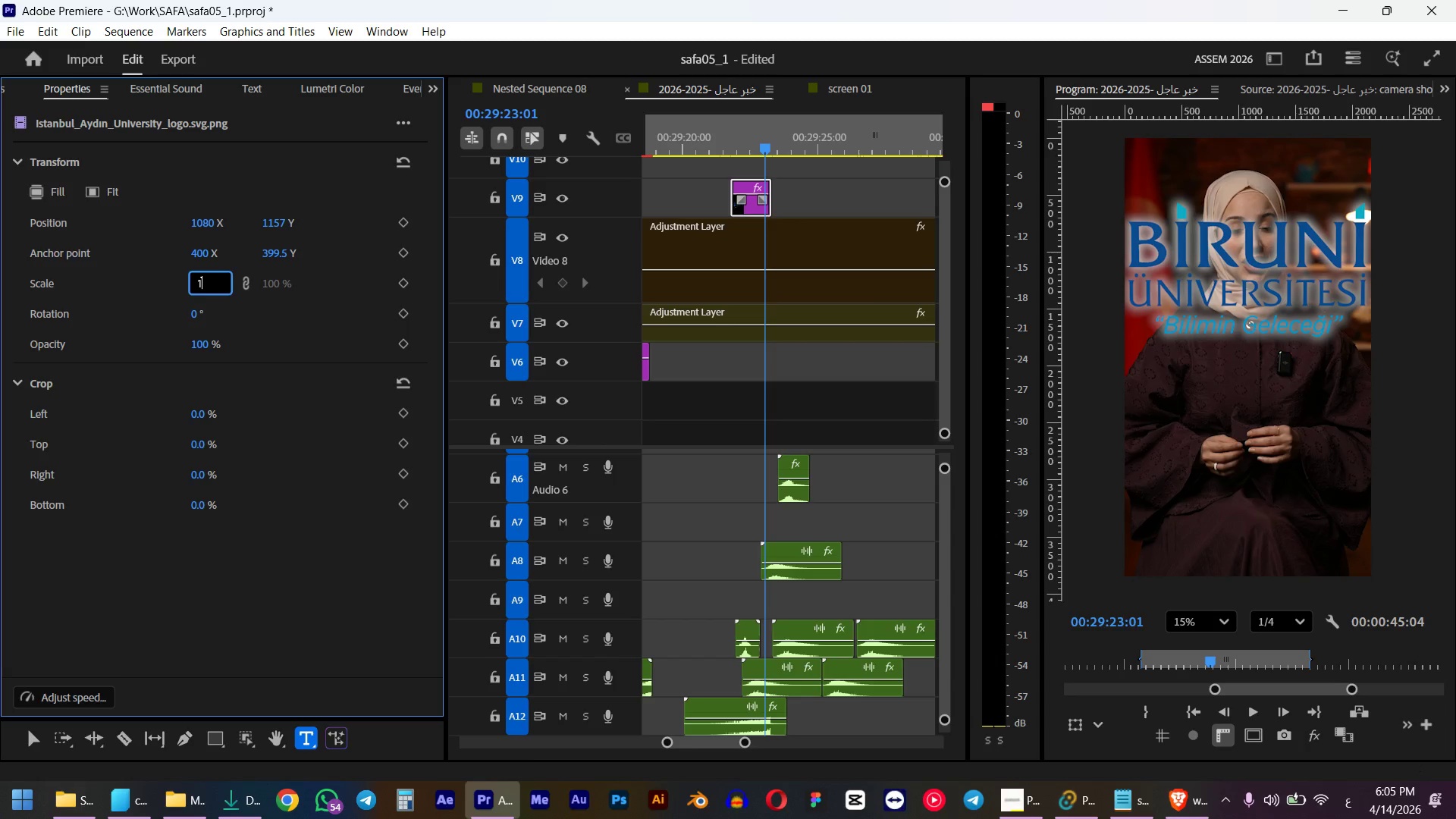 
key(Numpad0)
 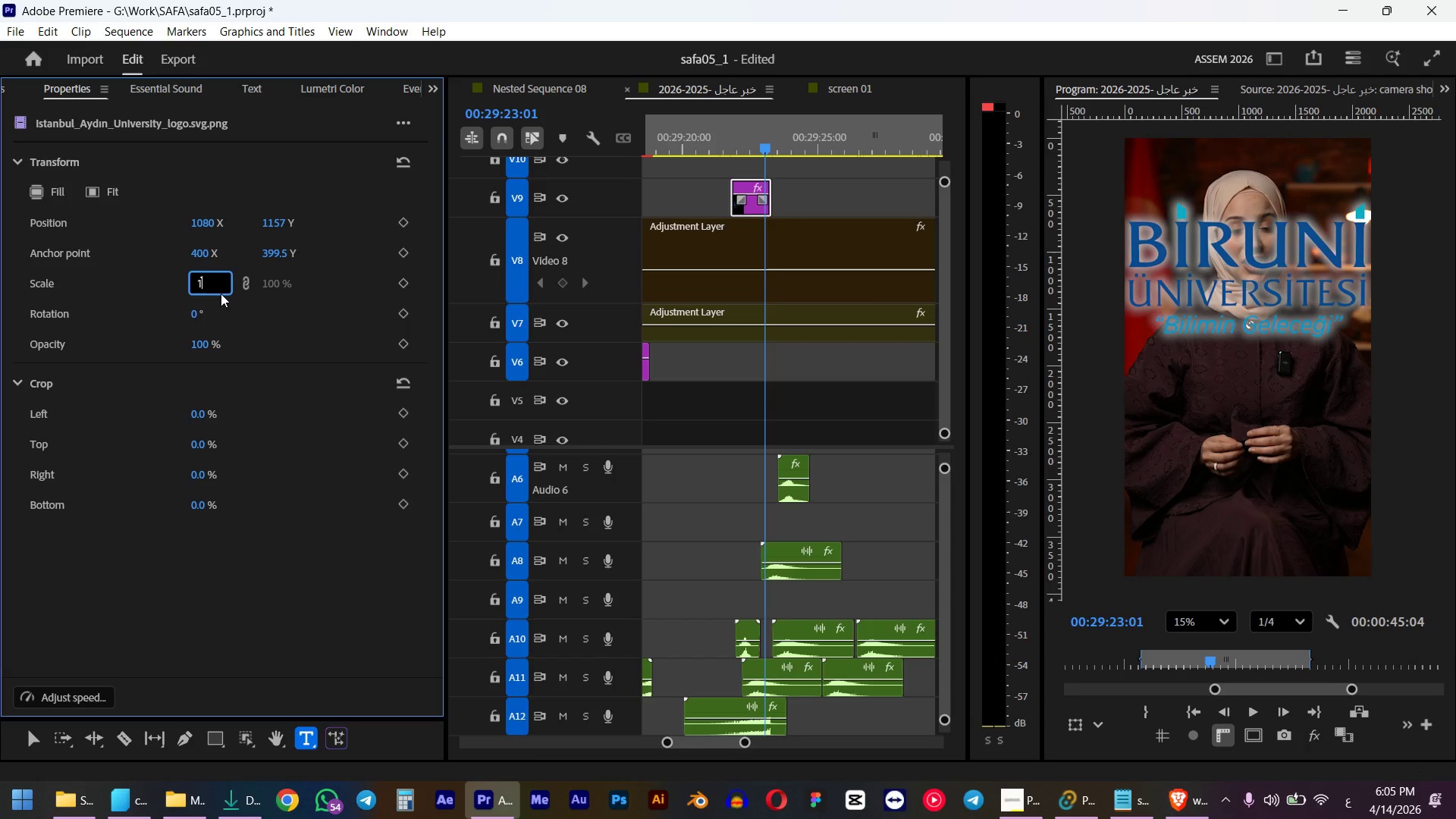 
key(NumpadEnter)
 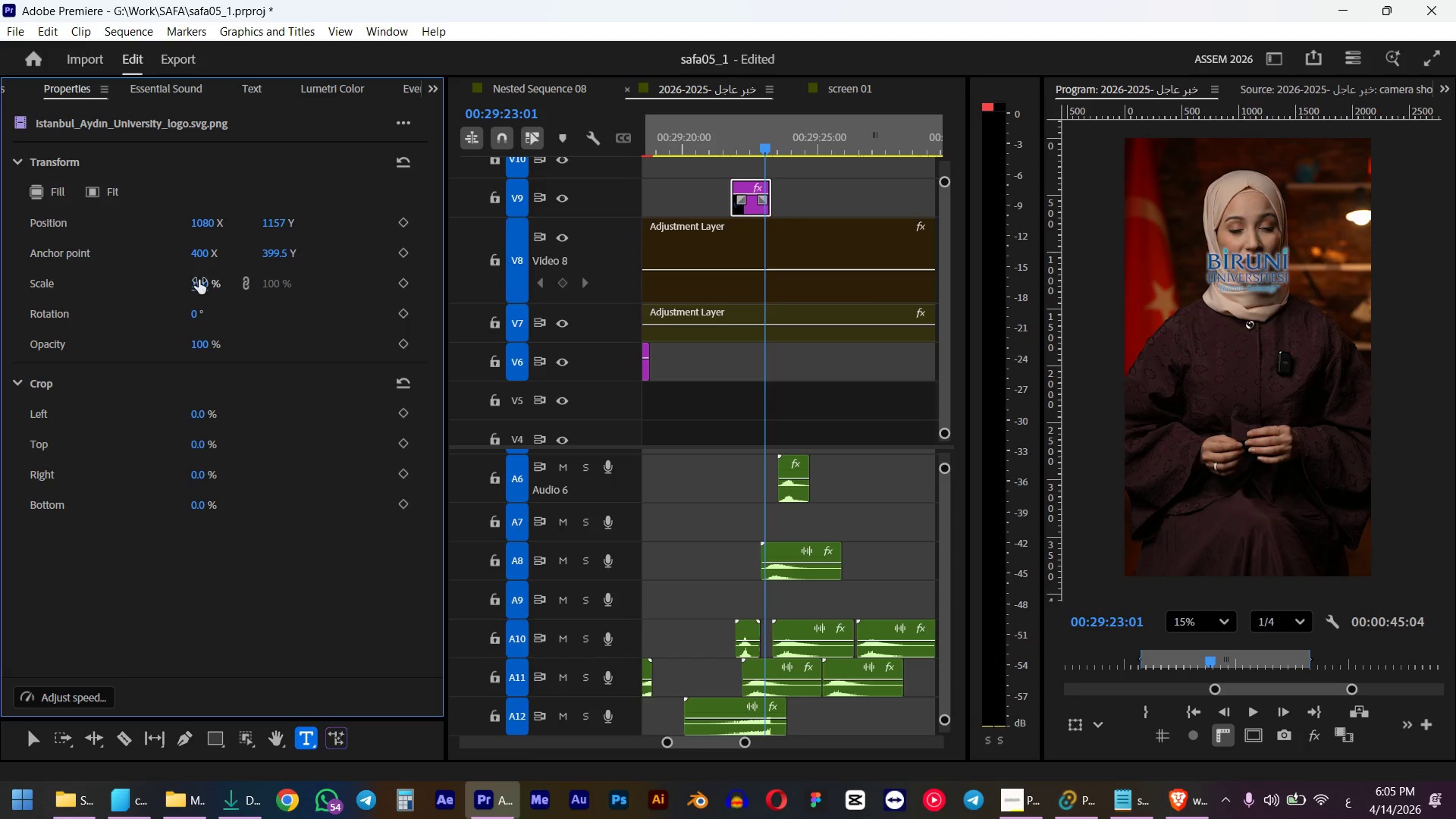 
left_click([211, 286])
 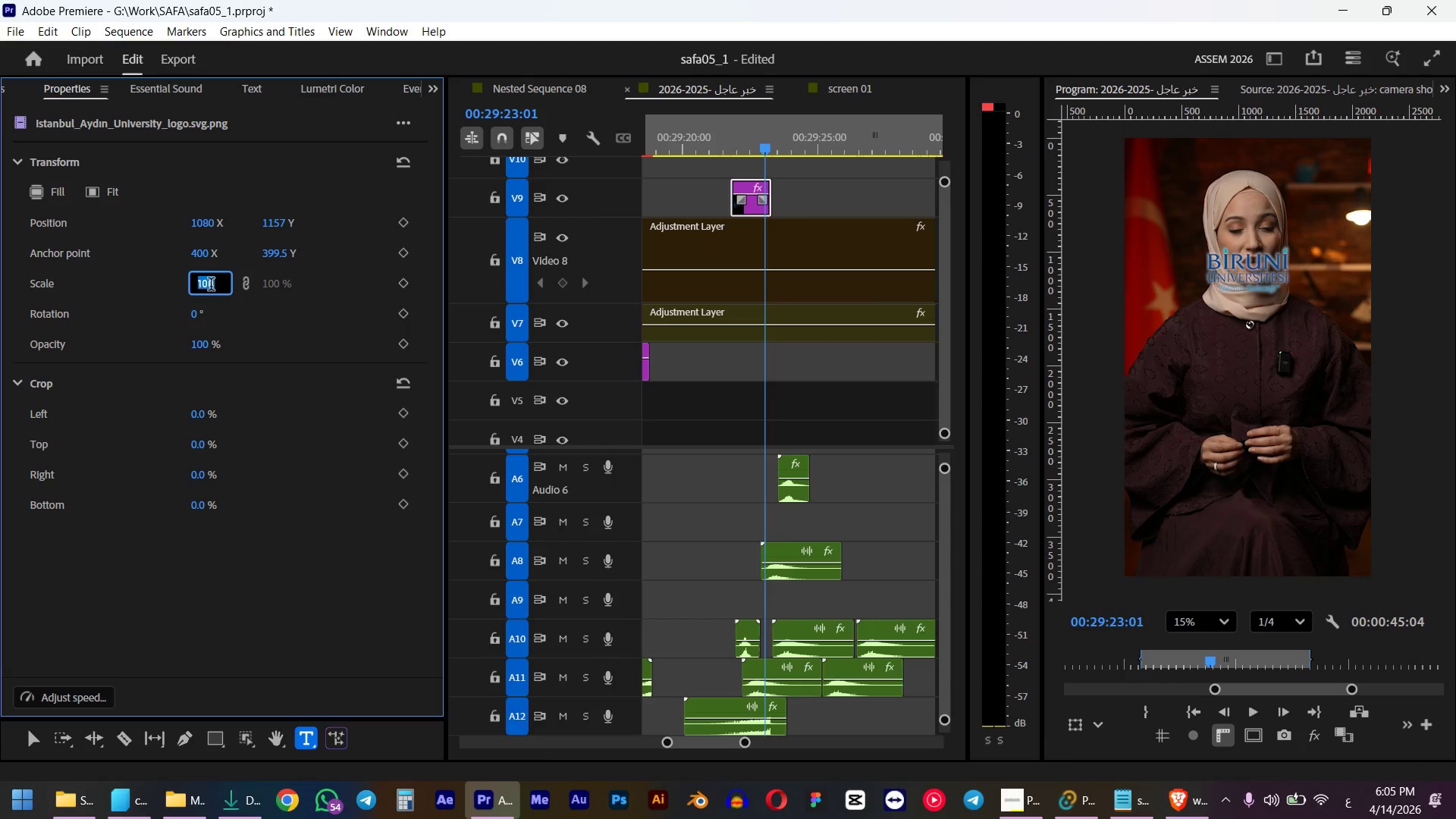 
key(Numpad5)
 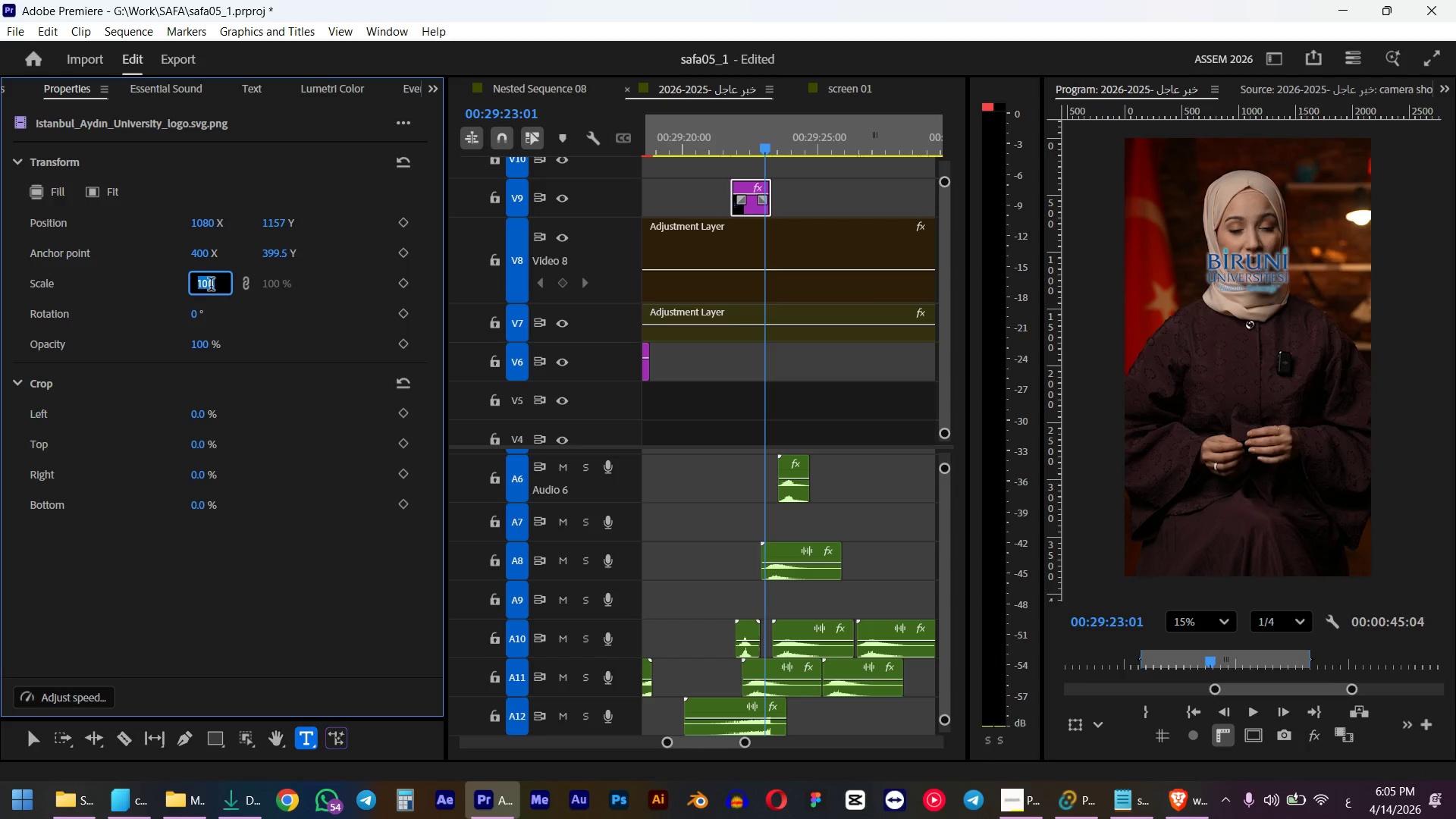 
key(Numpad0)
 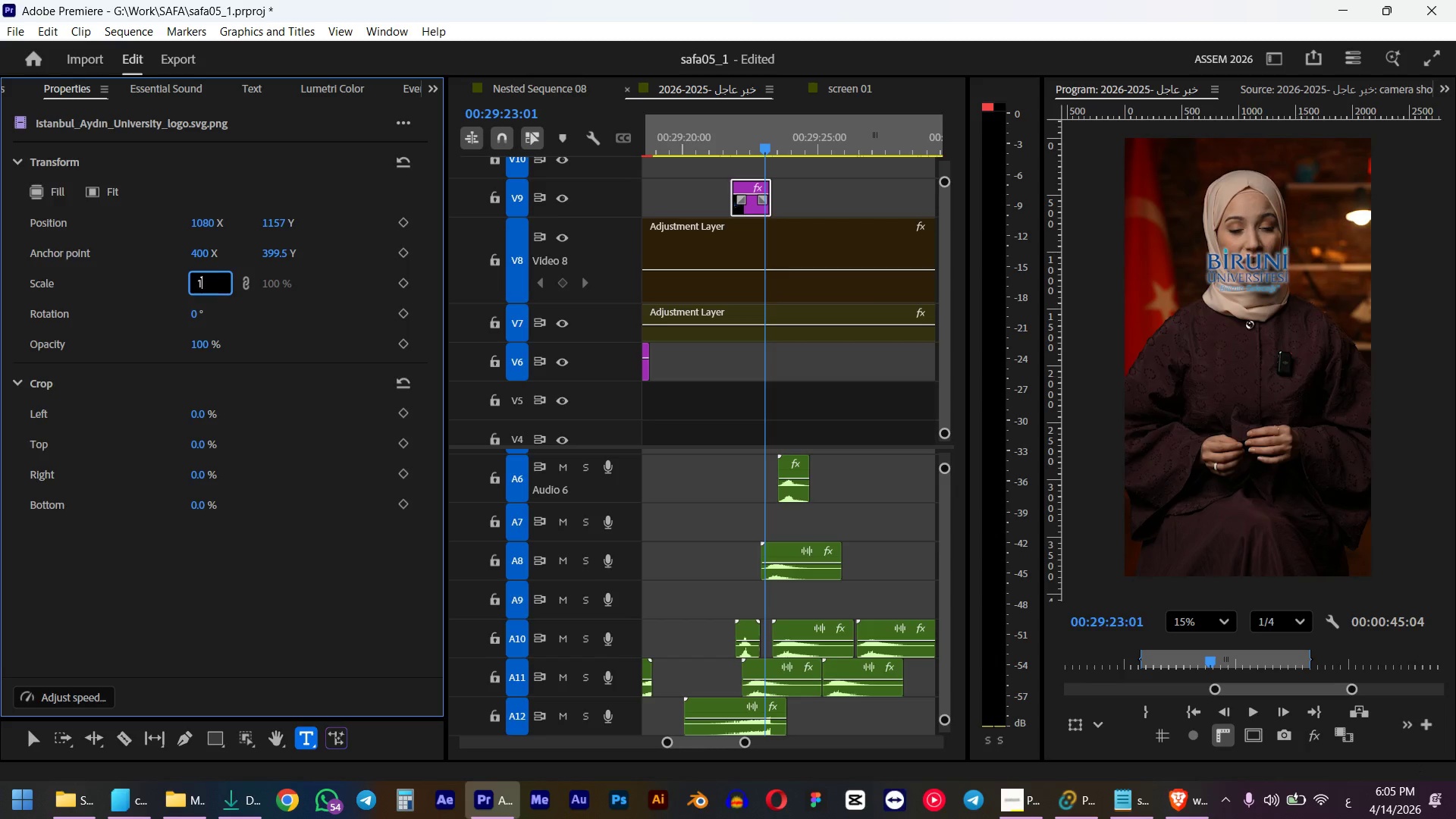 
key(NumpadEnter)
 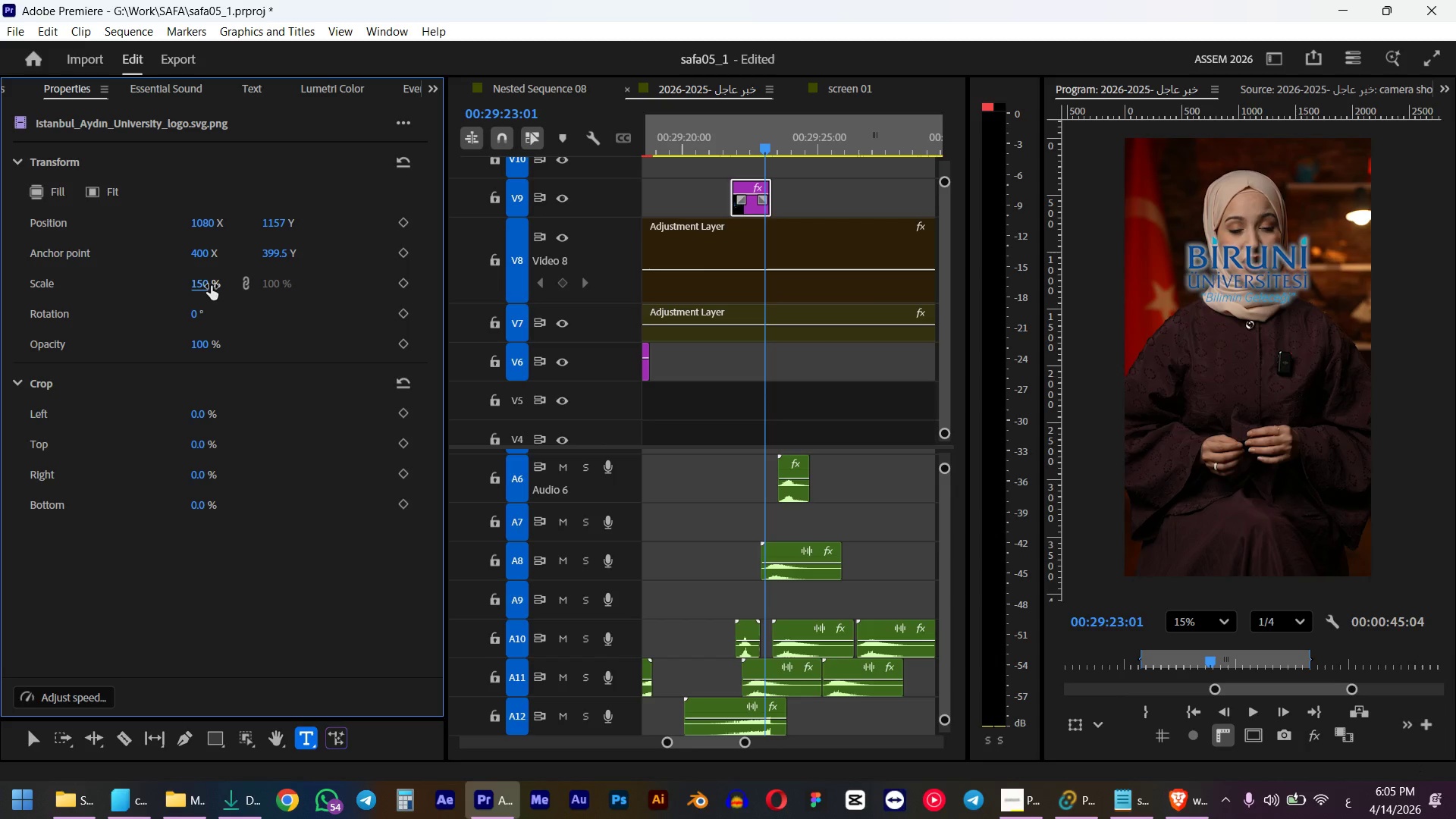 
left_click_drag(start_coordinate=[269, 228], to_coordinate=[1455, 182])
 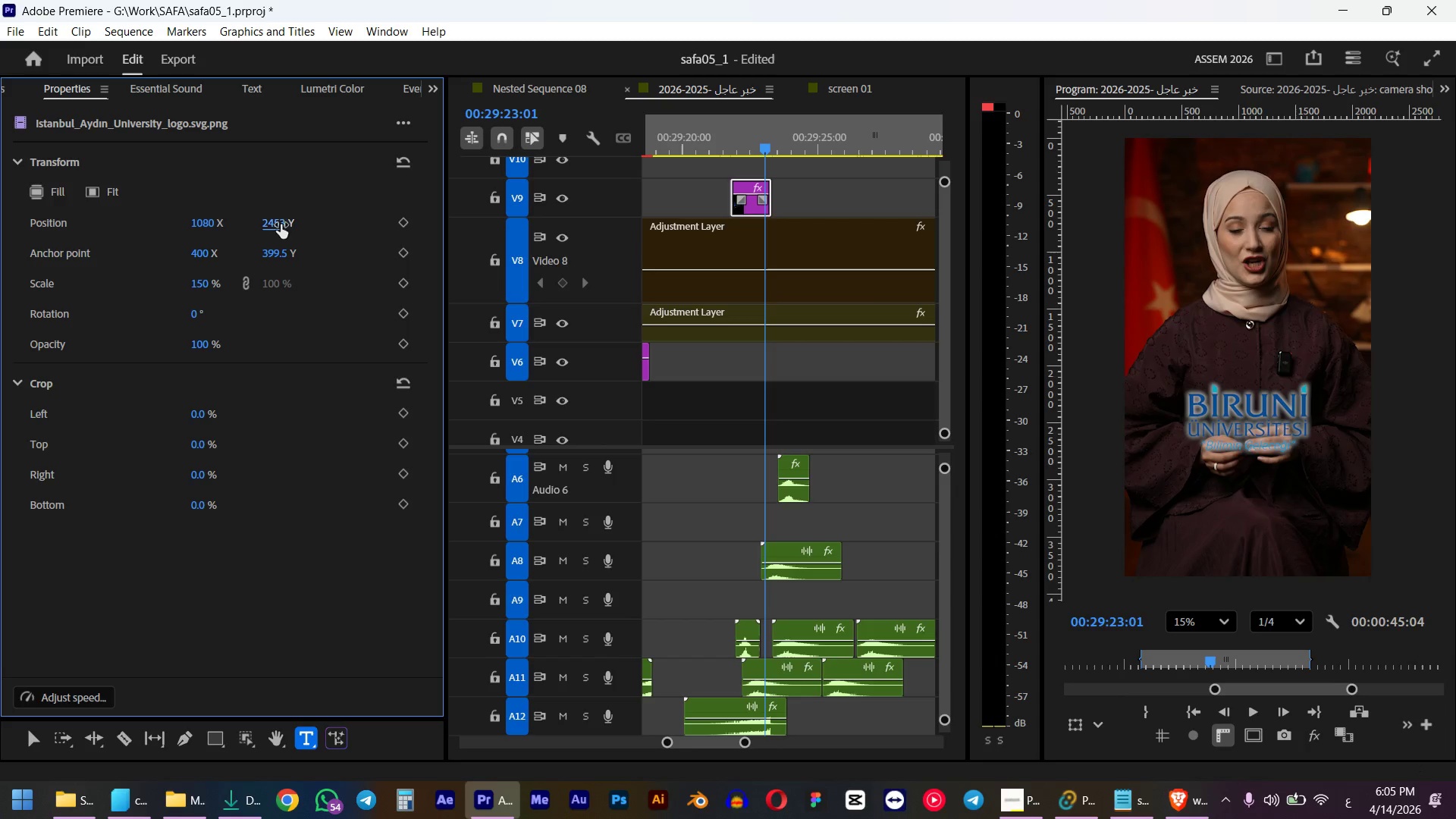 
left_click_drag(start_coordinate=[287, 227], to_coordinate=[26, 249])
 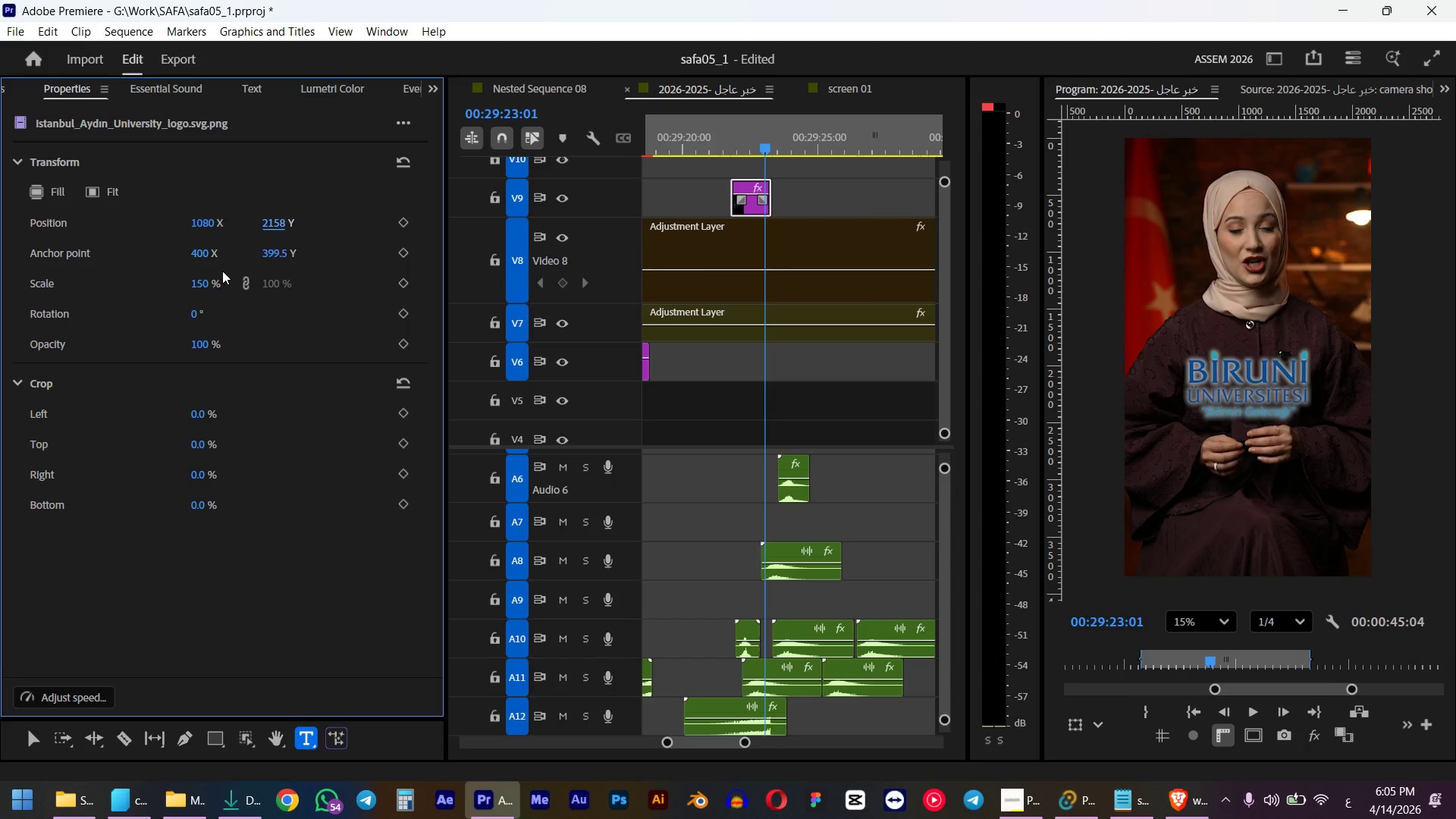 
left_click([195, 286])
 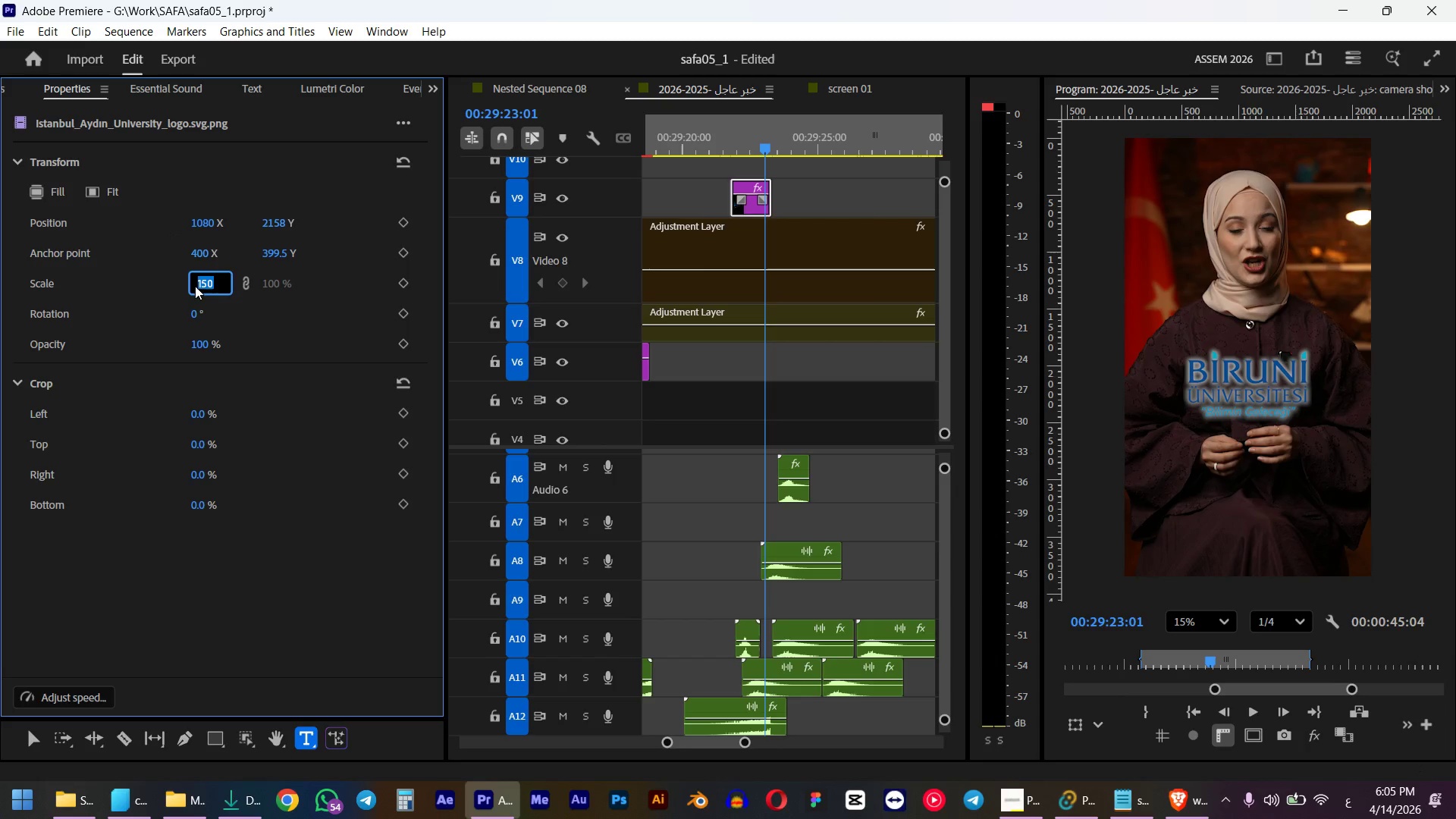 
key(Numpad2)
 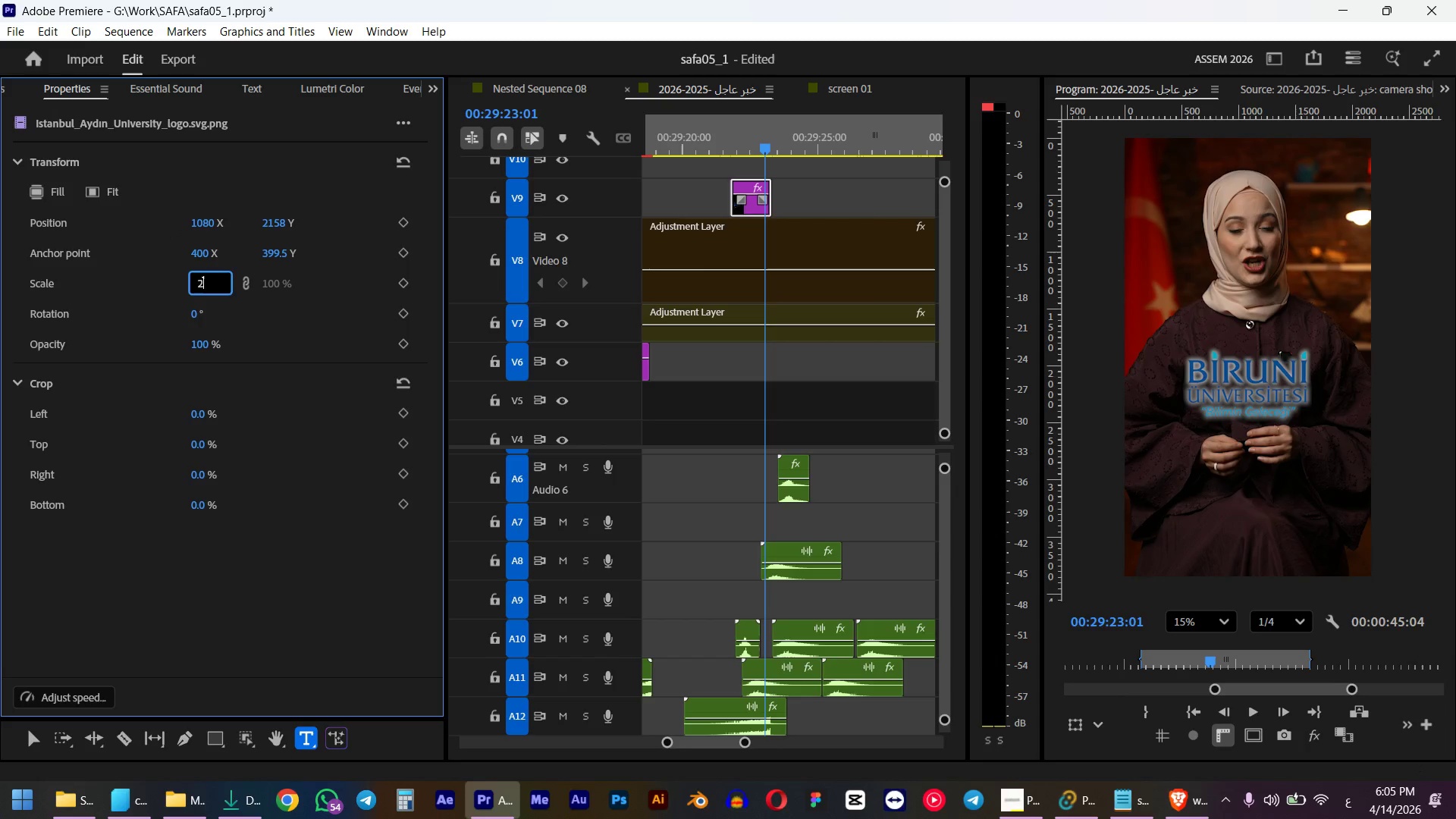 
key(Numpad0)
 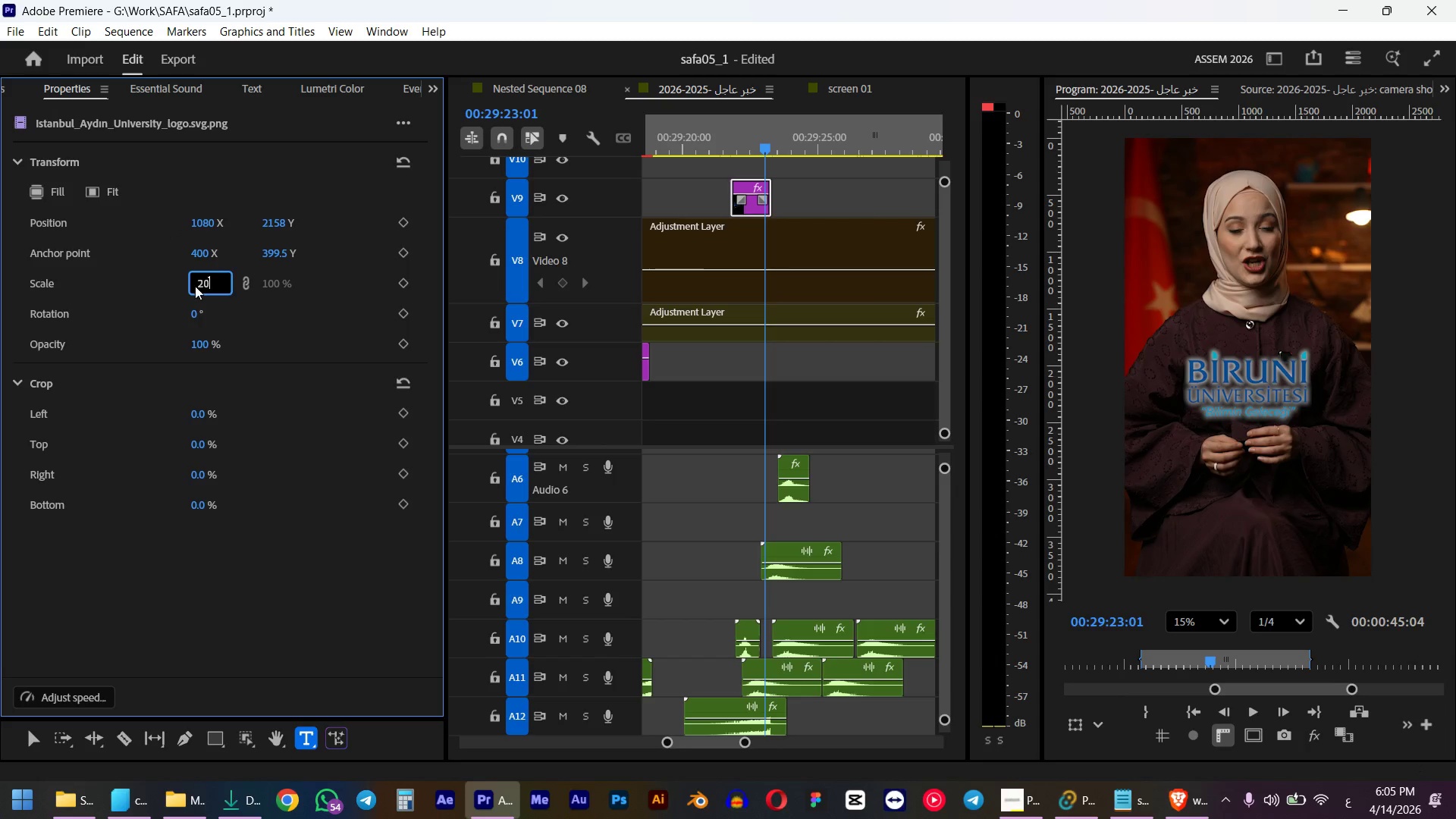 
key(Numpad0)
 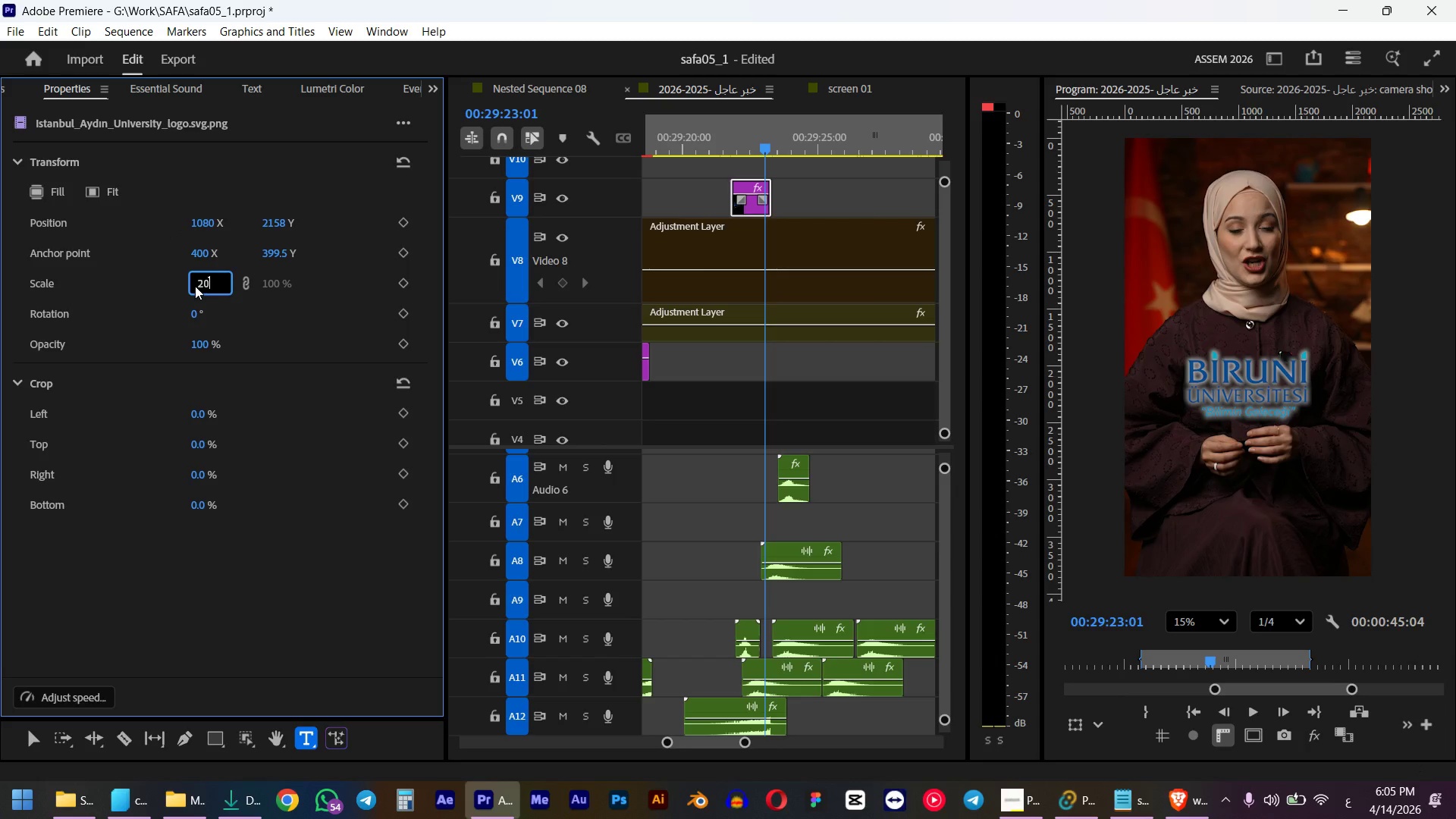 
key(NumpadEnter)
 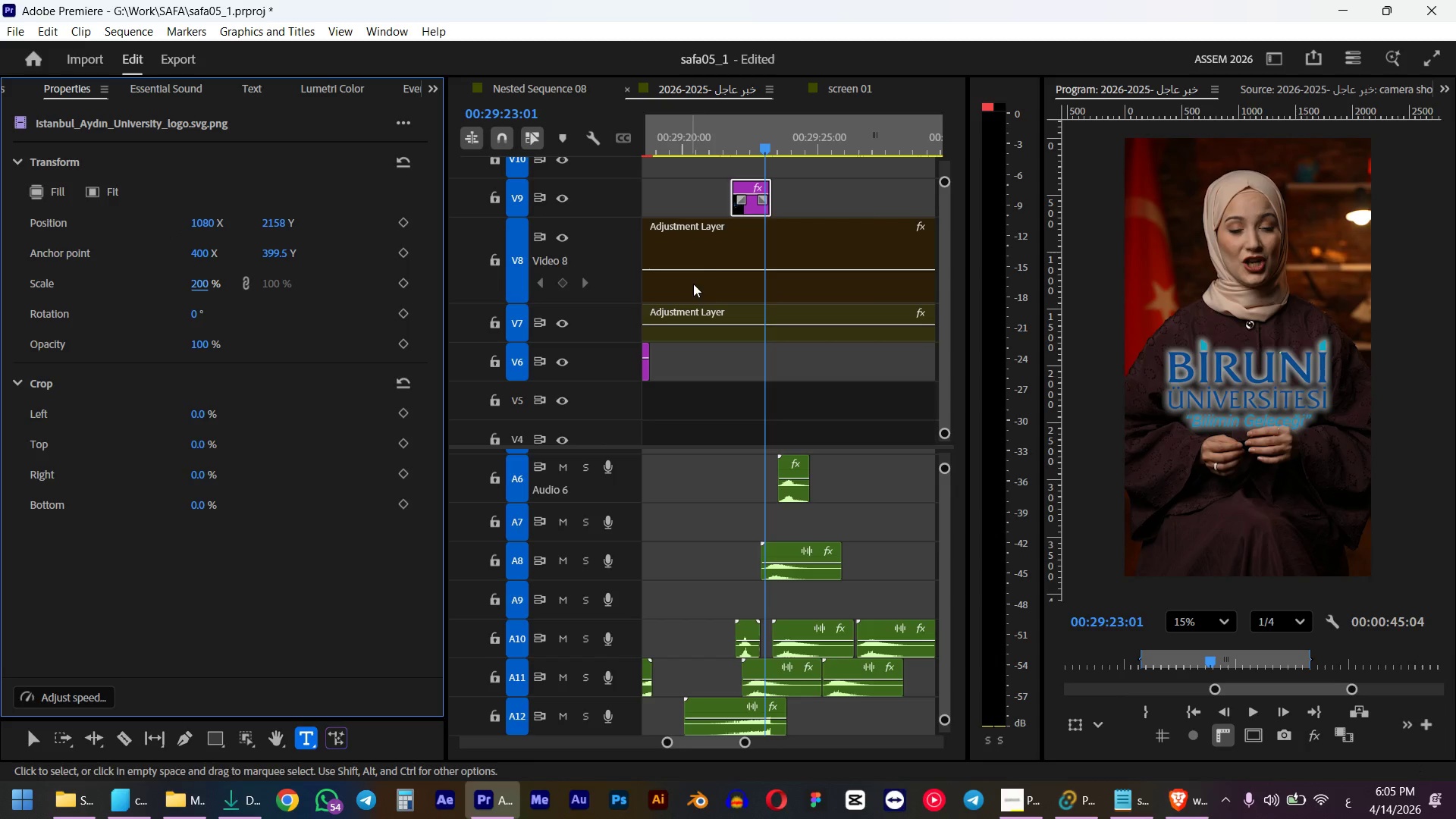 
left_click([717, 151])
 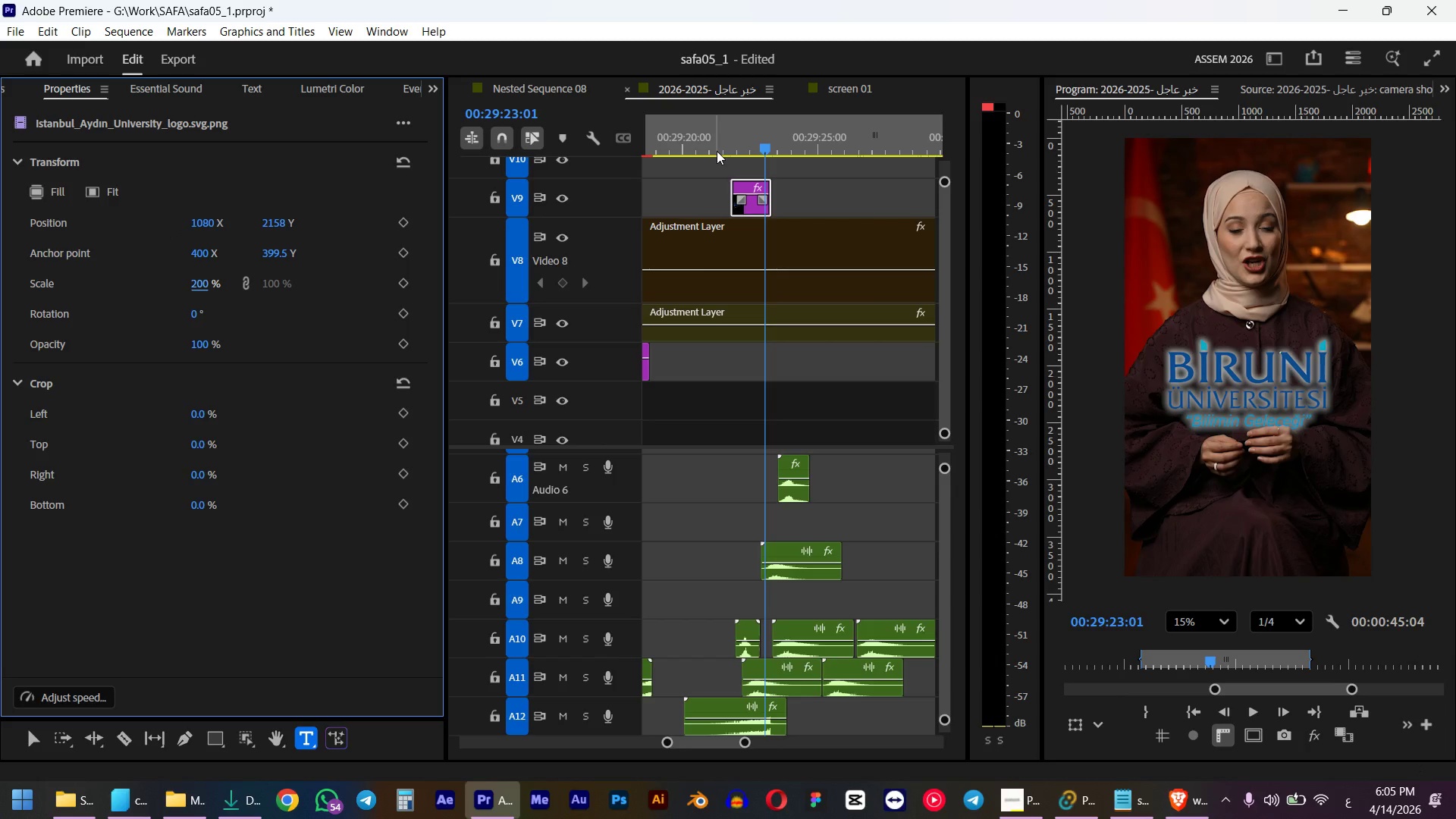 
key(Space)
 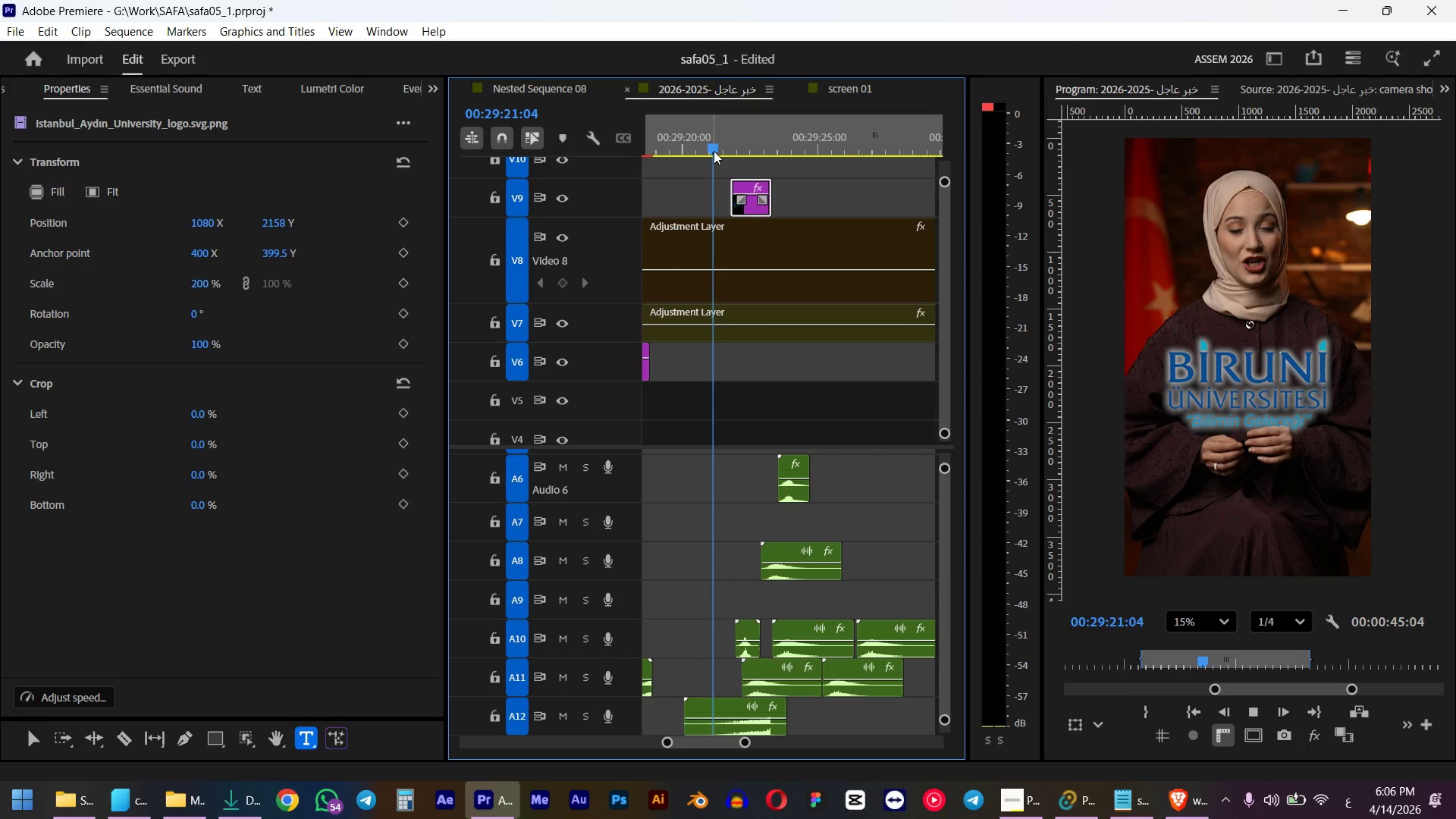 
wait(7.14)
 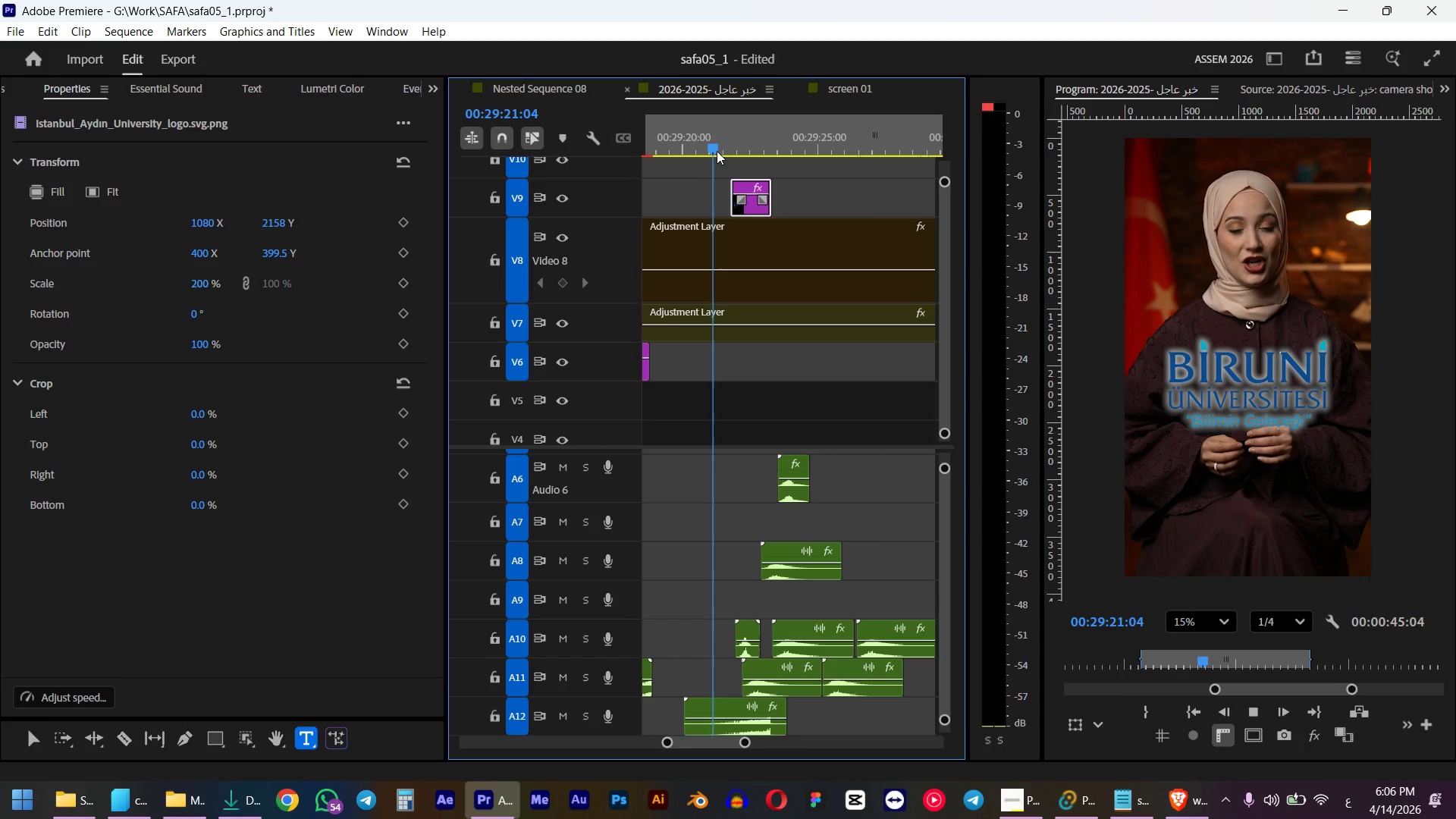 
scroll: coordinate [793, 275], scroll_direction: none, amount: 0.0
 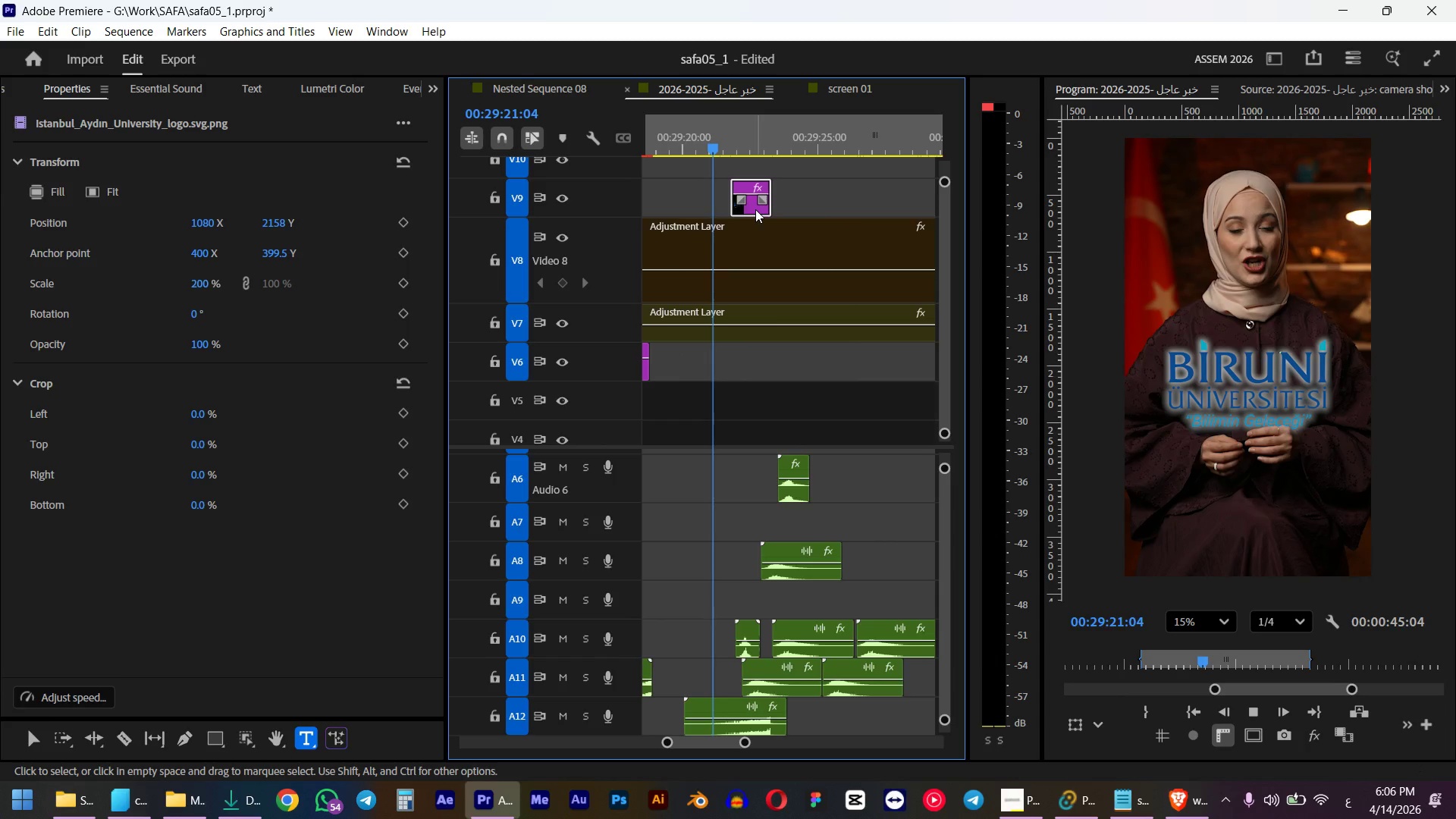 
left_click([755, 209])
 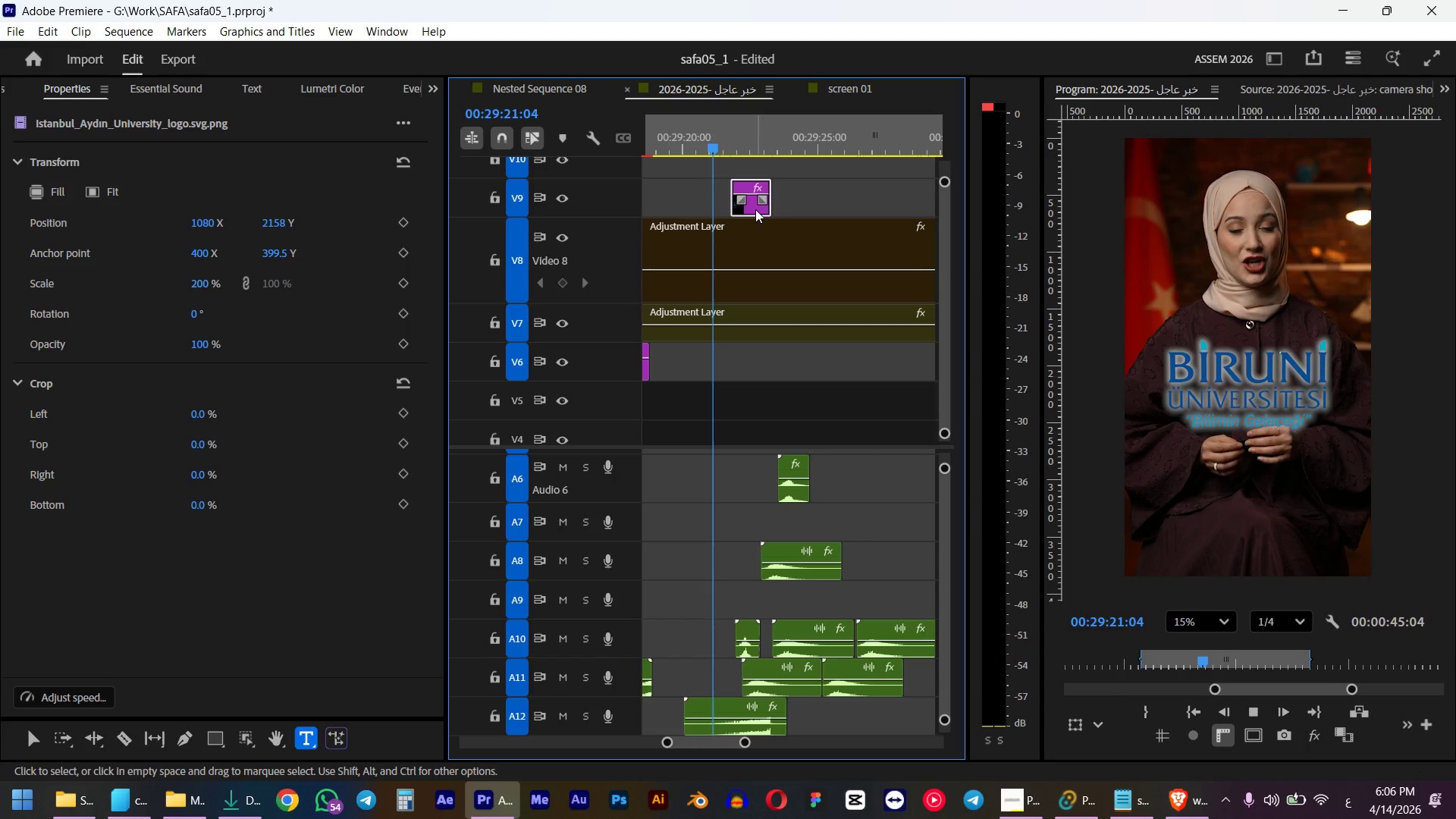 
key(Space)
 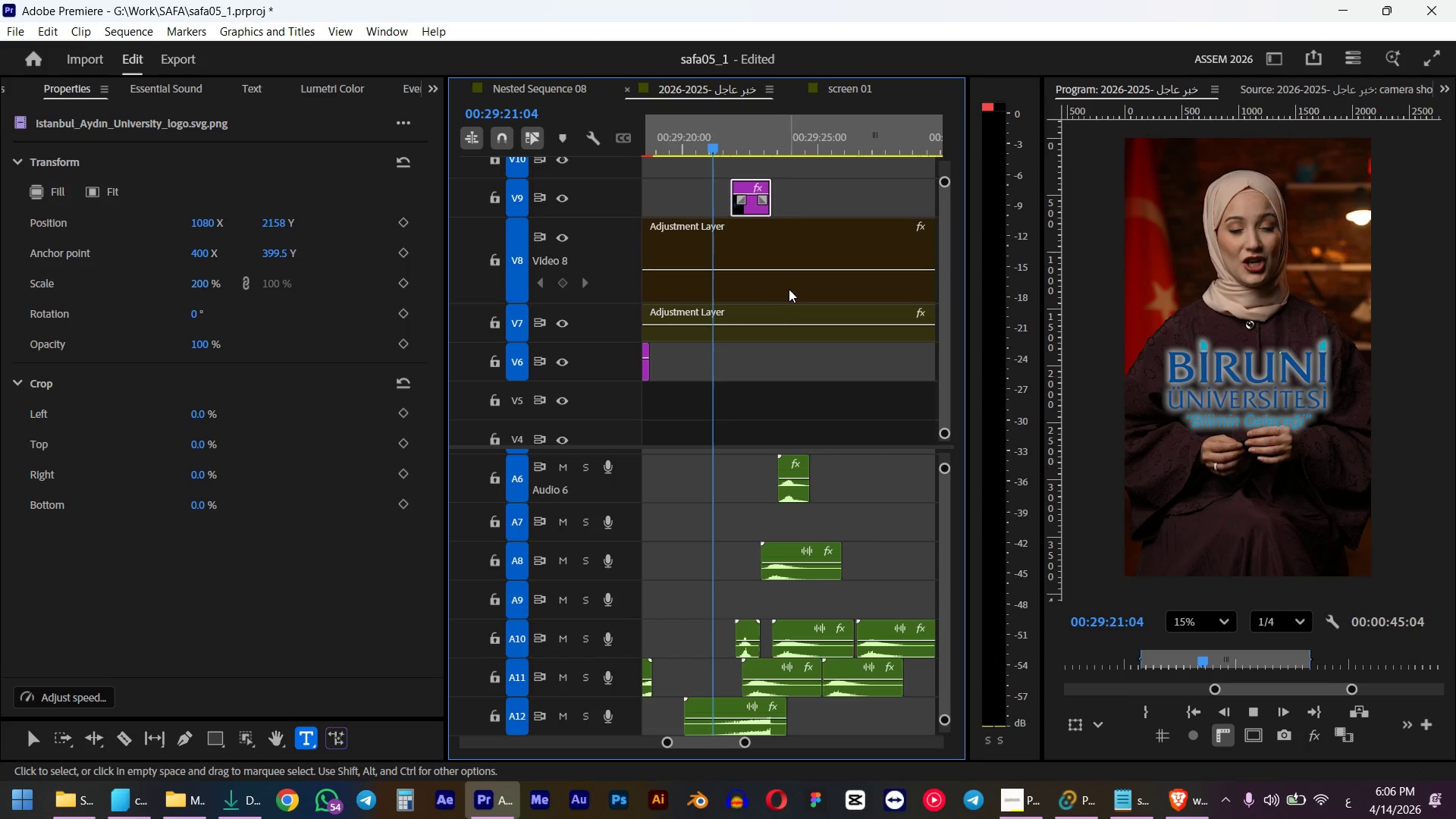 
key(Alt+Control+X)
 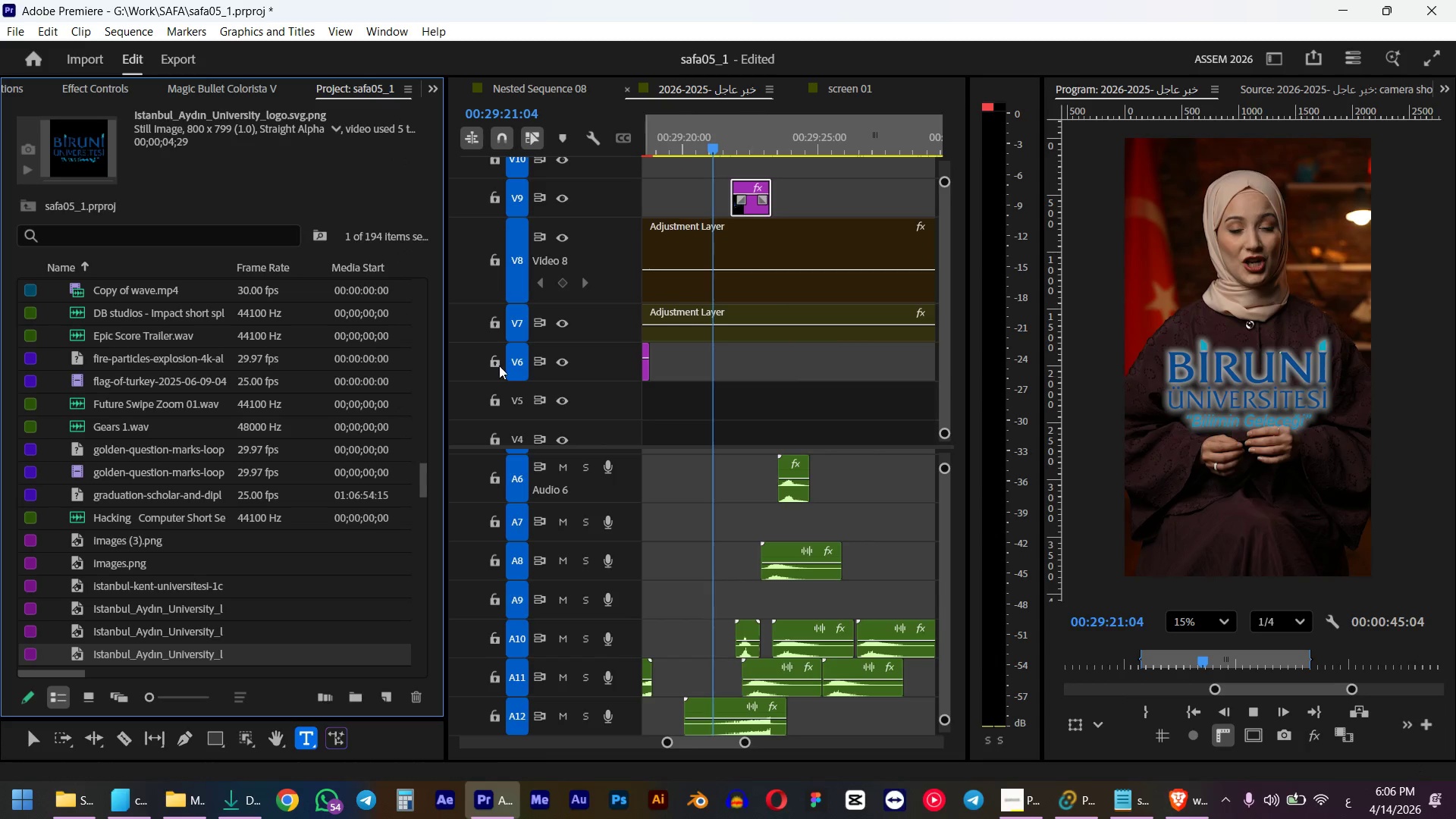 
scroll: coordinate [140, 610], scroll_direction: down, amount: 4.0
 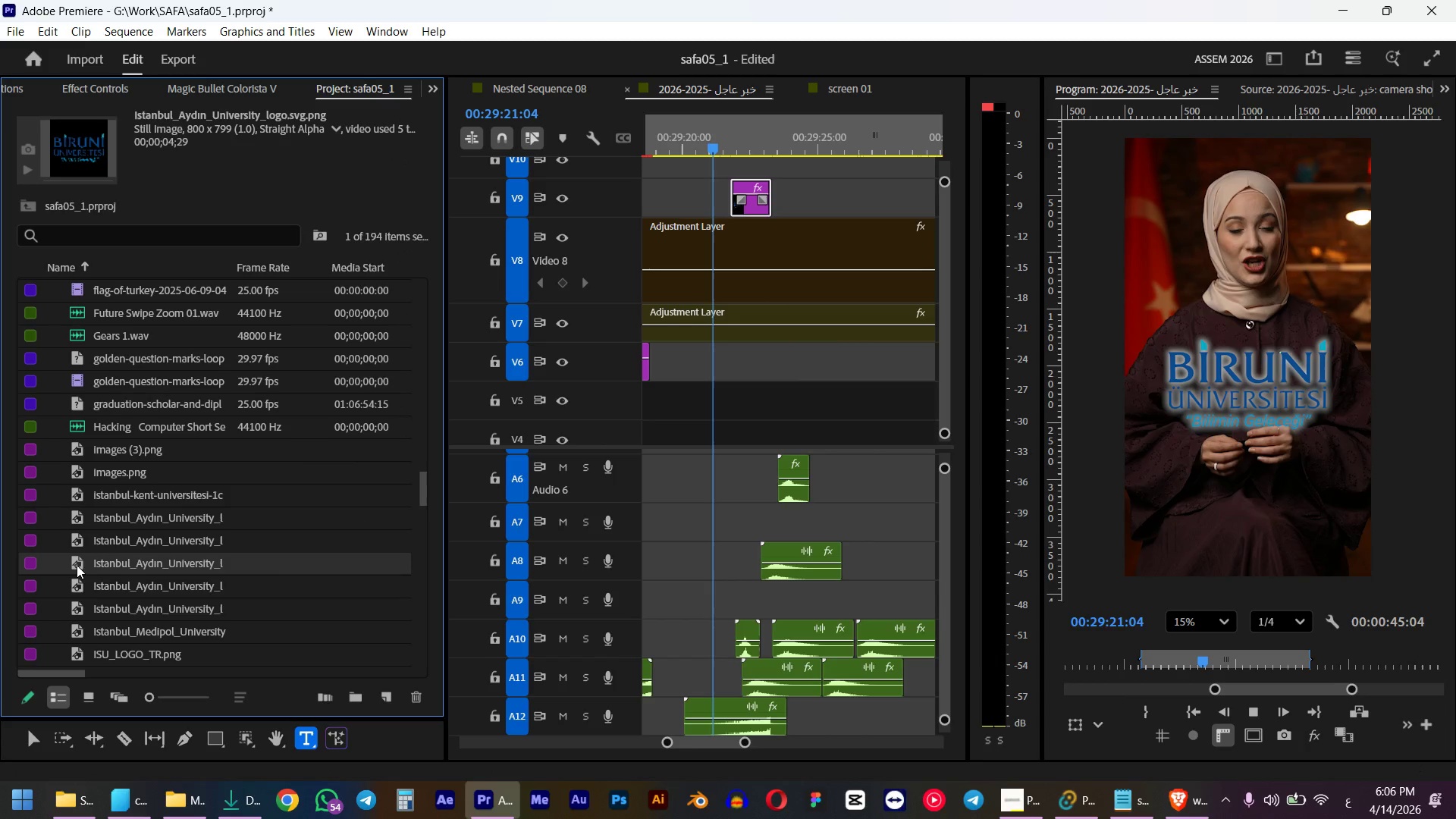 
key(Alt+Control+X)
 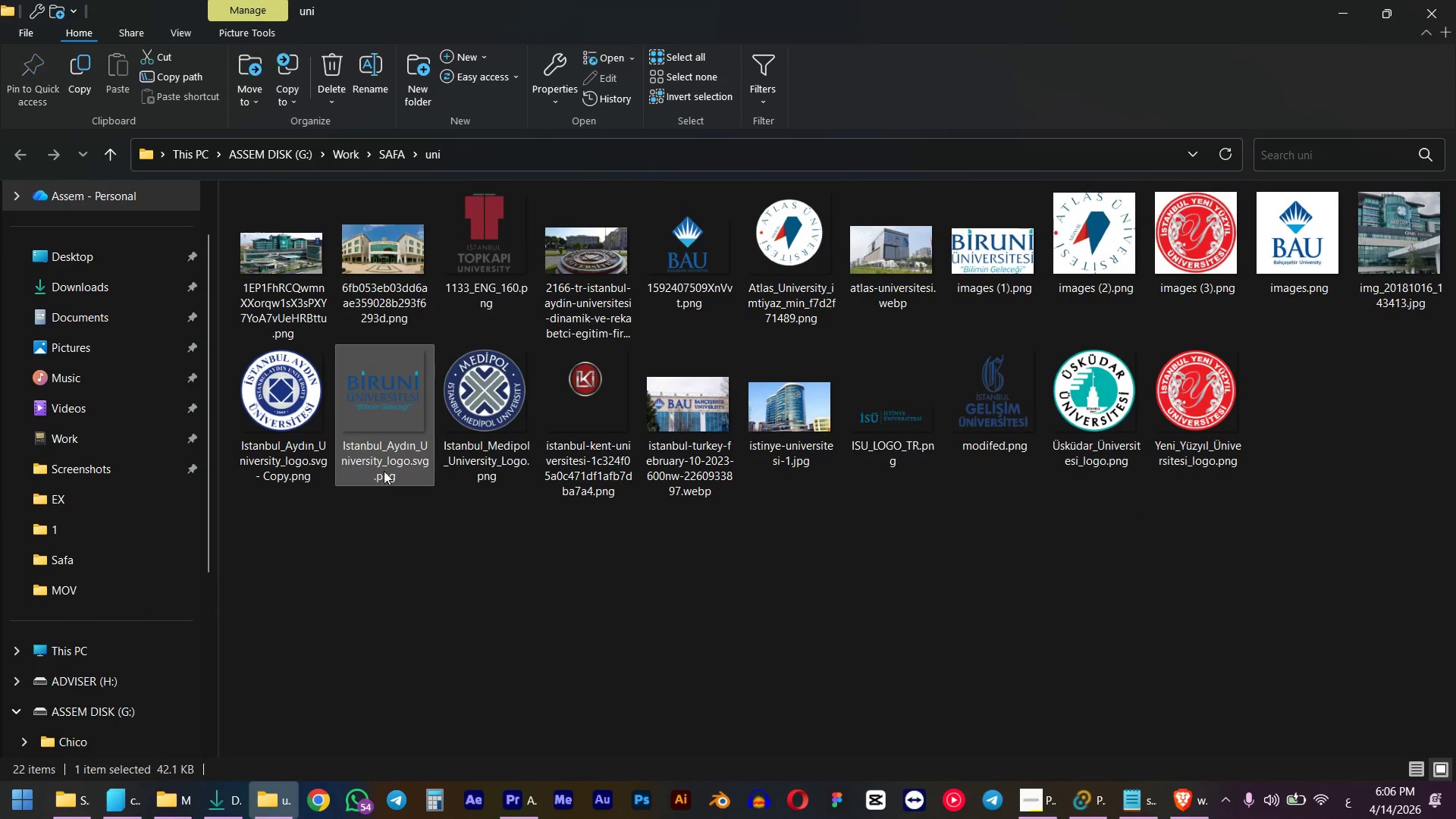 
left_click([1010, 401])
 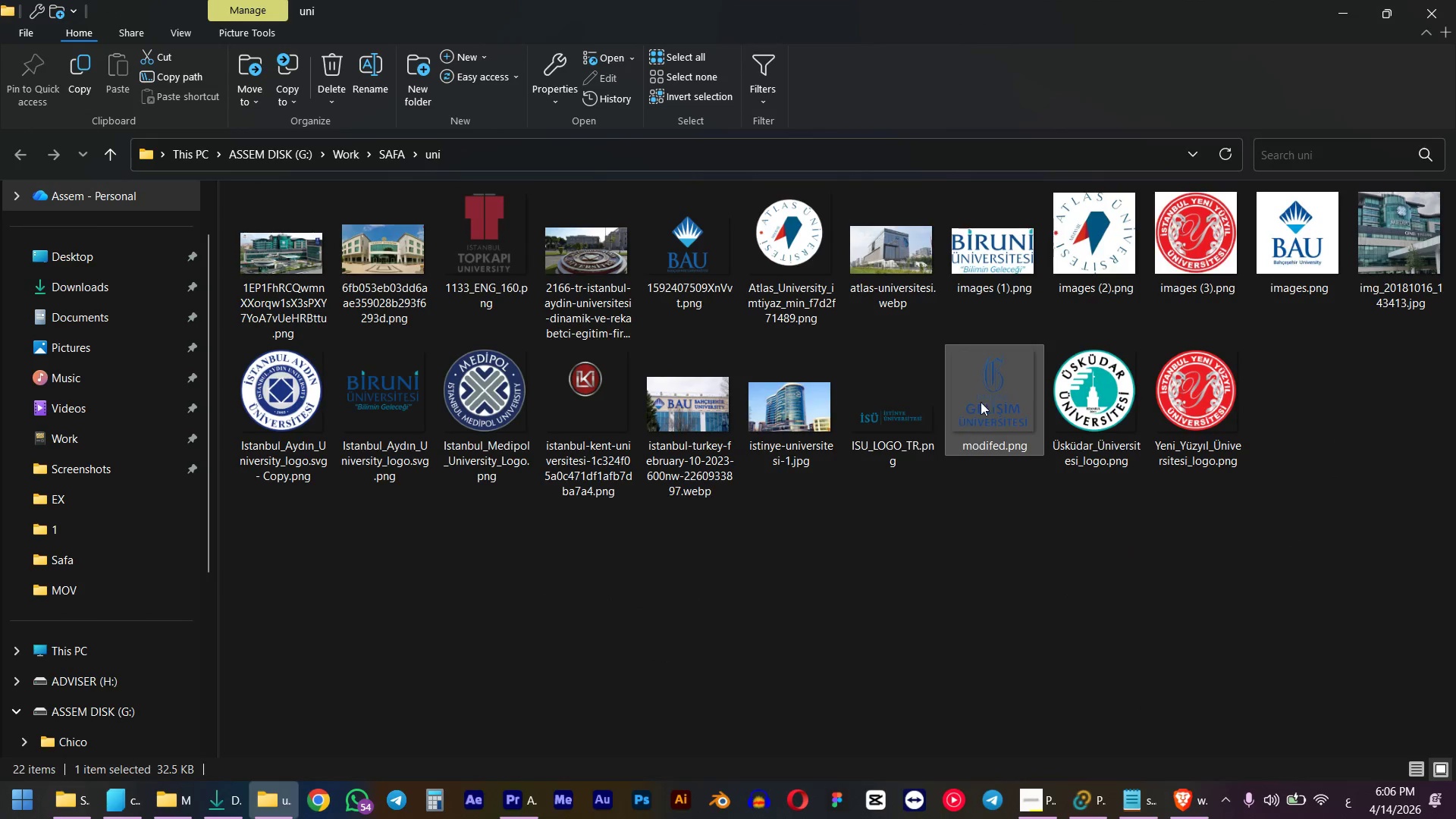 
left_click_drag(start_coordinate=[984, 393], to_coordinate=[191, 577])
 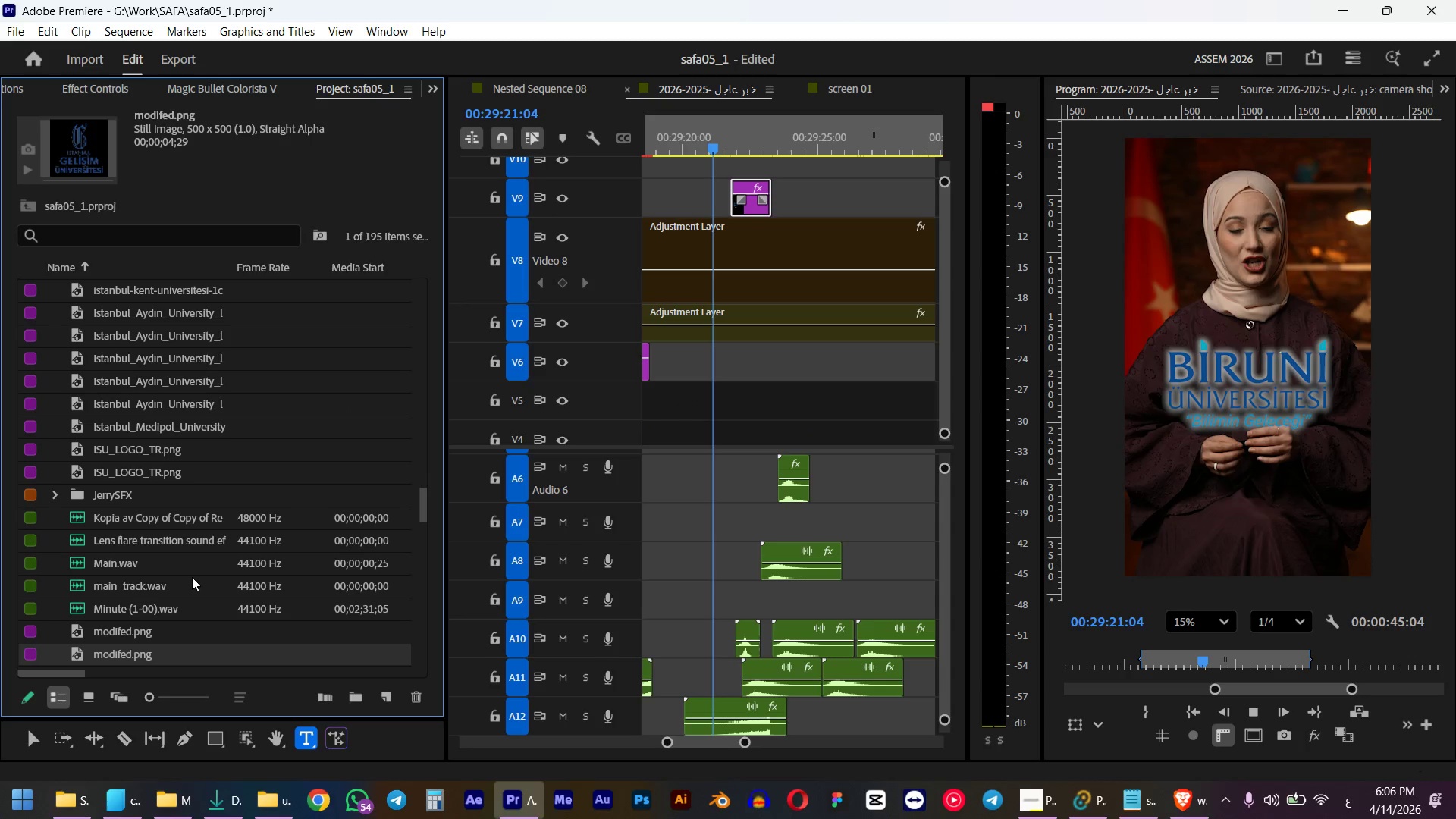 
key(Alt+AltLeft)
 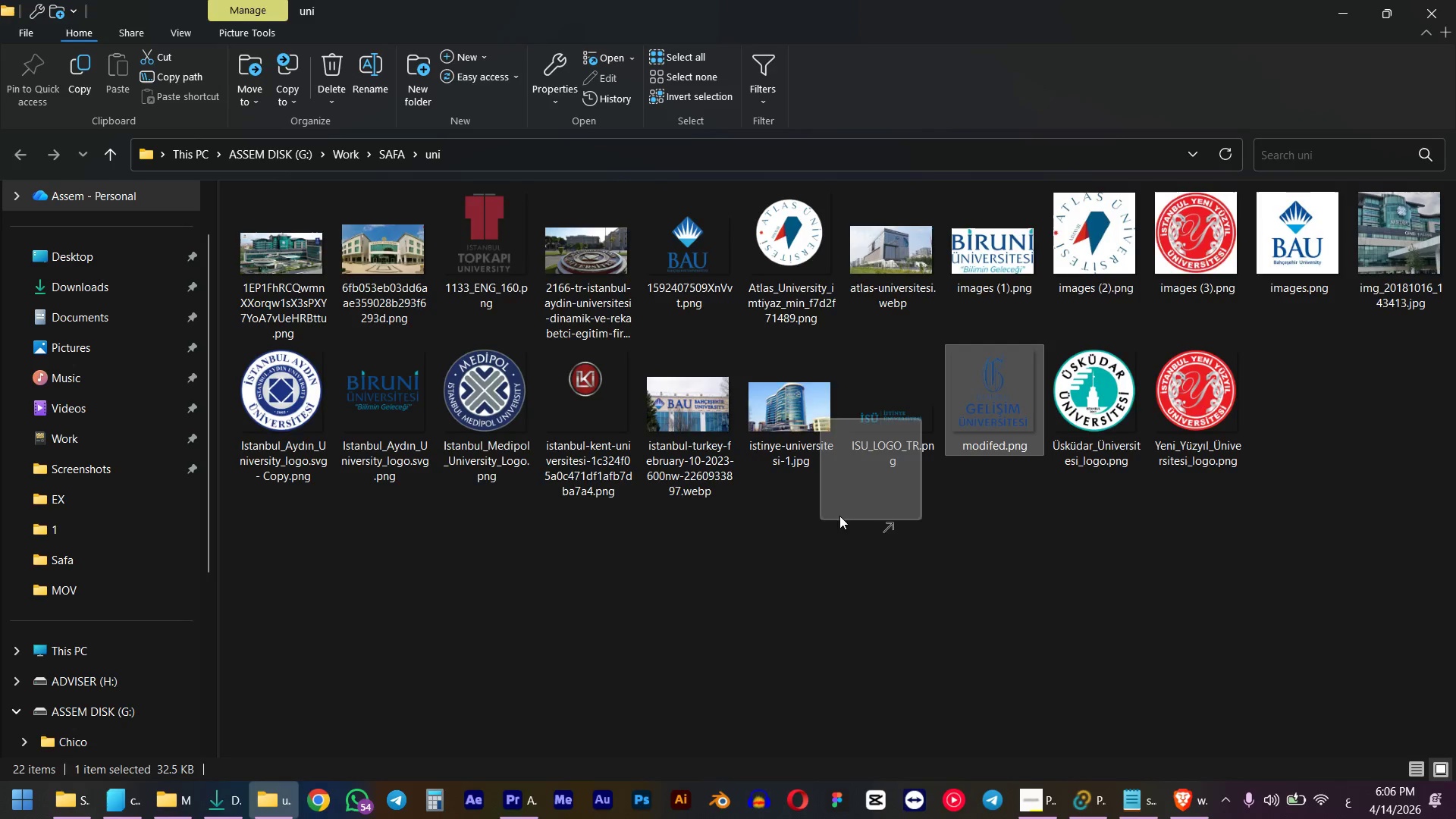 
key(Alt+Tab)
 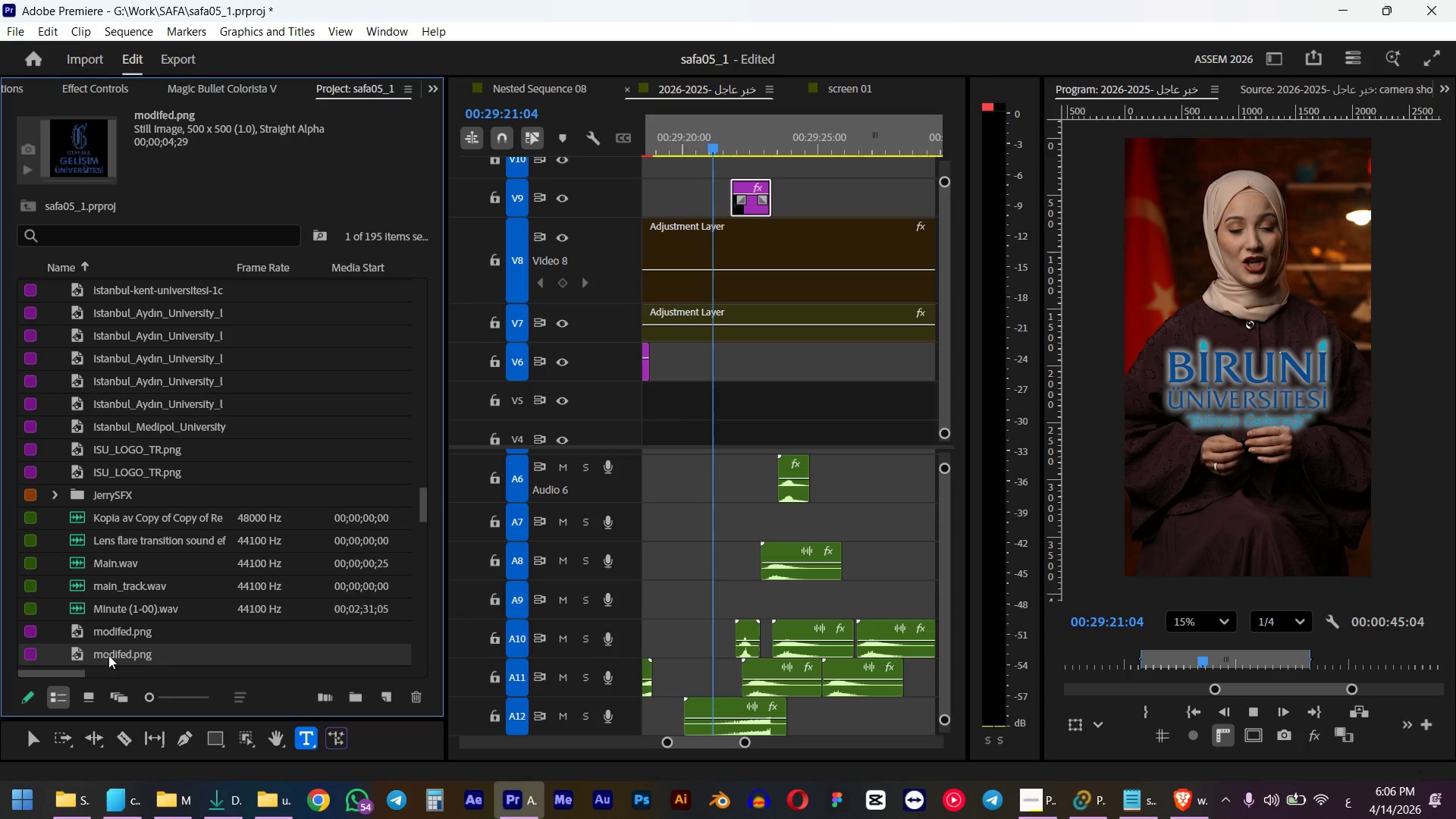 
key(Control+ControlLeft)
 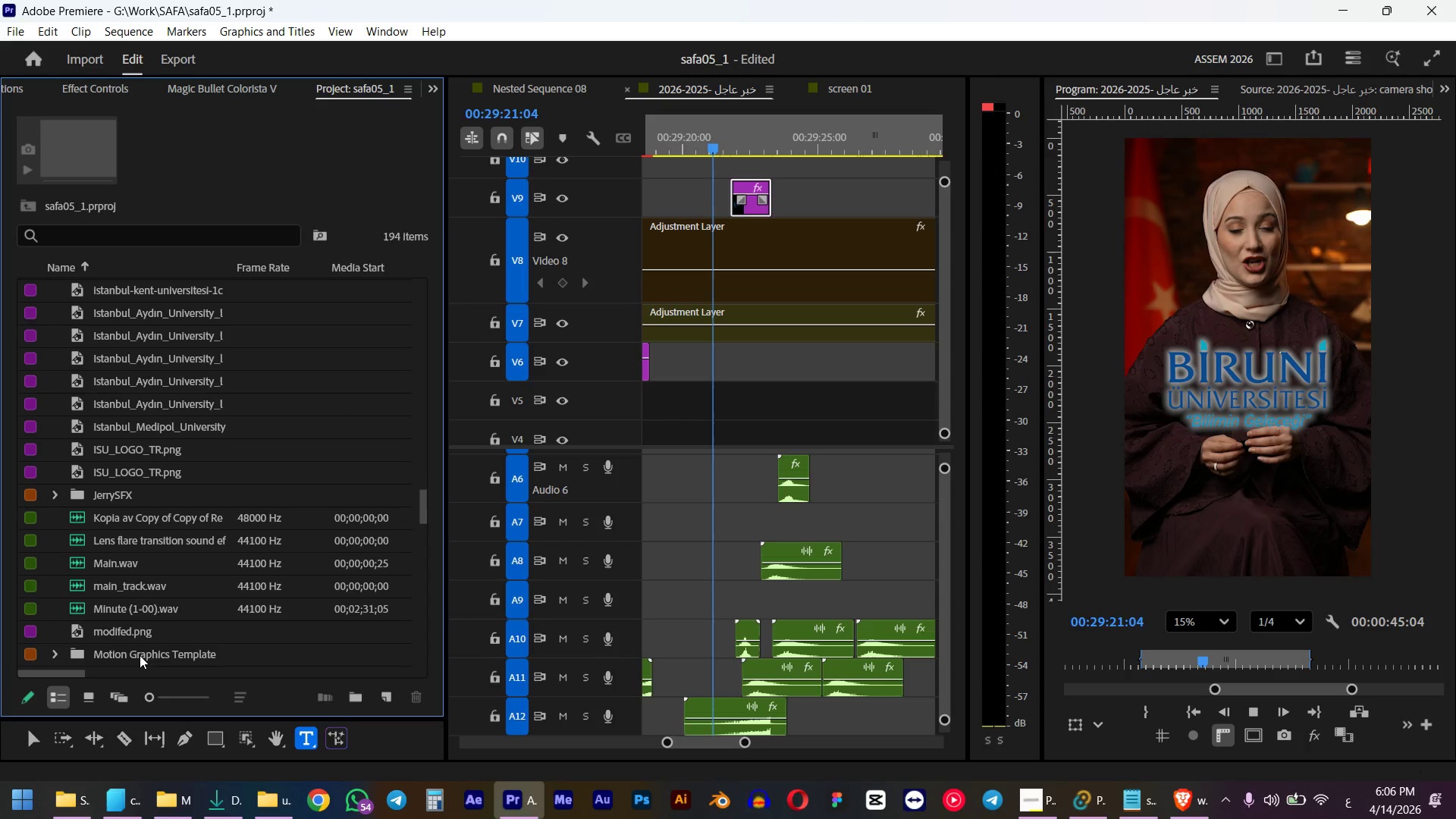 
key(Control+Z)
 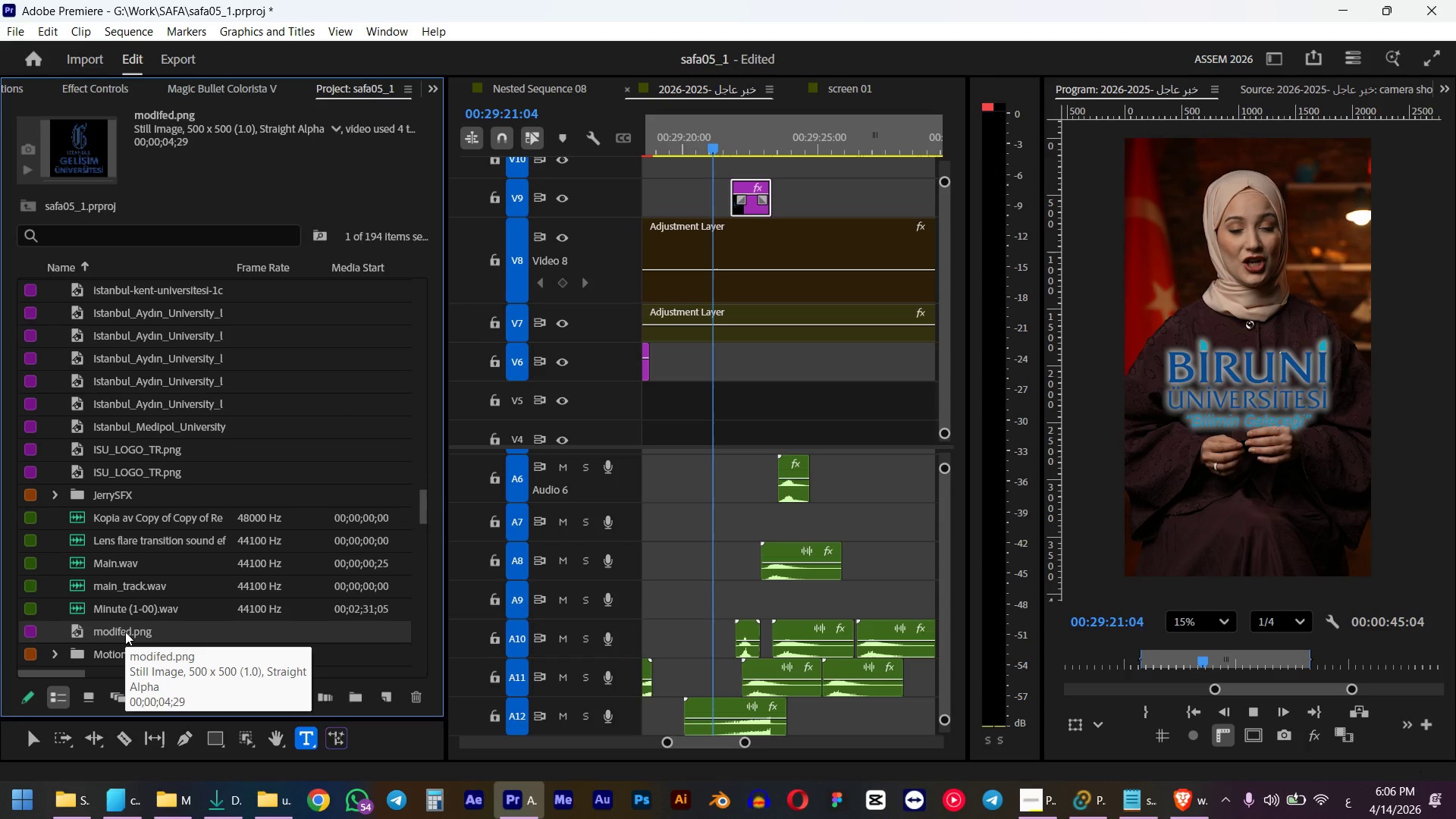 
left_click_drag(start_coordinate=[125, 632], to_coordinate=[741, 208])
 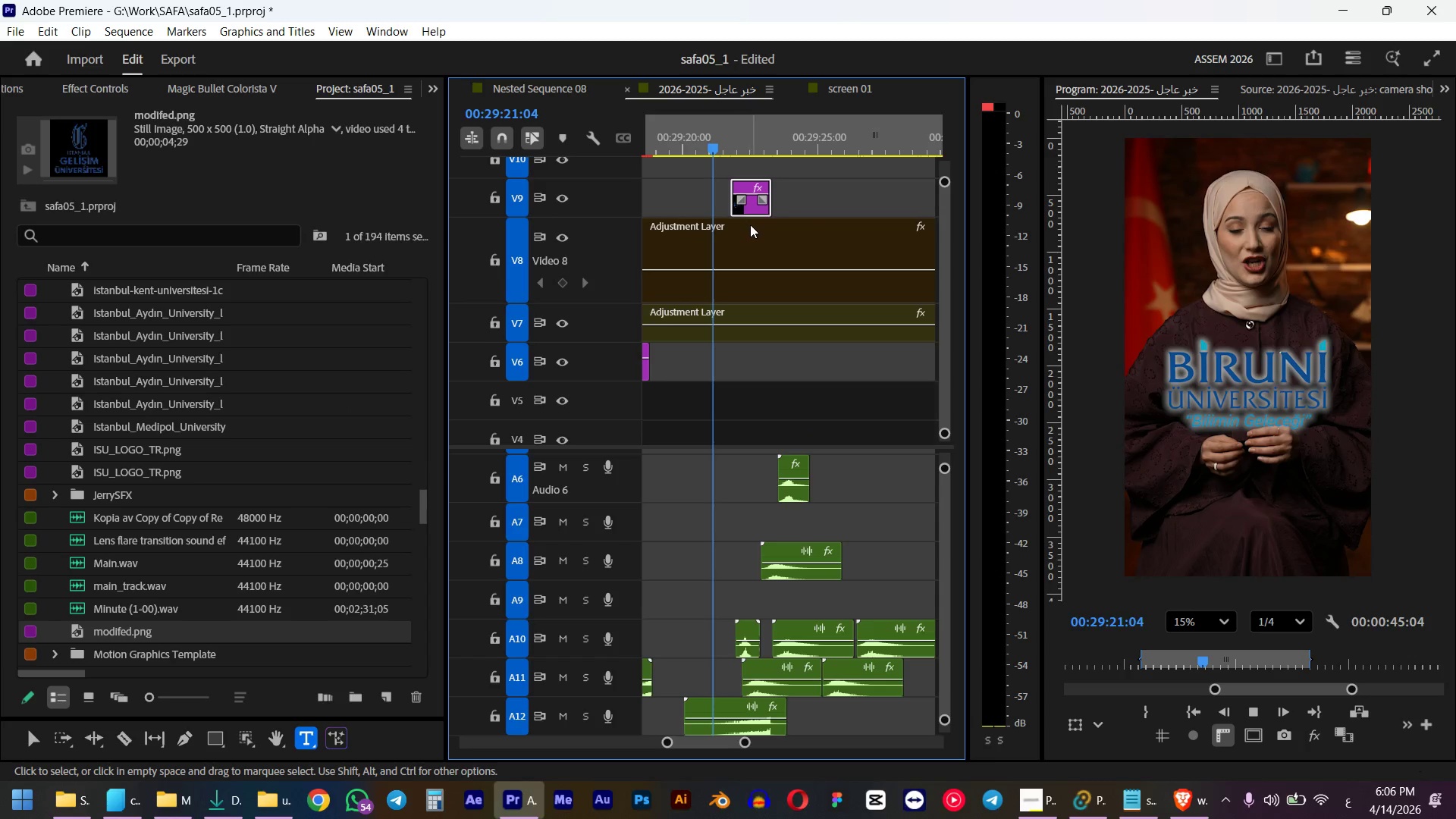 
hold_key(key=AltLeft, duration=2.7)
 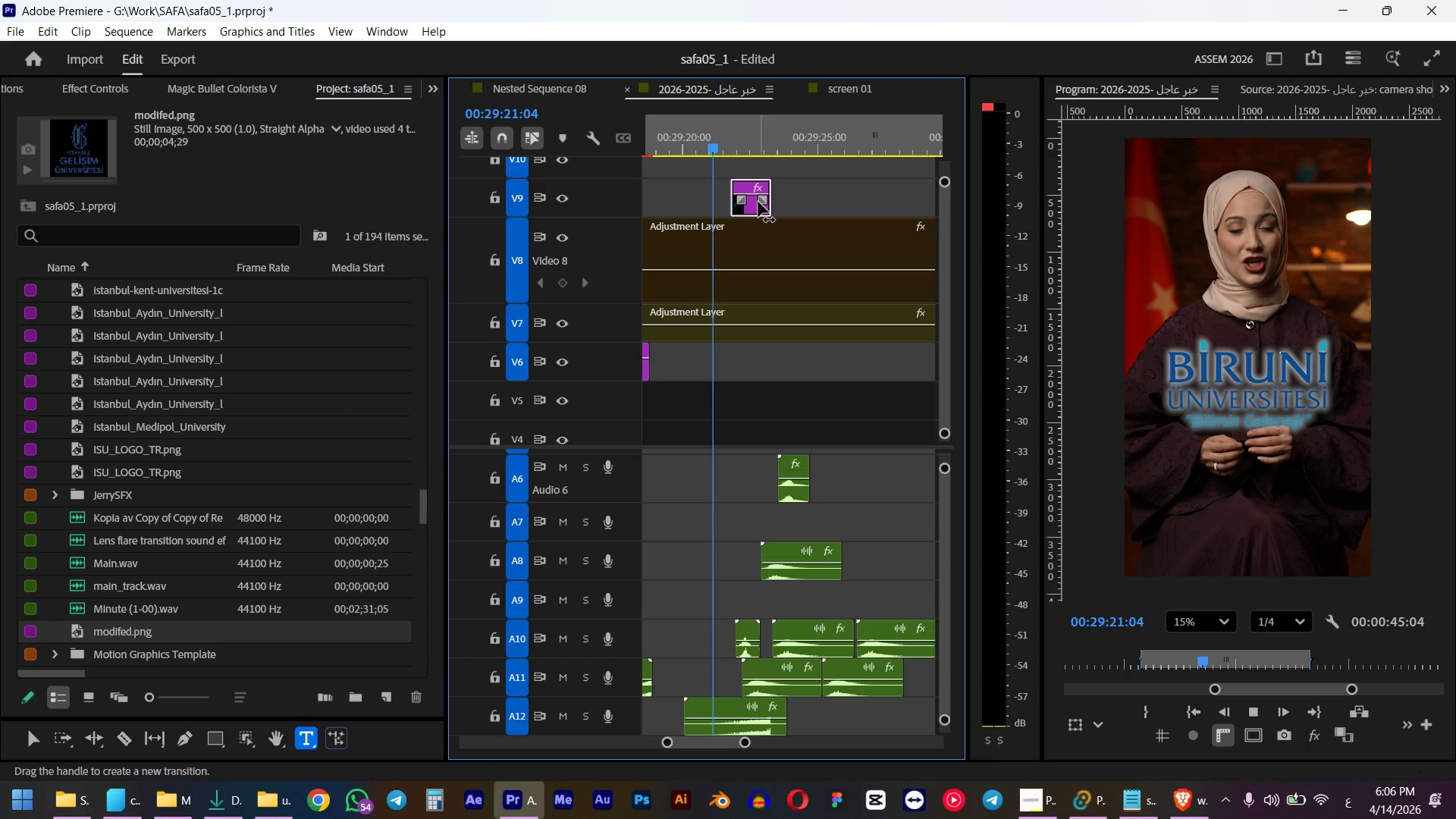 
key(Control+S)
 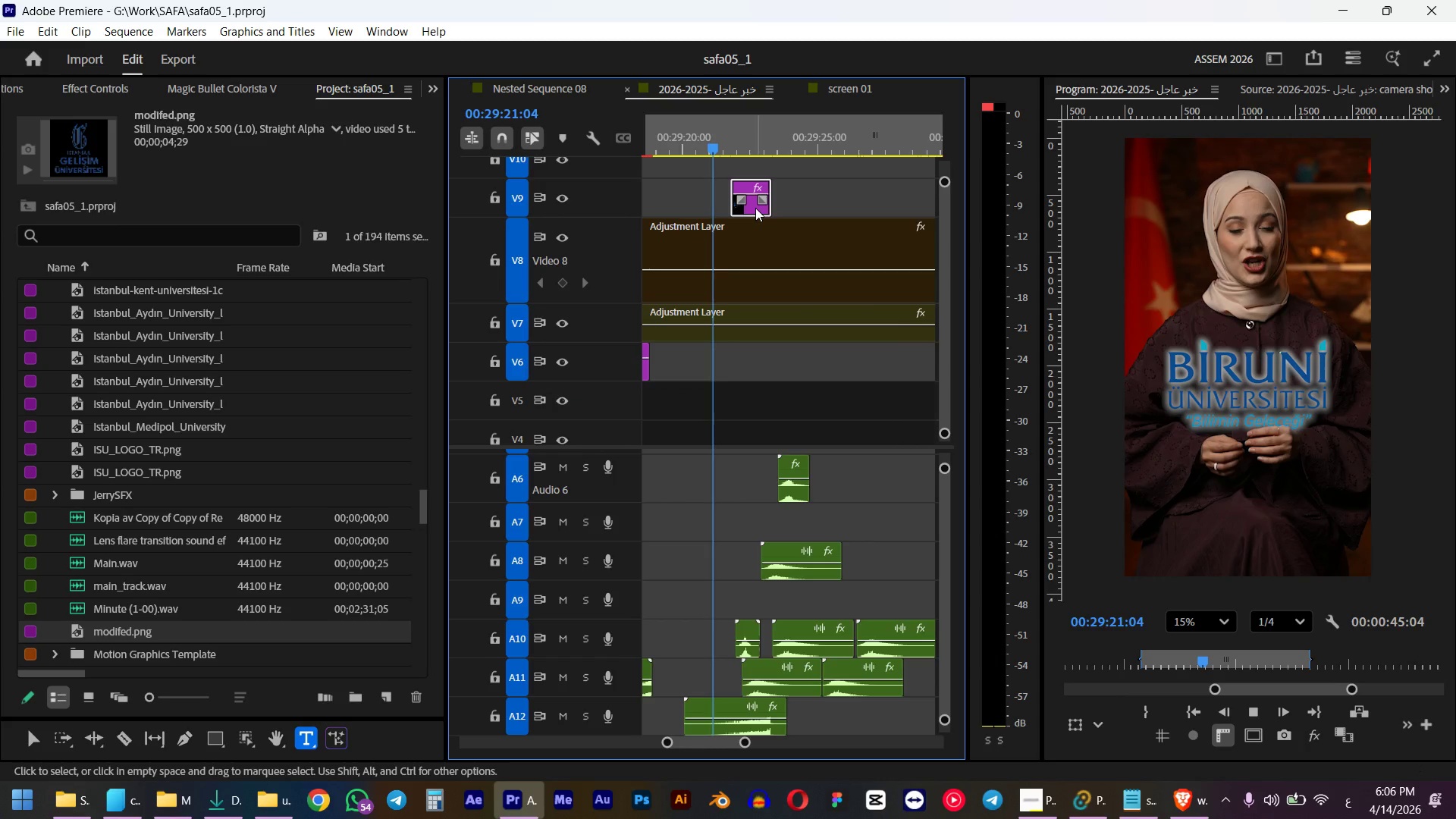 
left_click([755, 208])
 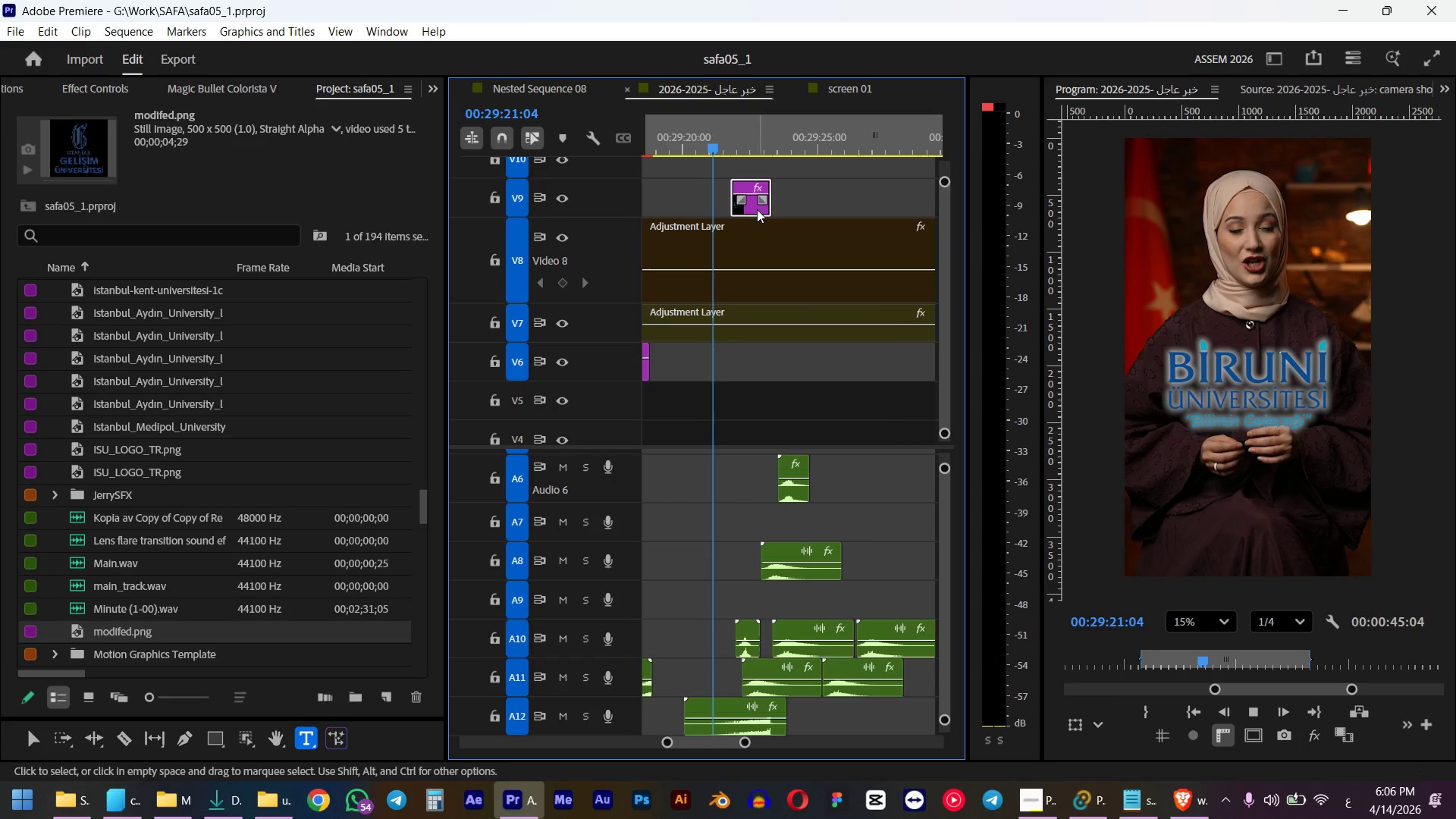 
hold_key(key=AltLeft, duration=1.17)
left_click_drag(start_coordinate=[757, 209], to_coordinate=[808, 209])
 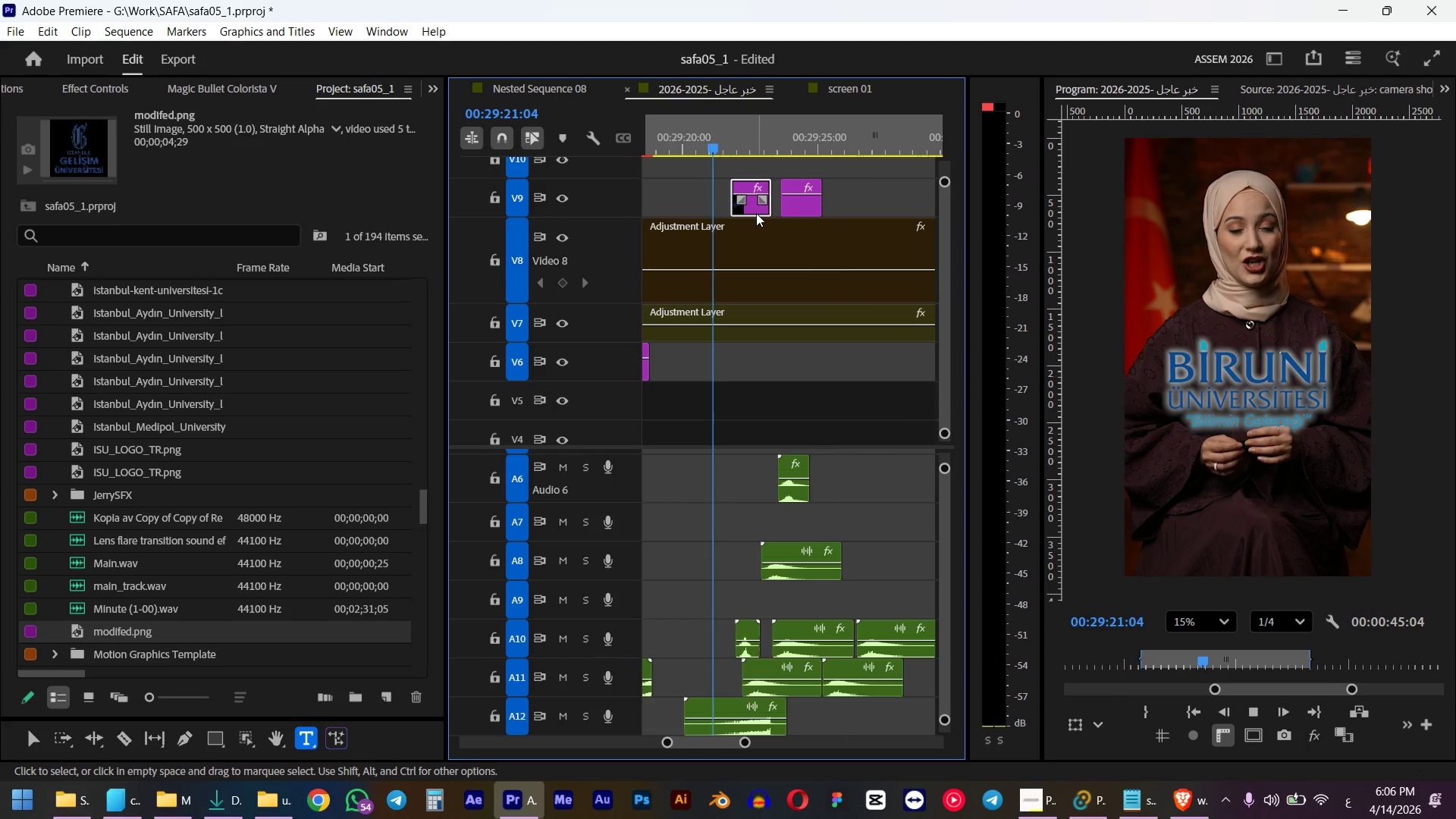 
key(Space)
 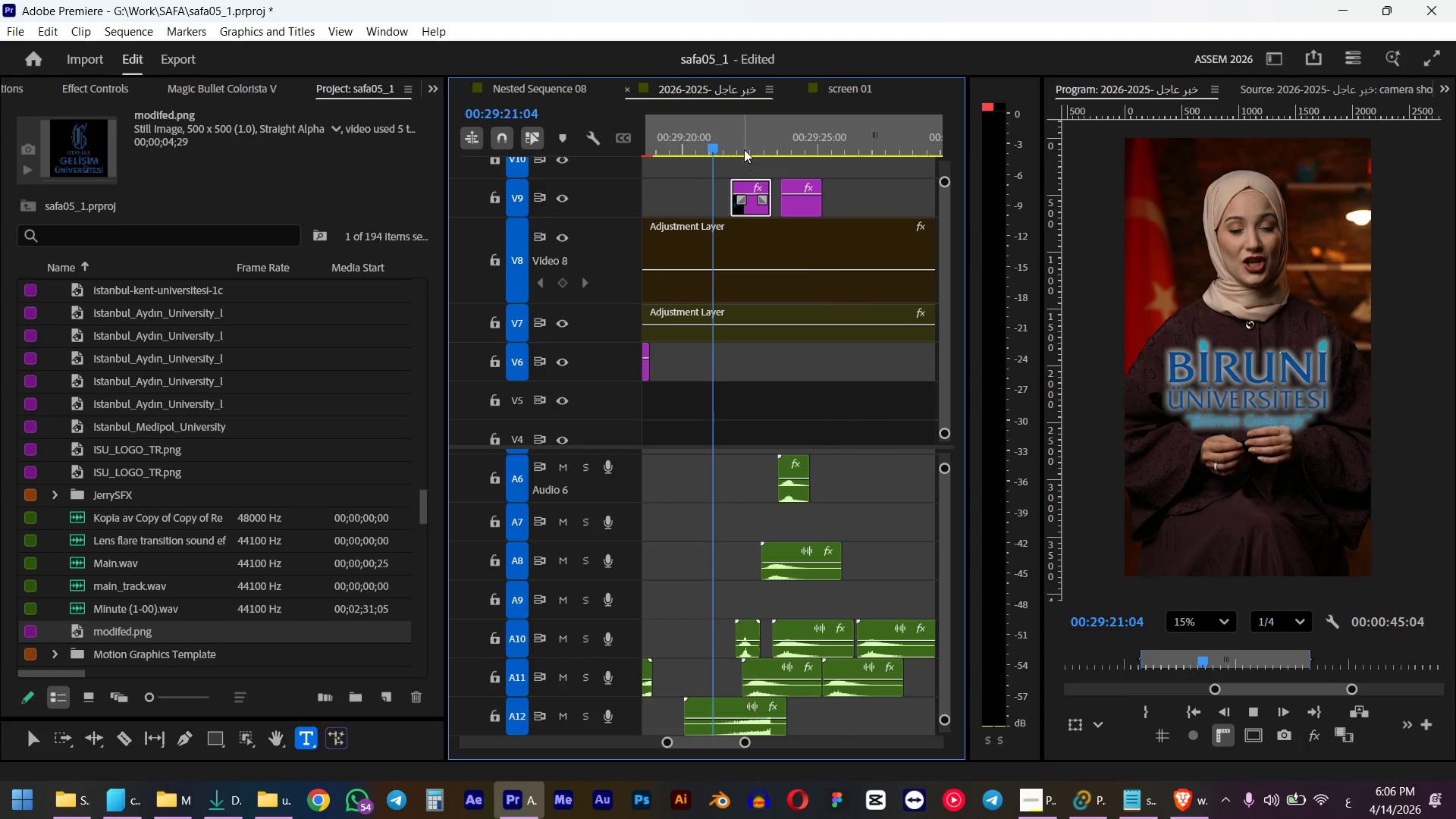 
double_click([742, 136])
 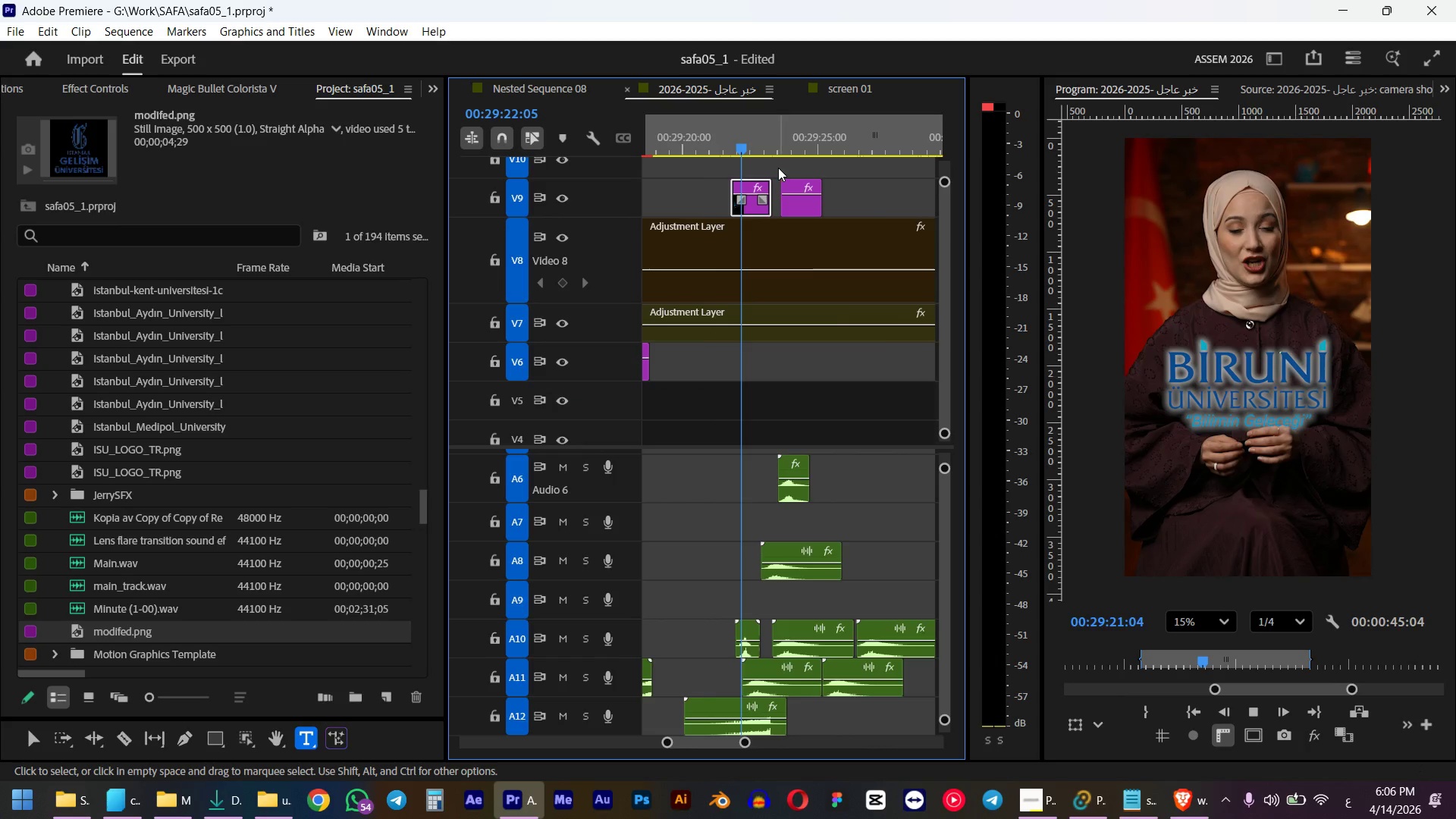 
key(Control+S)
 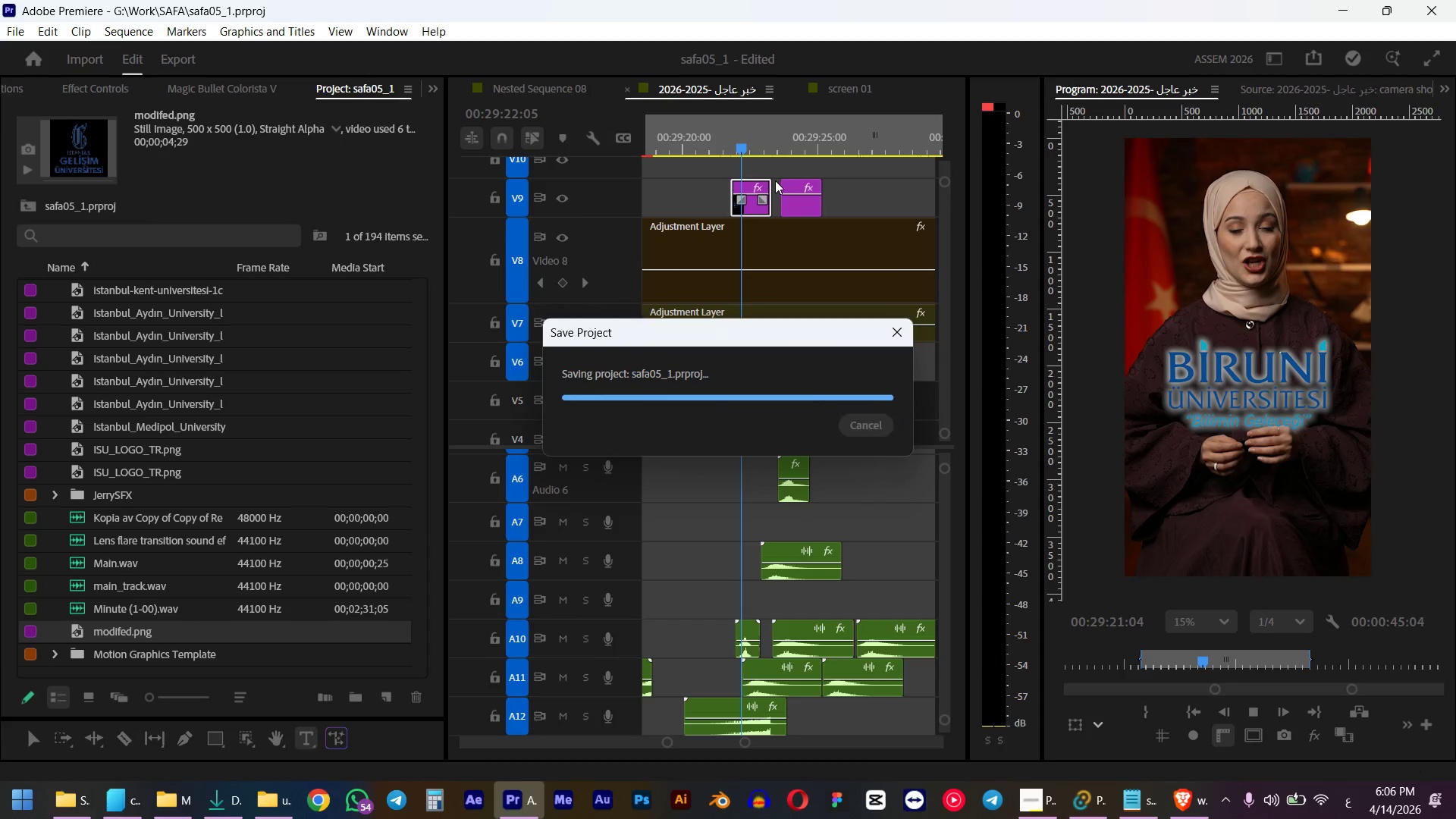 